 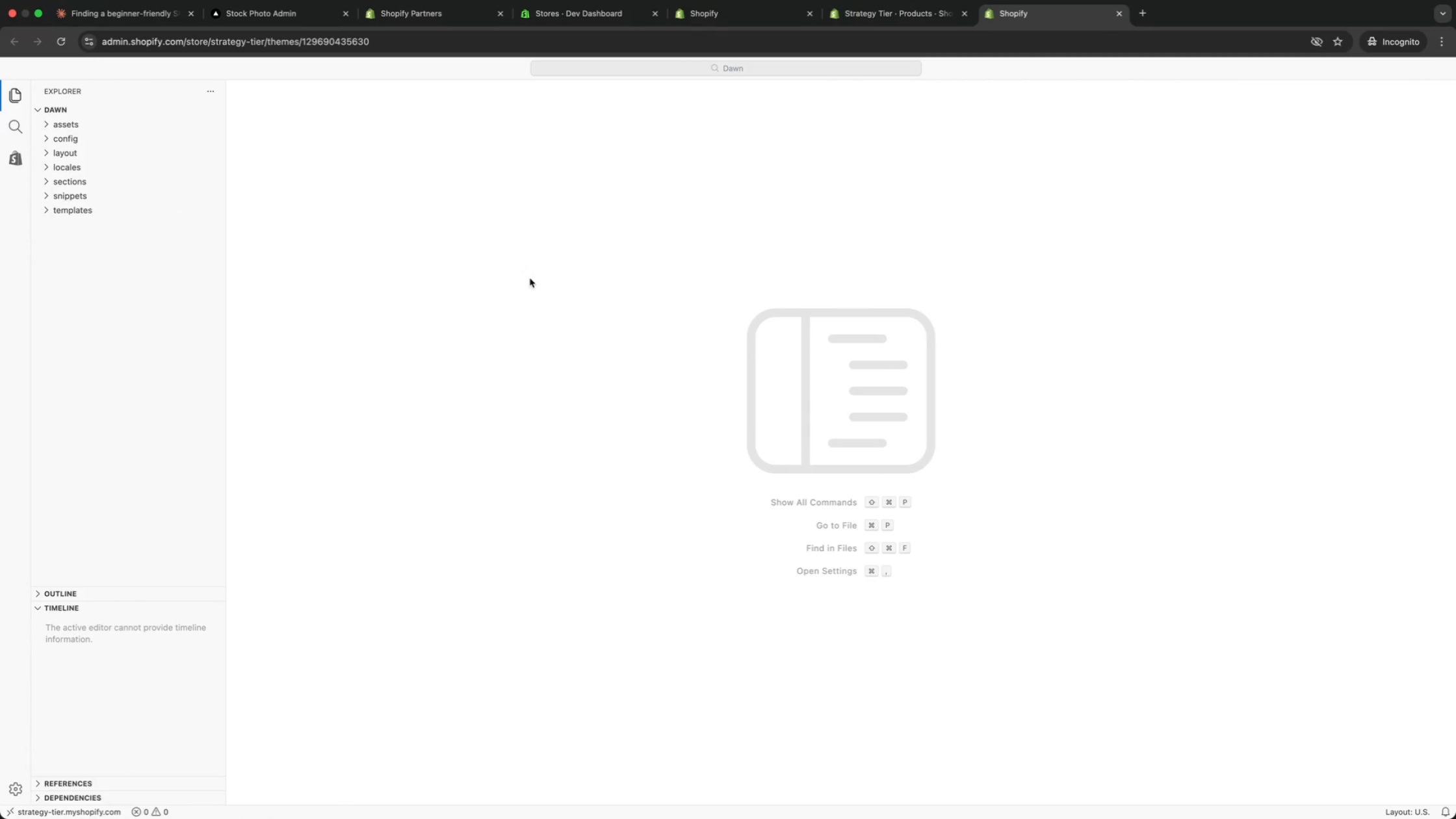 
left_click([79, 123])
 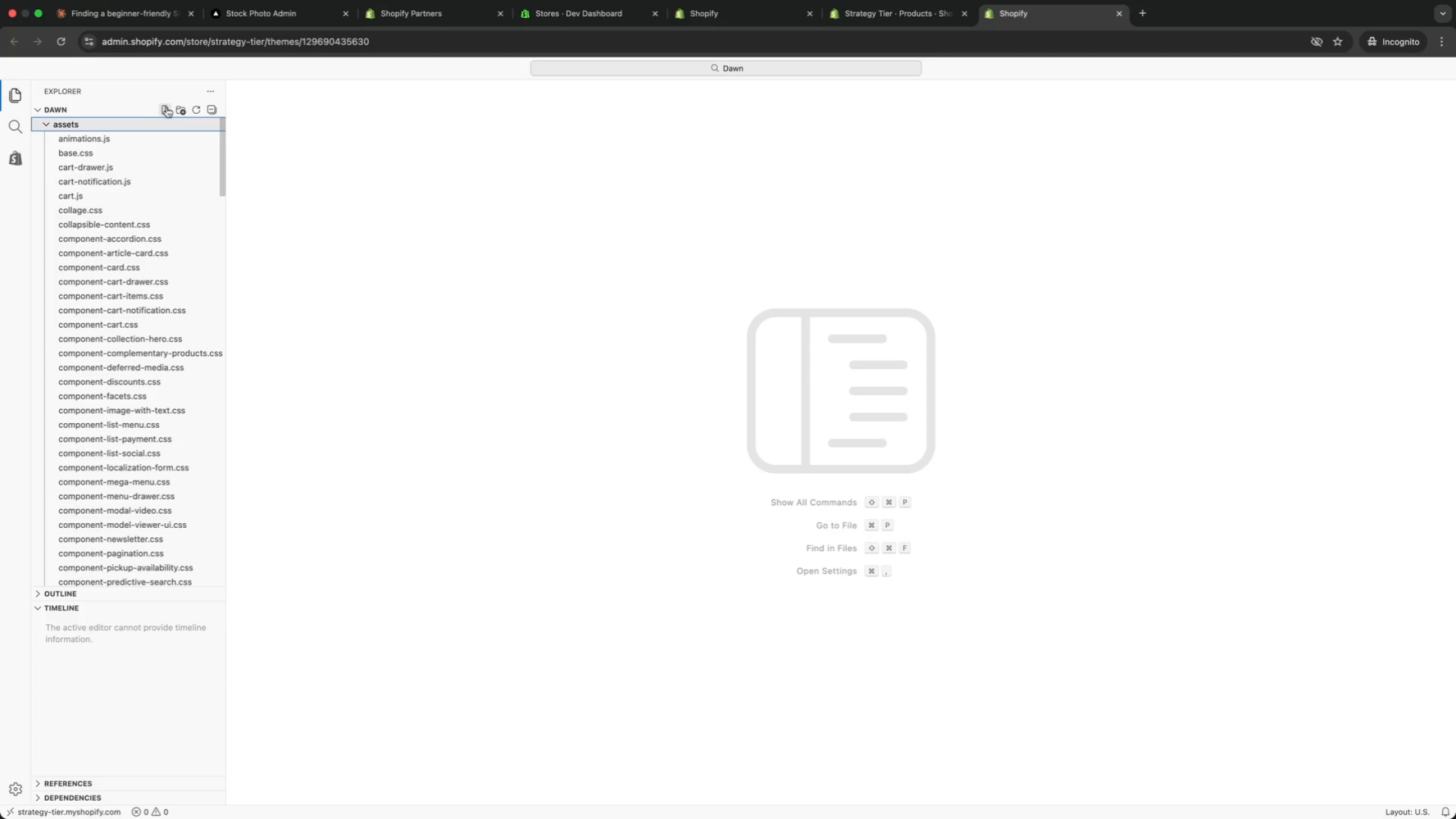 
left_click([165, 110])
 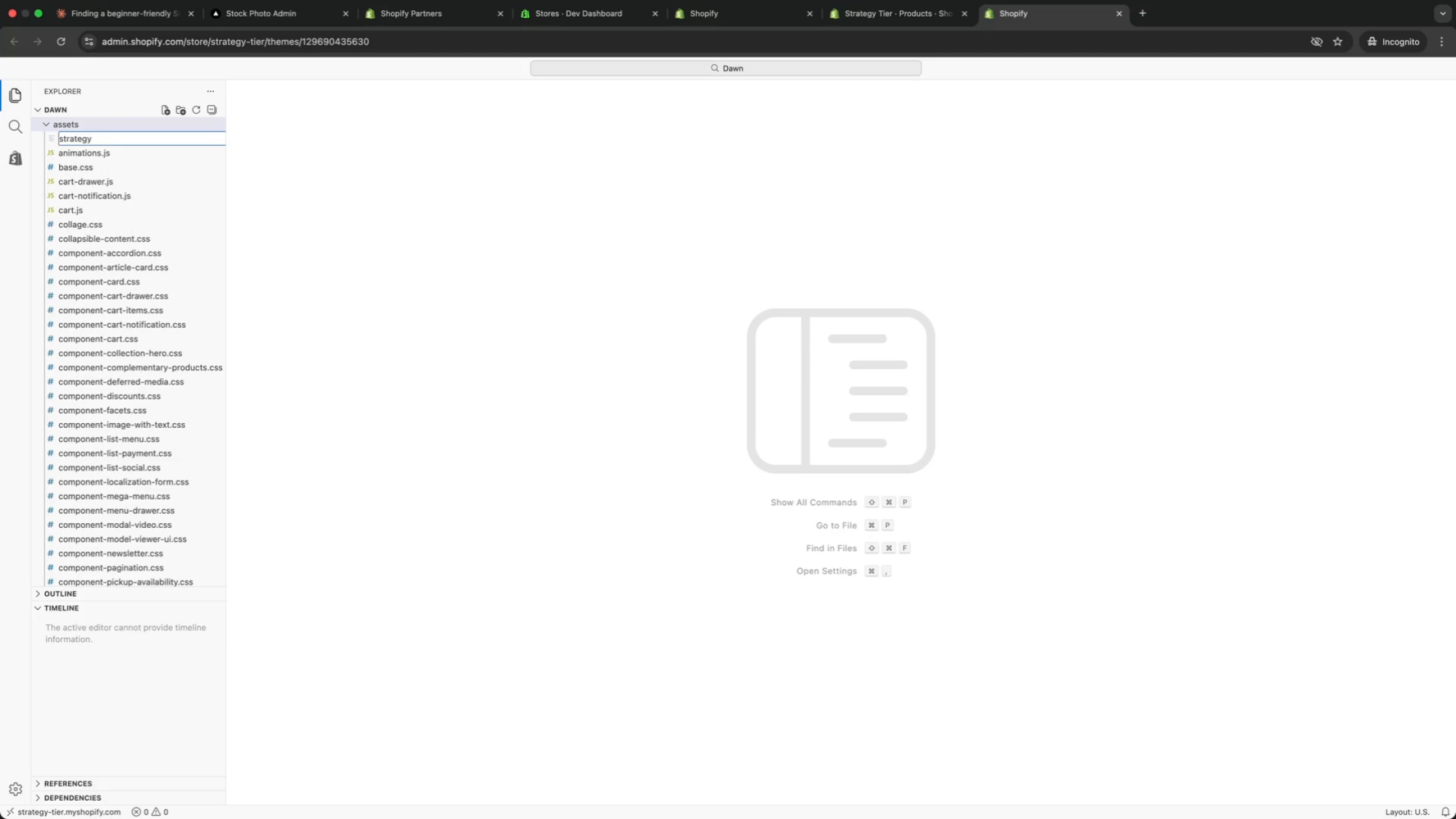 
type(strategy-matrix.css)
 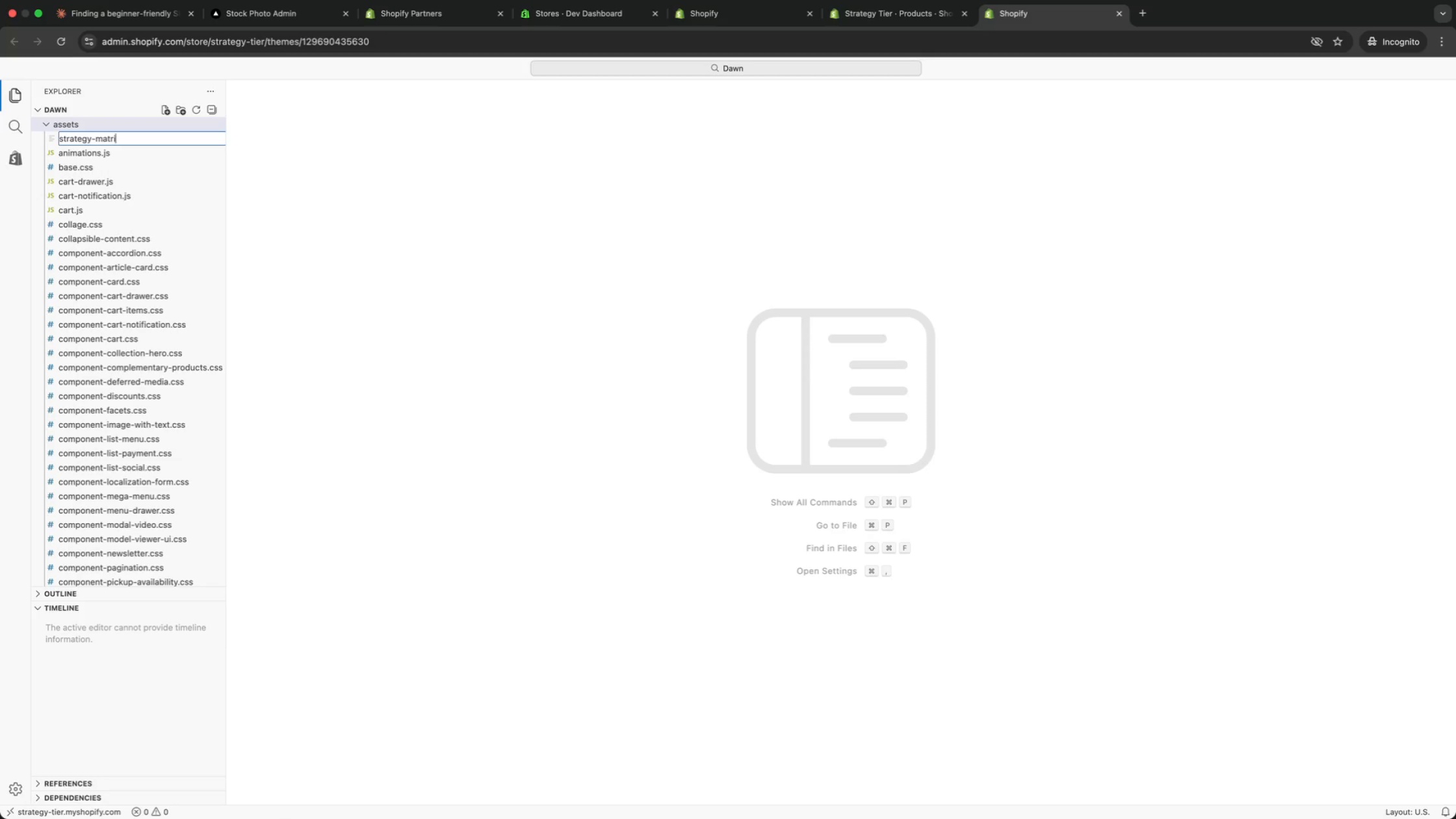 
key(Enter)
 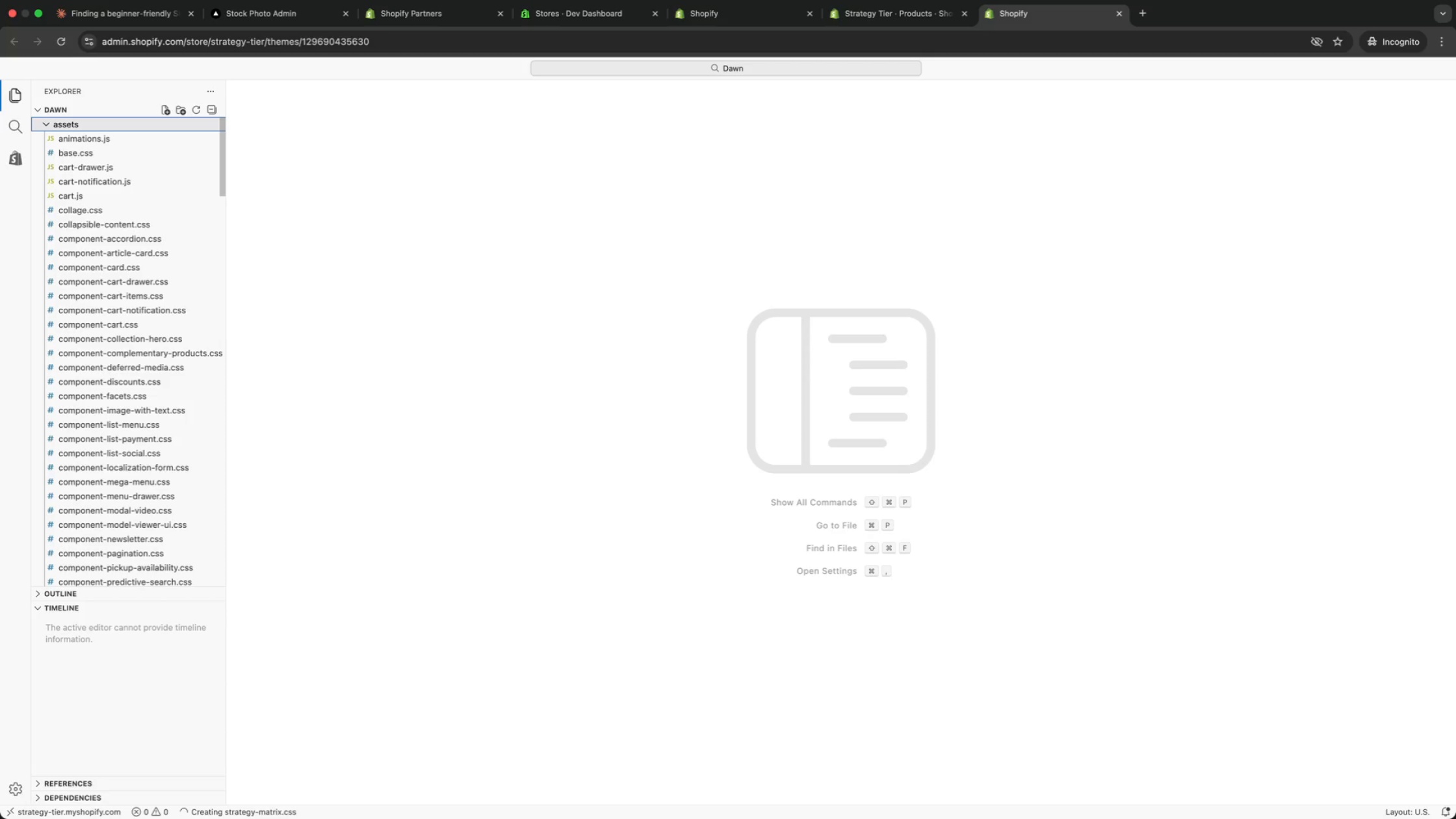 
type(@import url('https://fonts.googleapis.com/css2?fma)
key(Backspace)
key(Backspace)
type(amily)
 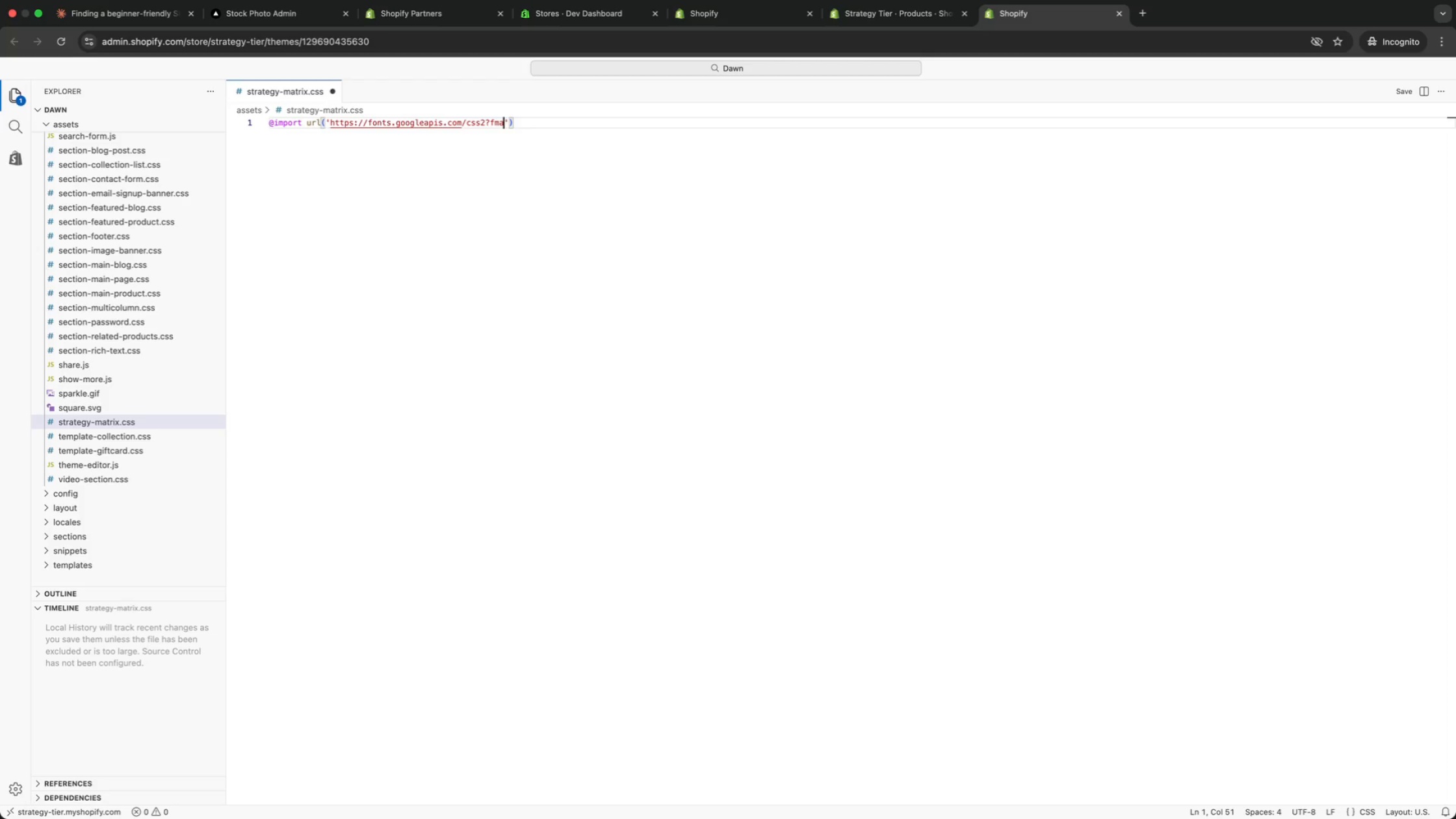 
key(Equal)
 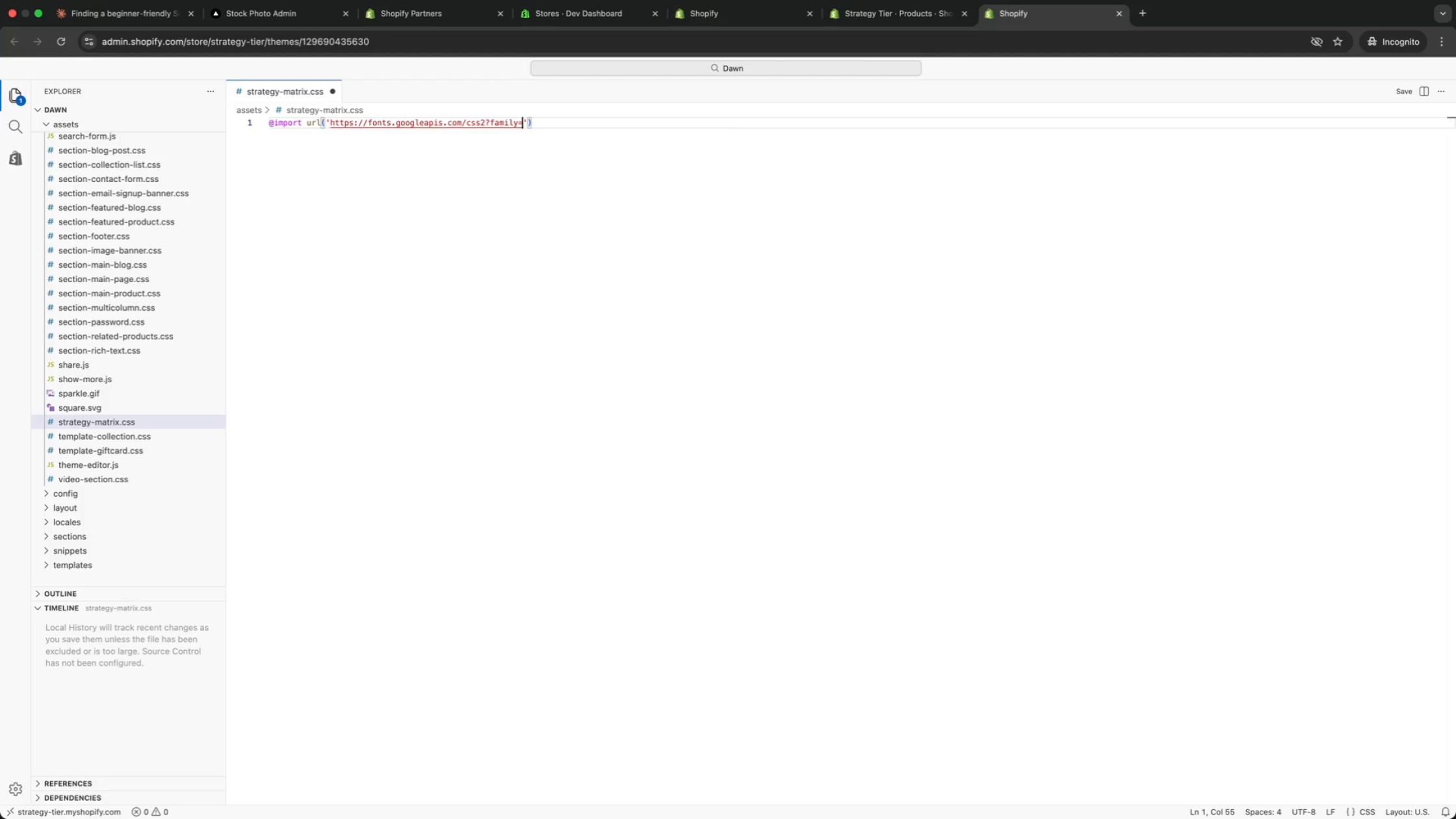 
wait(5.36)
 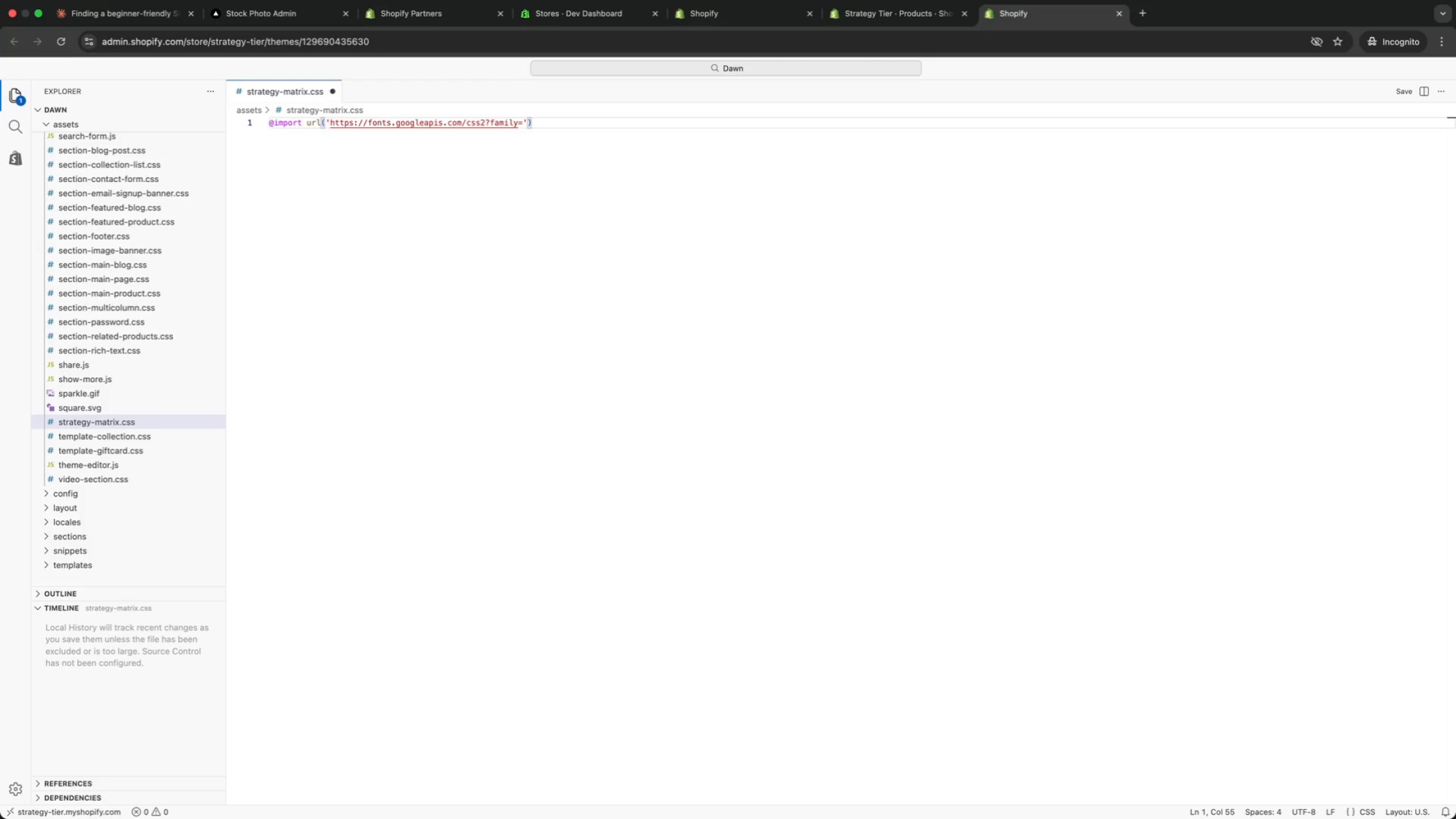 
type(Cormorant+Garamond:wght@300;400;600&family=Inter:wght@300;400;500;600)
 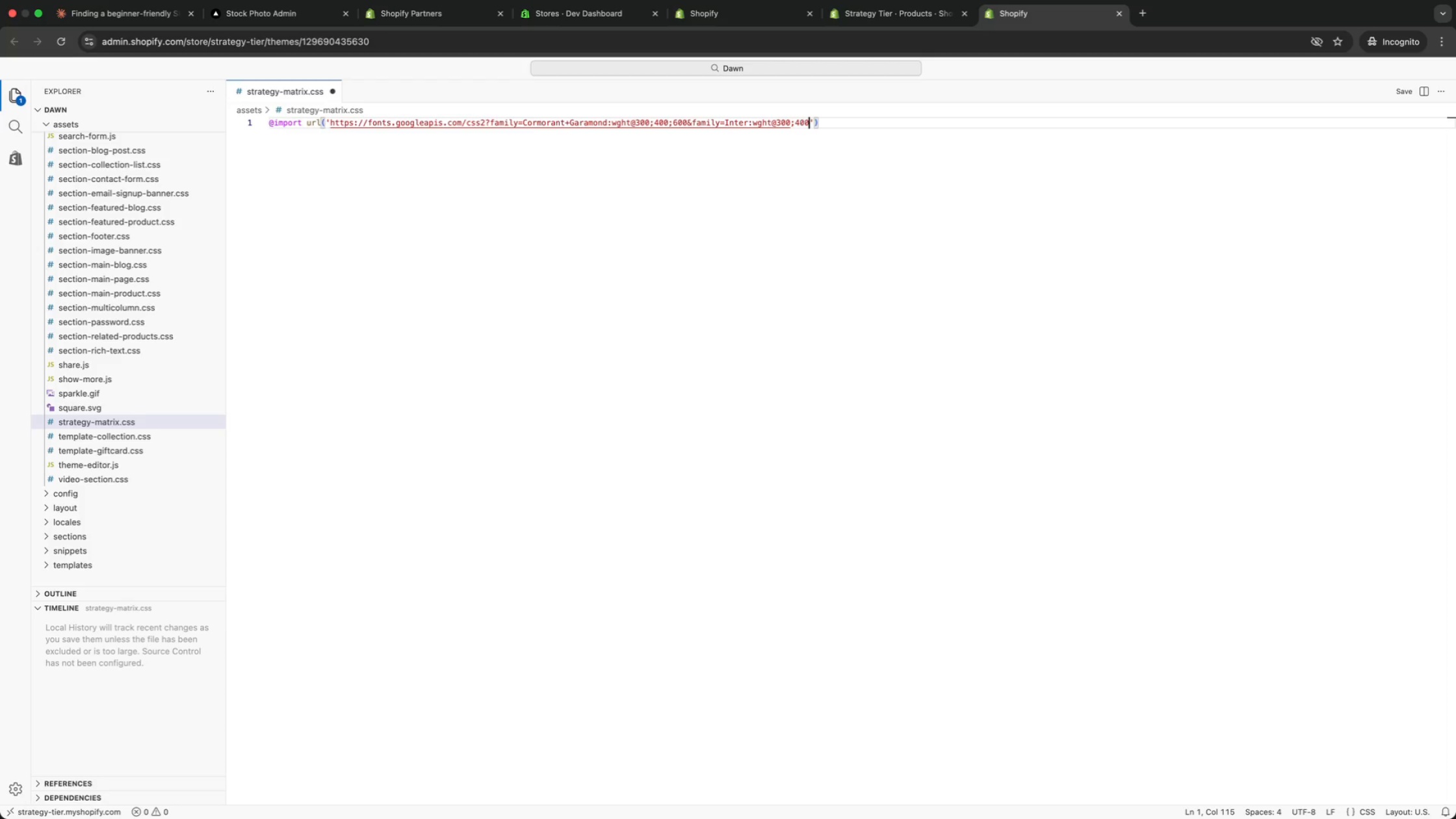 
type(&family=D)
key(Backspace)
type(Space+MO)
key(Backspace)
type(ono)
 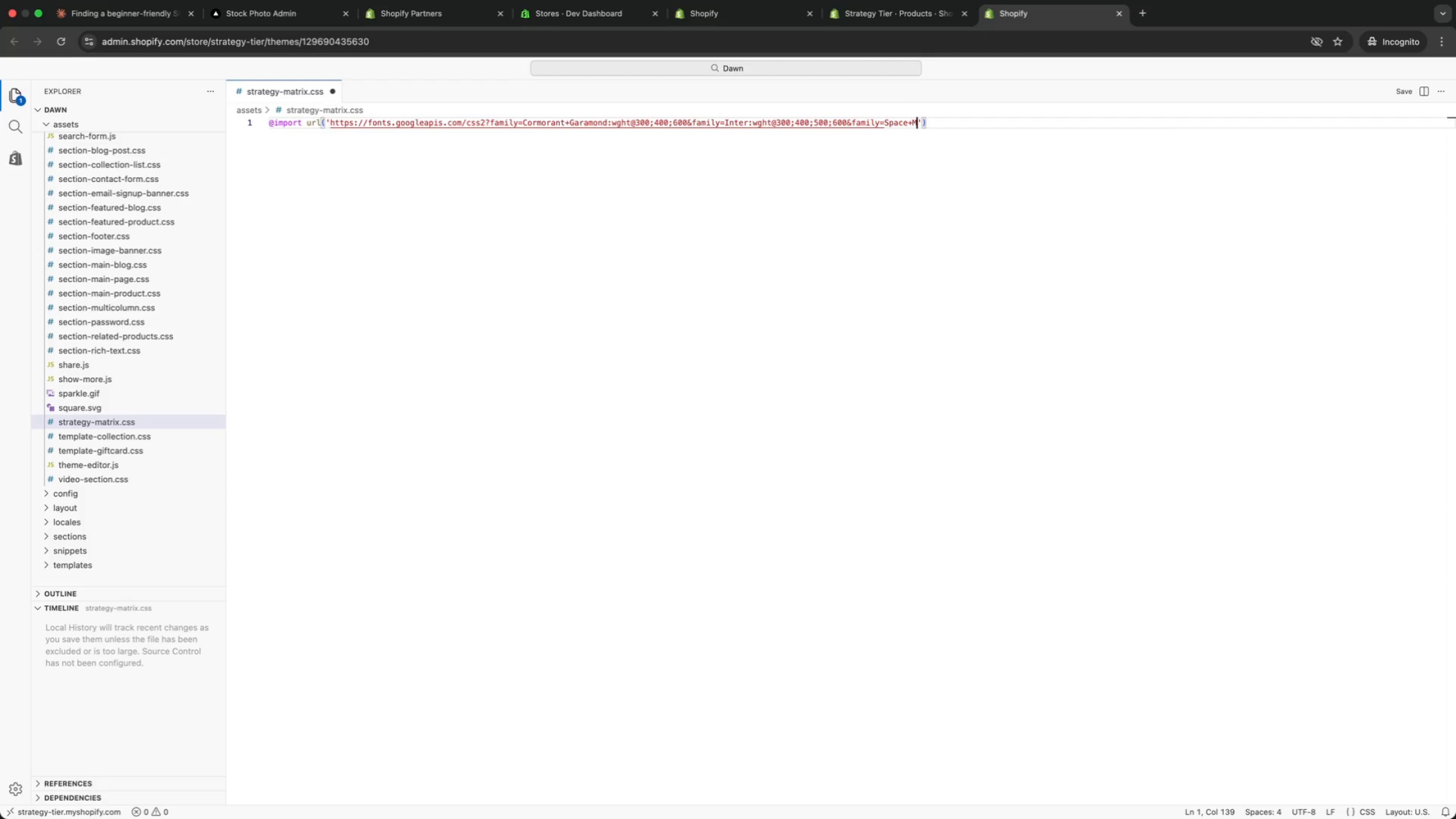 
type(&display=swap)
 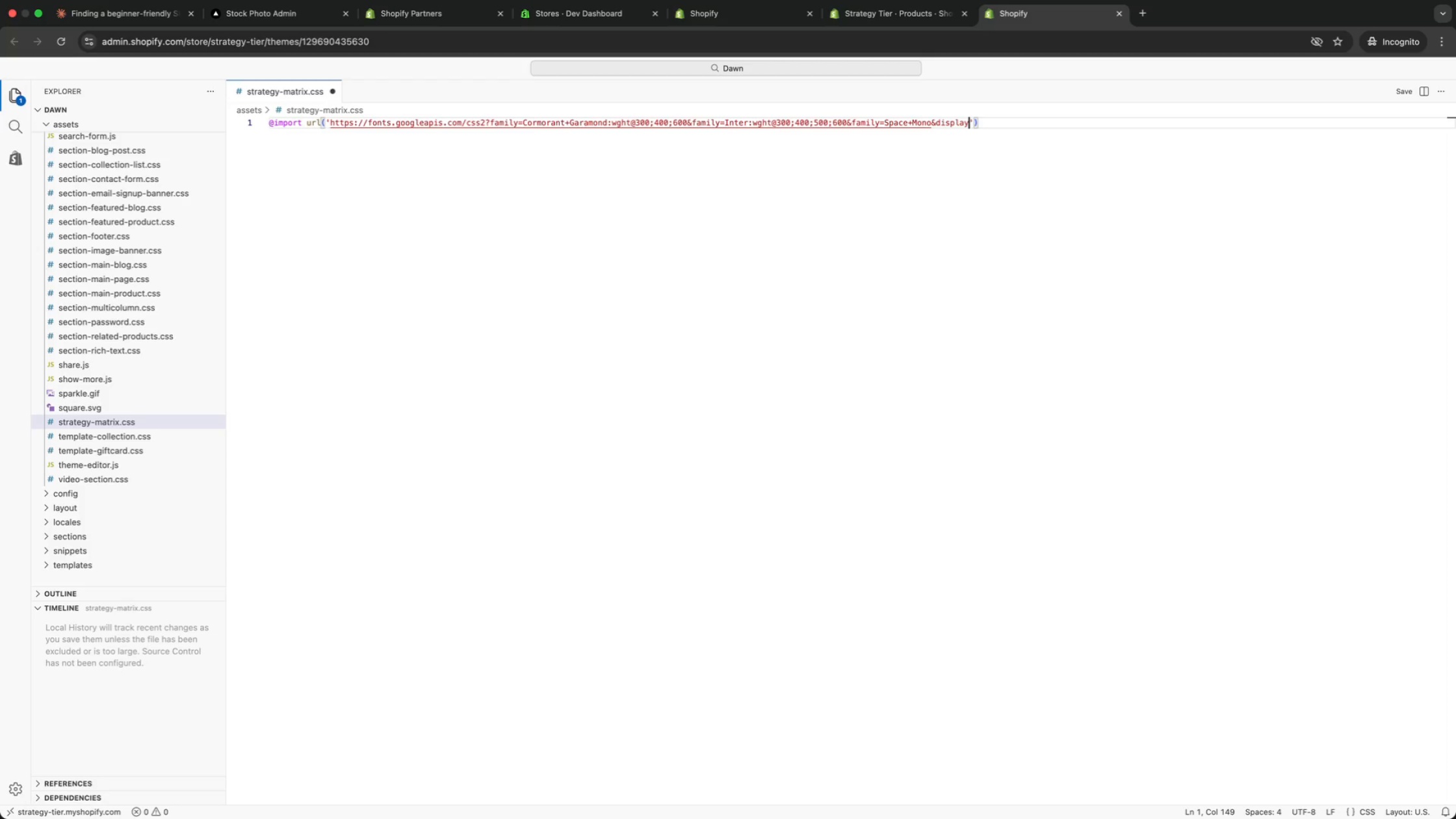 
key(Meta+ArrowRight)
 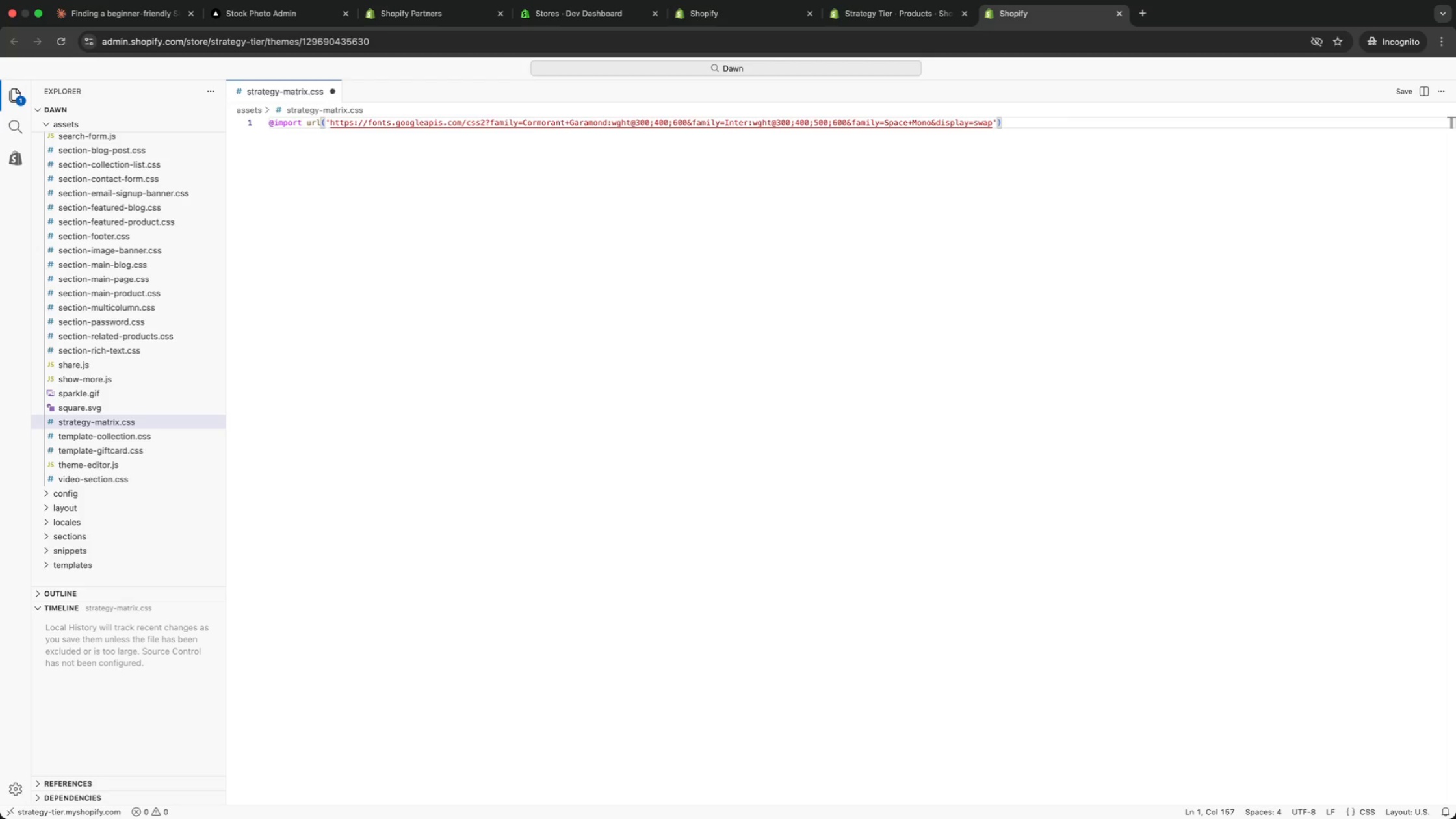 
key(Semicolon)
 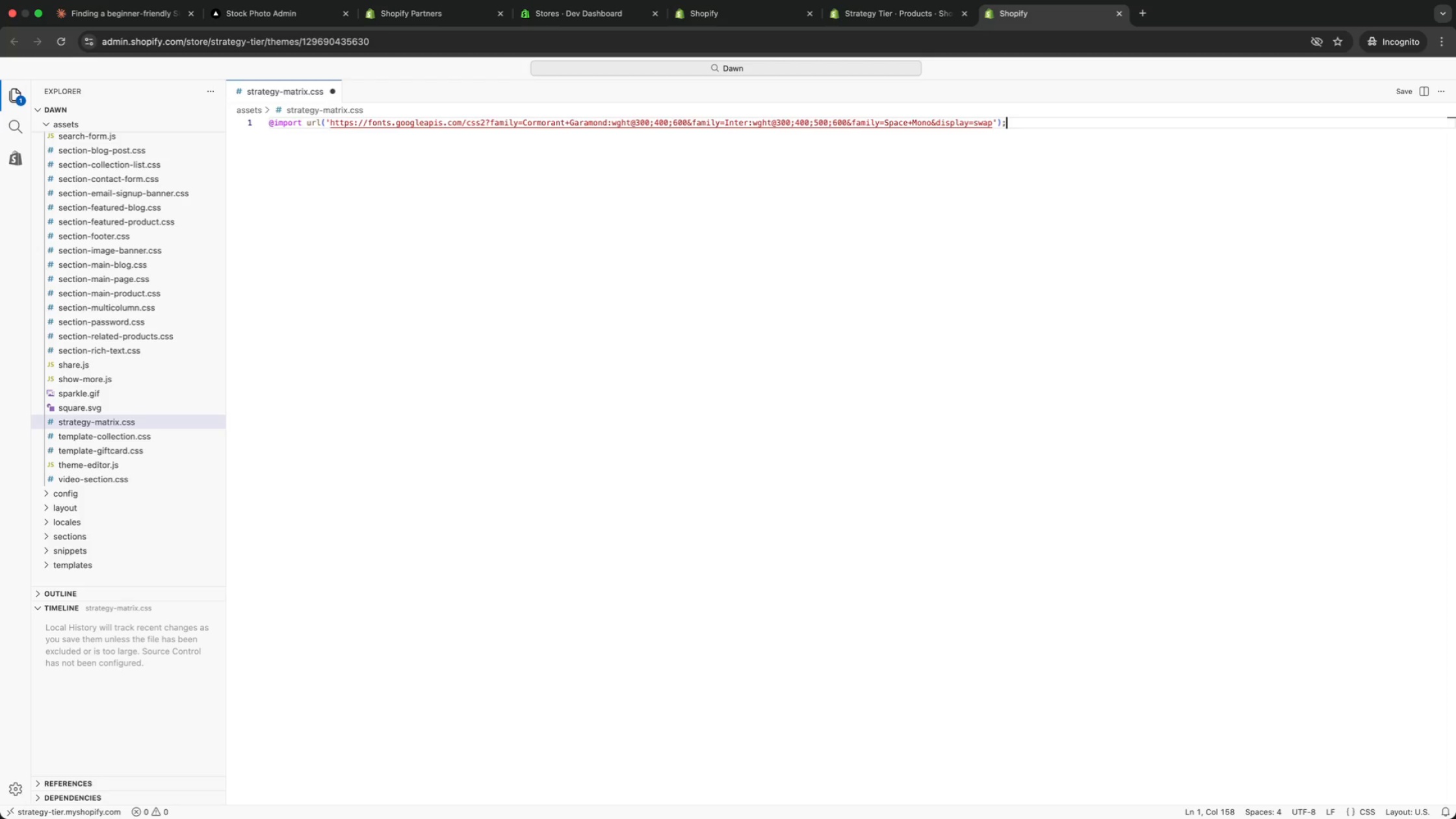 
key(Enter)
 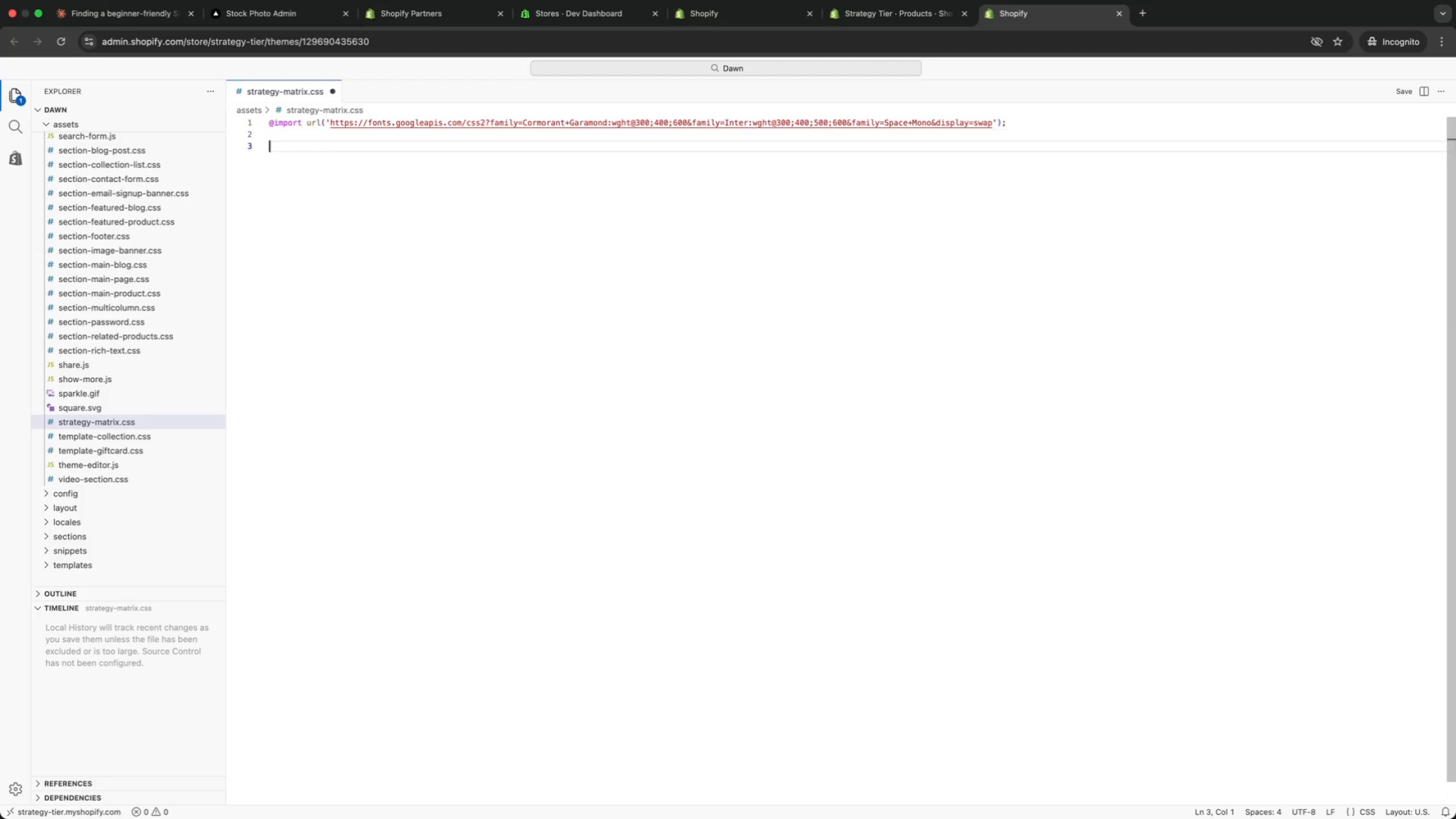 
key(Enter)
 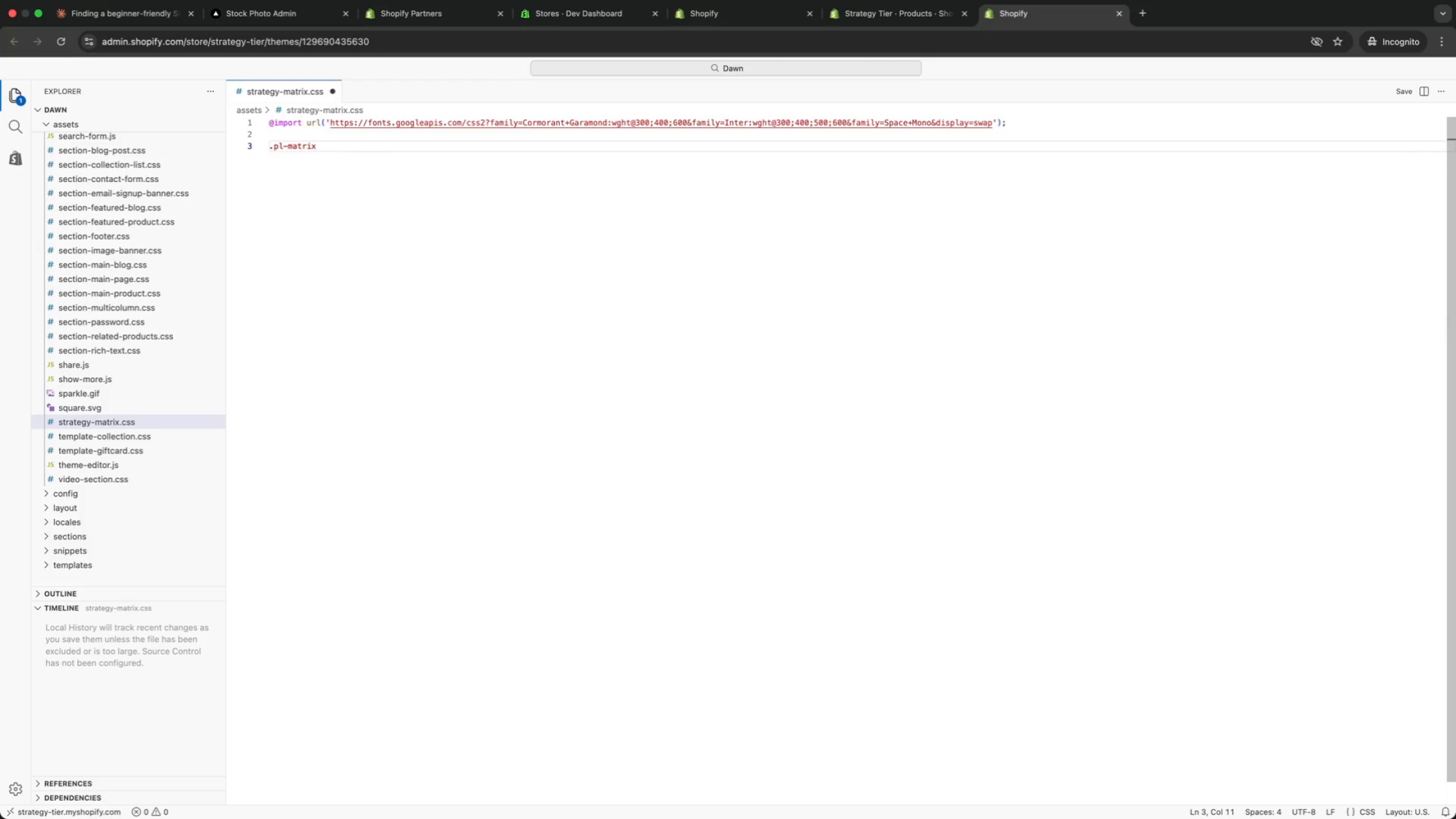 
type(.pl-mar)
key(Backspace)
type(trix-section {)
 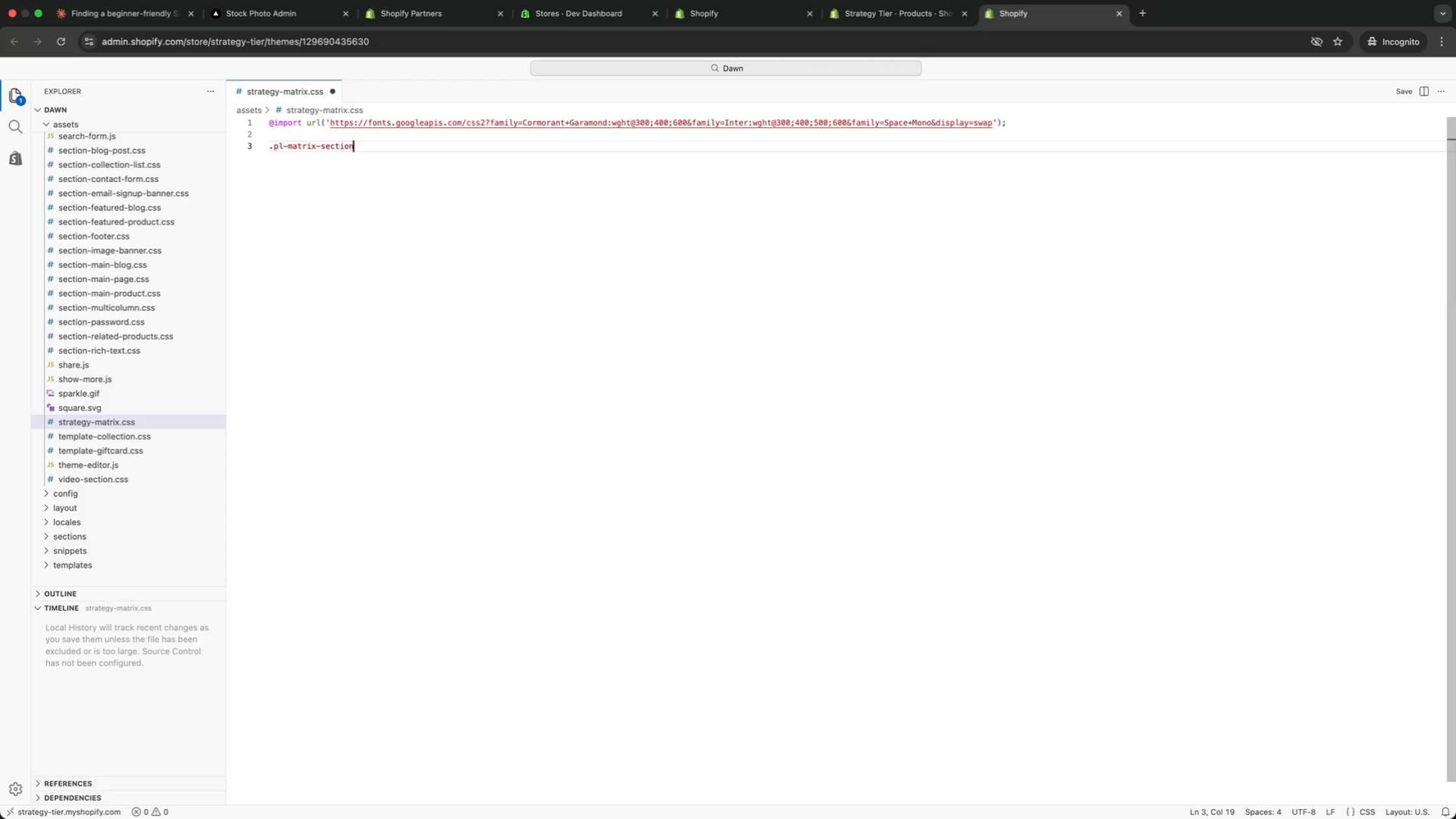 
 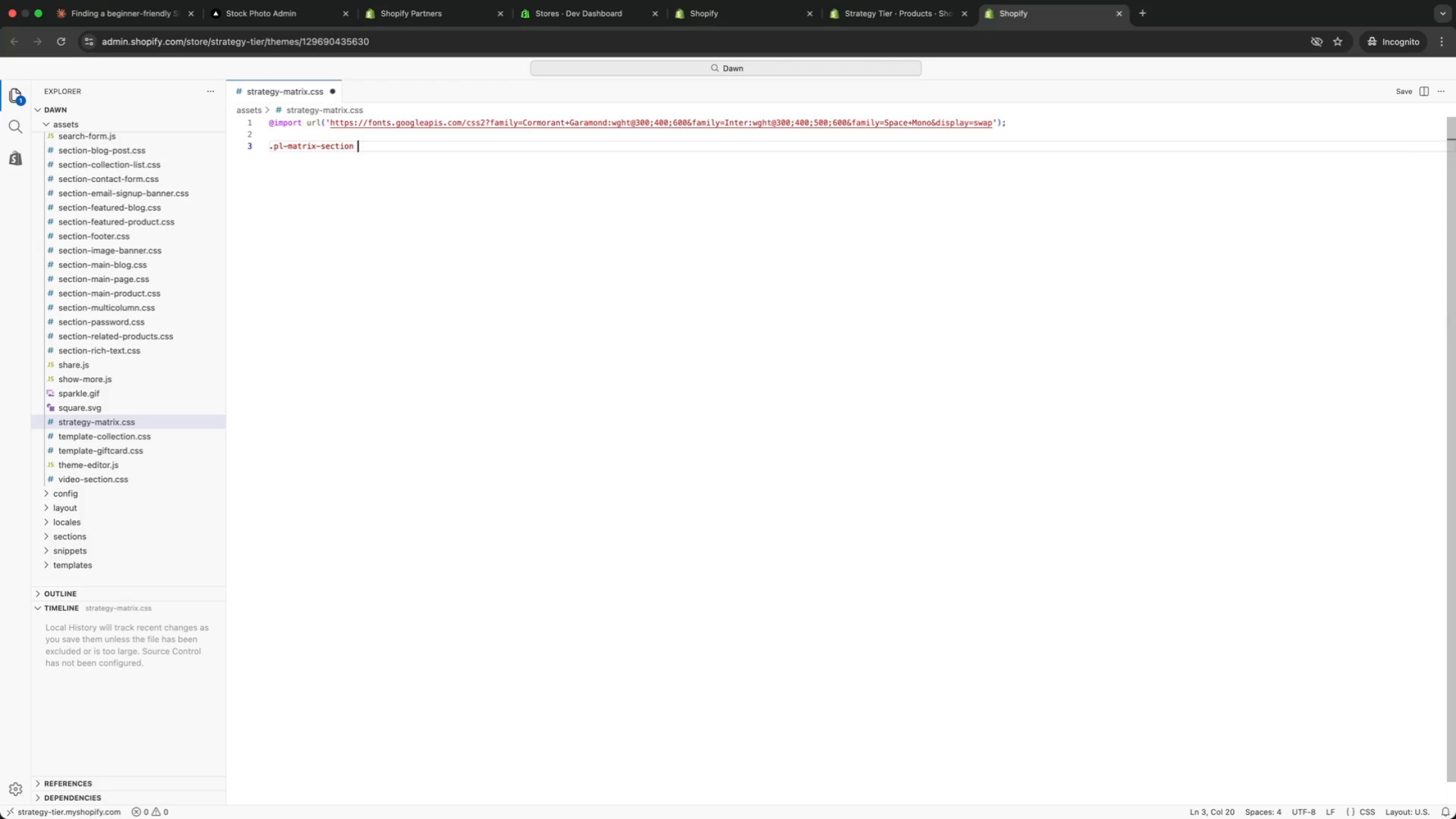 
key(Enter)
 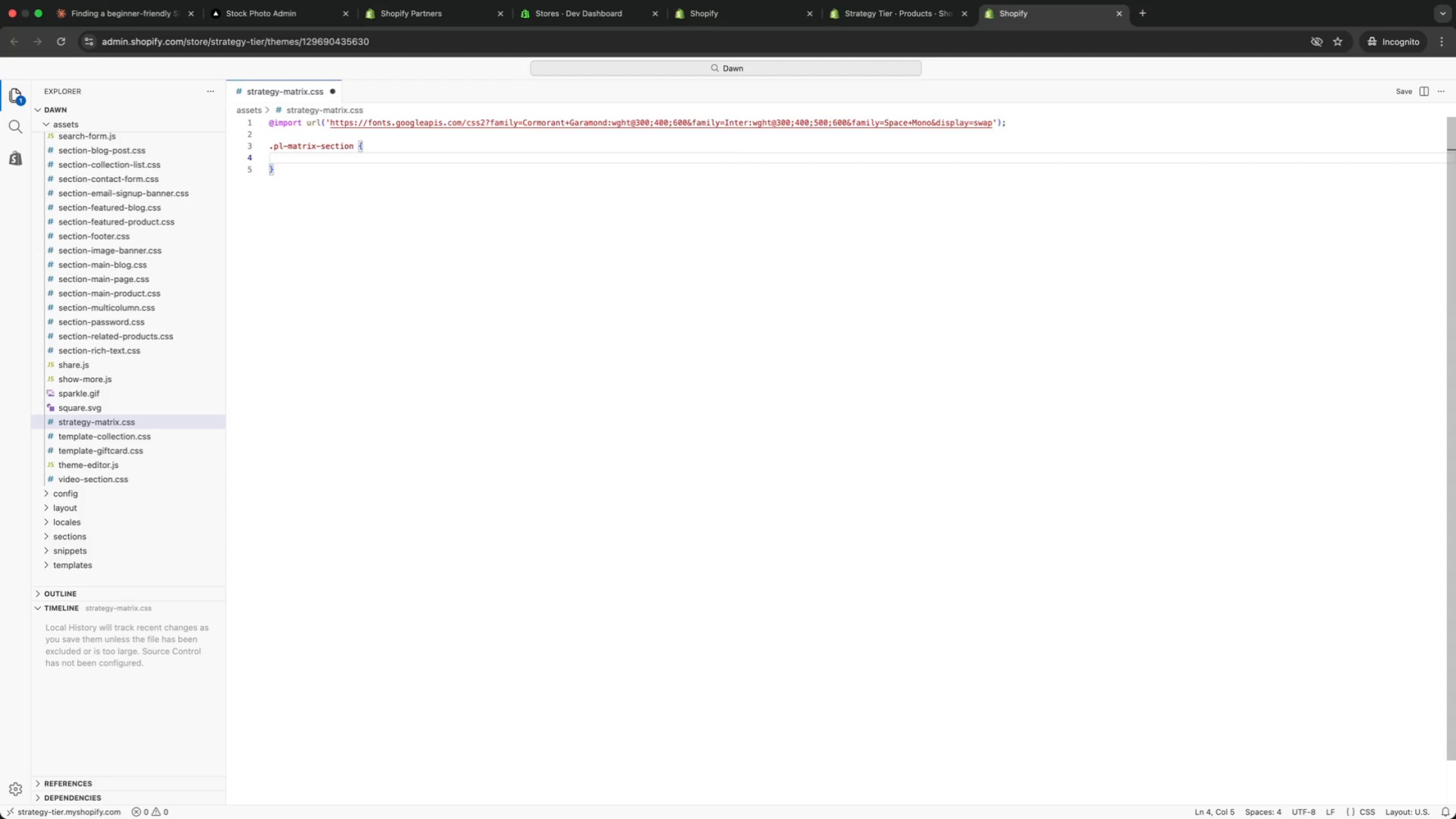 
wait(7.41)
 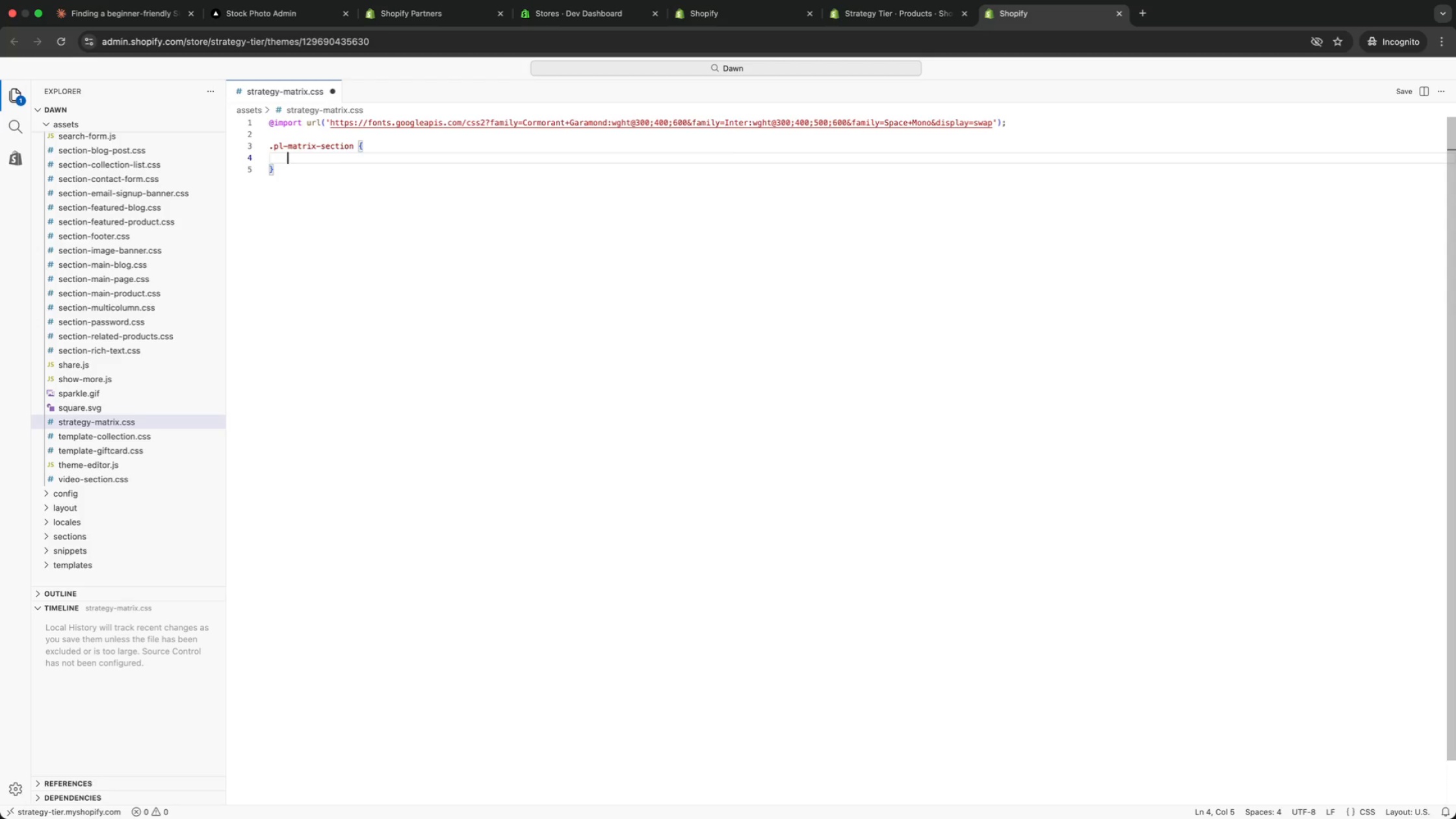 
type(--pl-navy: #0f13)
key(Backspace)
type(e35;)
 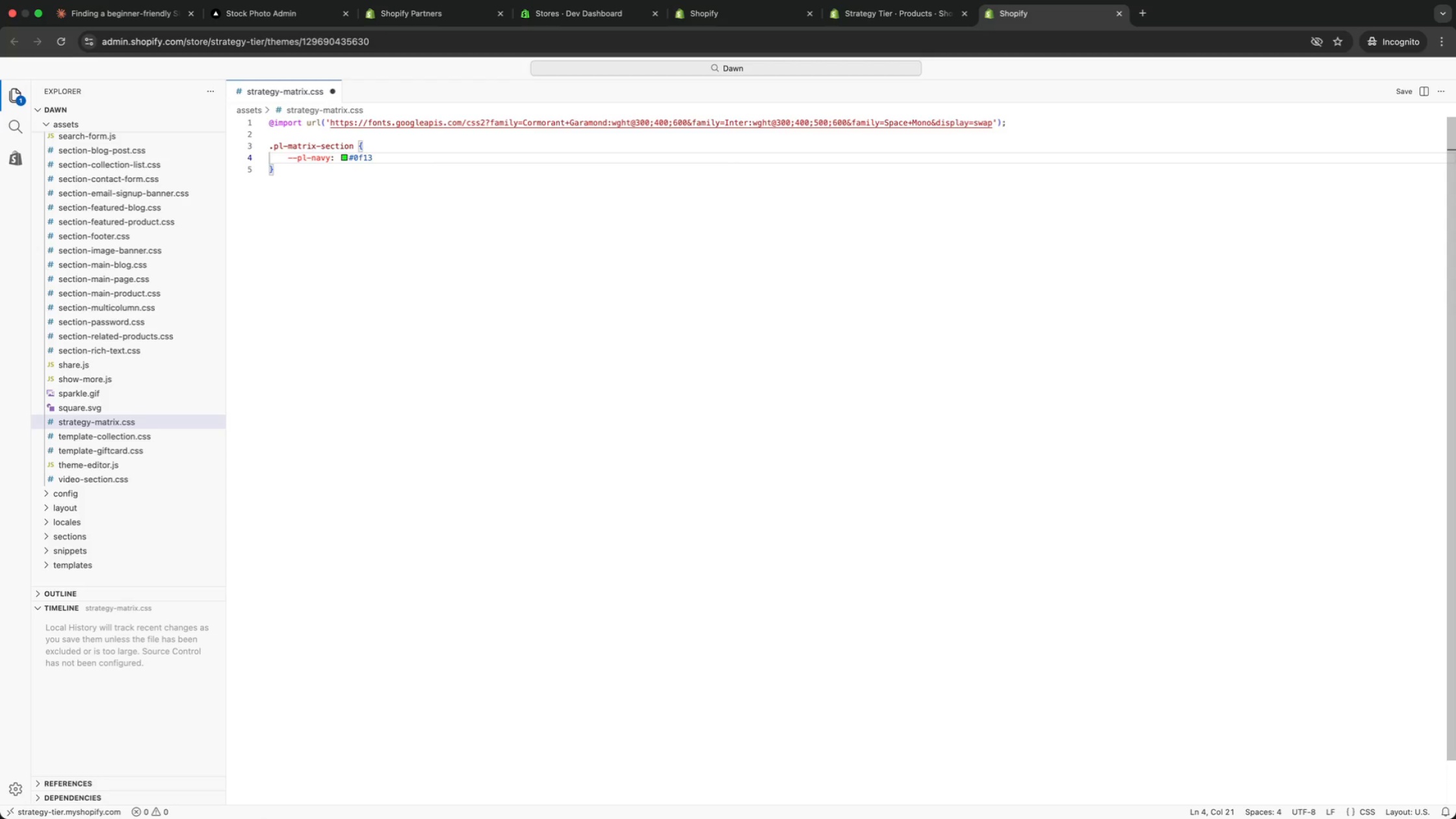 
key(Meta+Shift+ArrowLeft)
 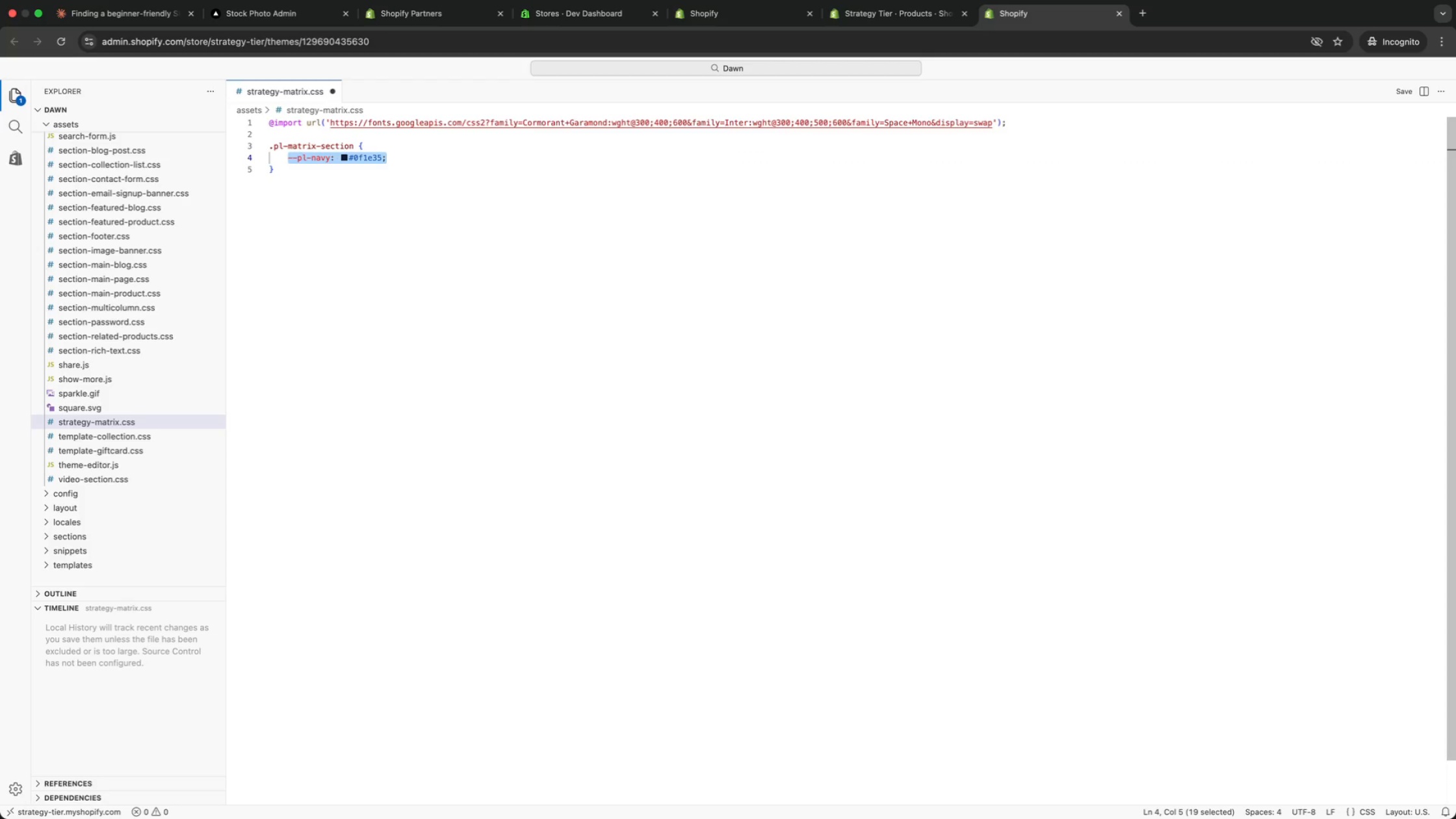 
key(Meta+C)
 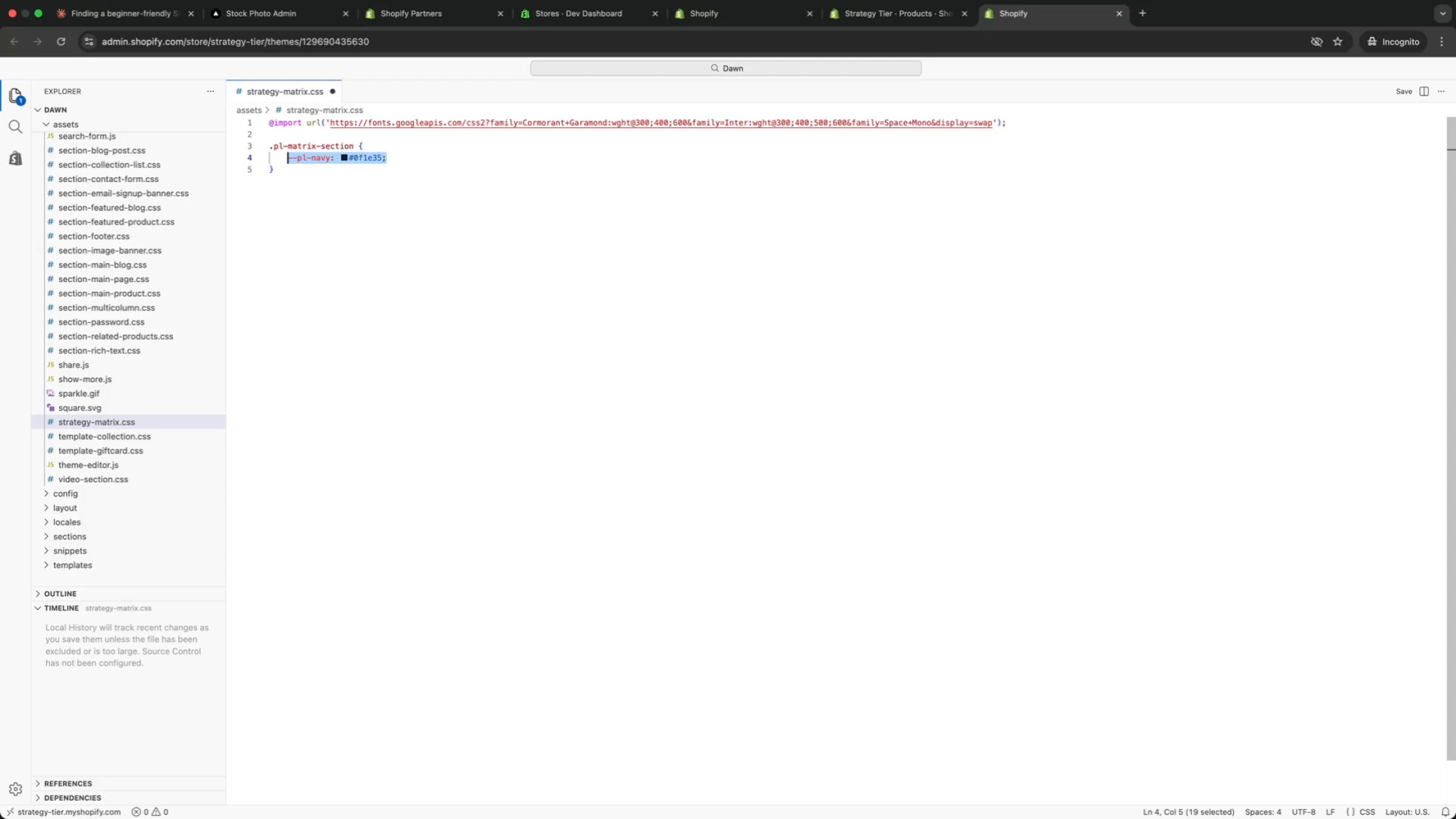 
key(ArrowRight)
 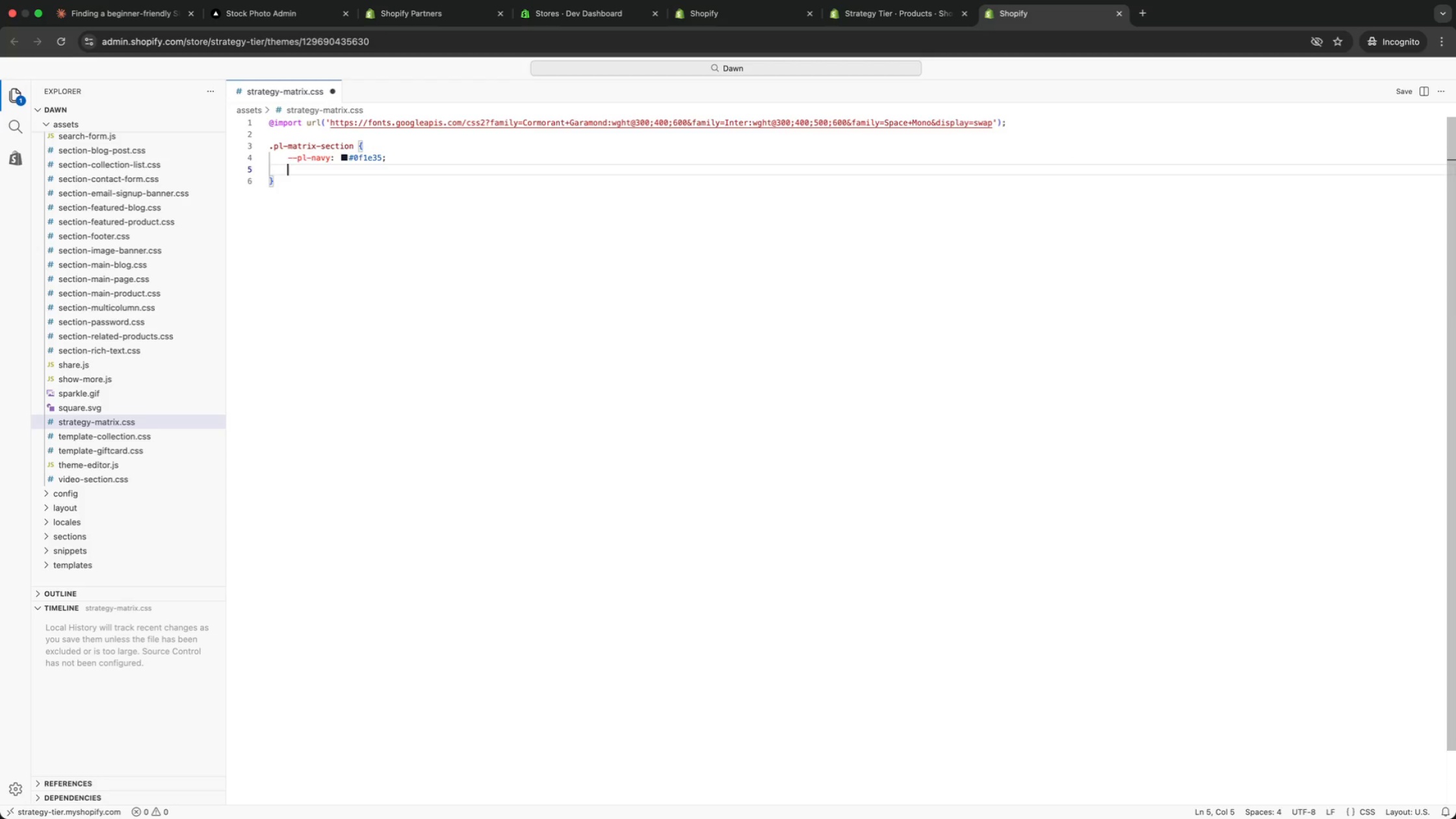 
key(Enter)
 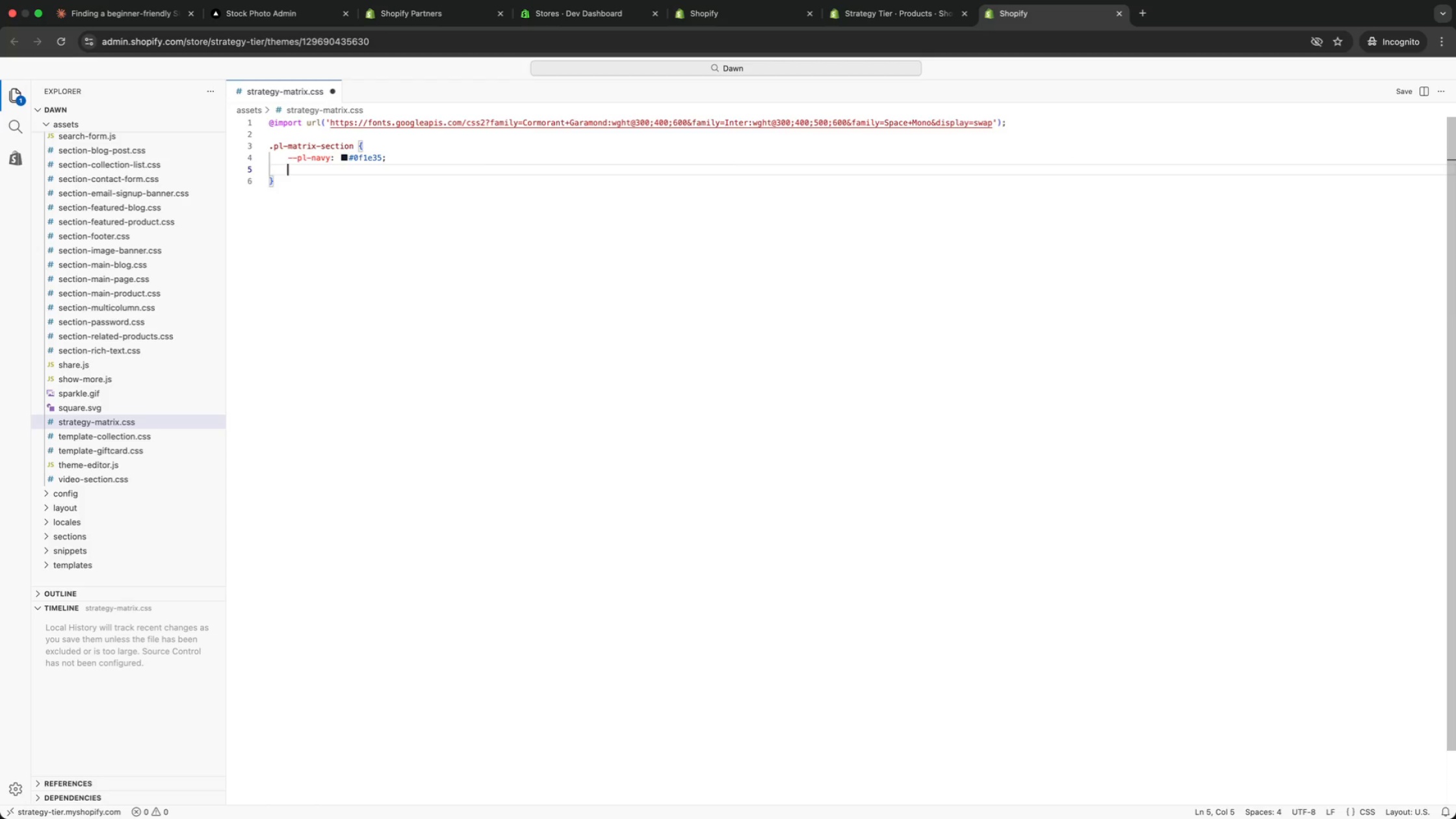 
key(Meta+CommandLeft)
 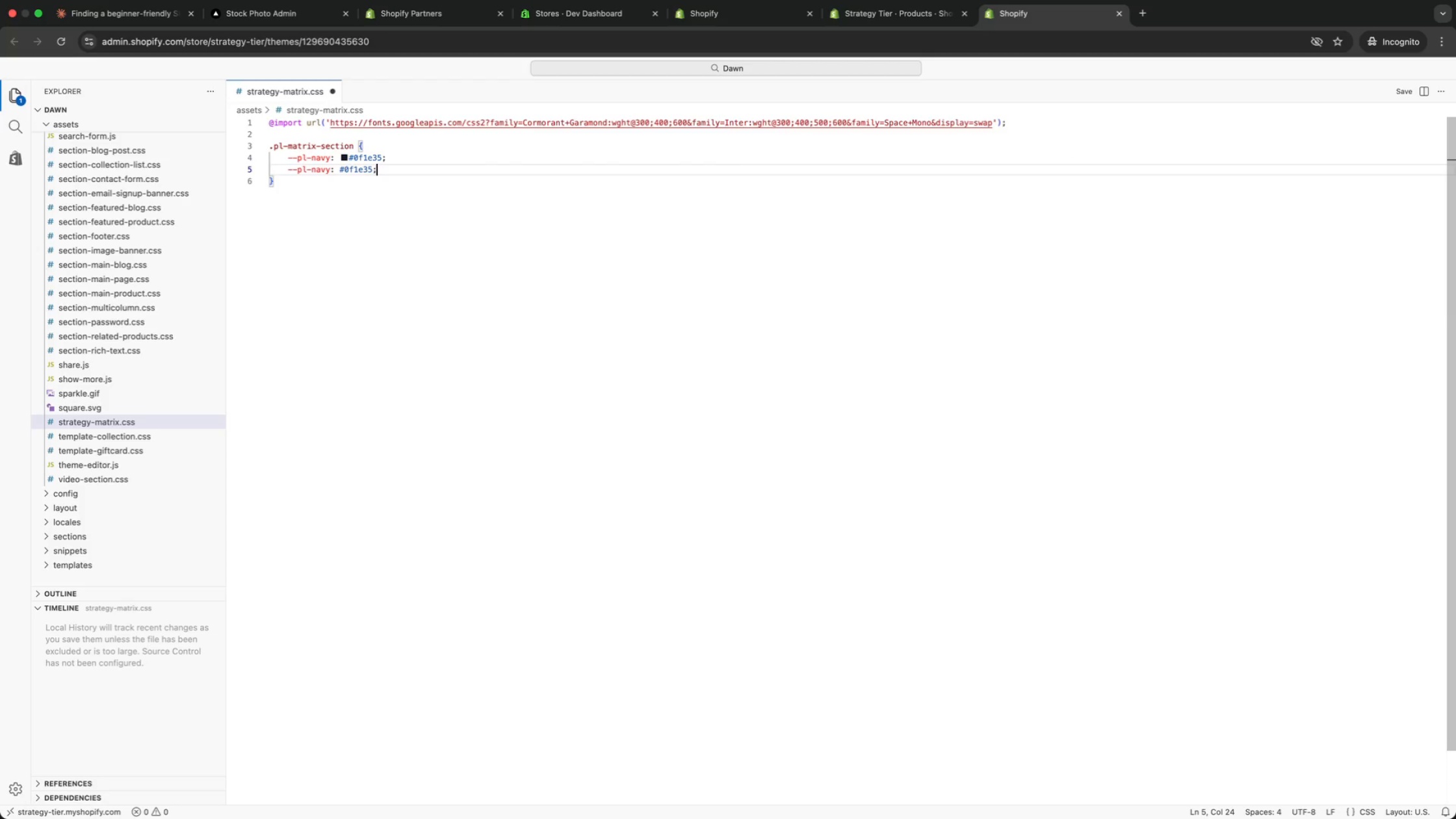 
key(Meta+V)
 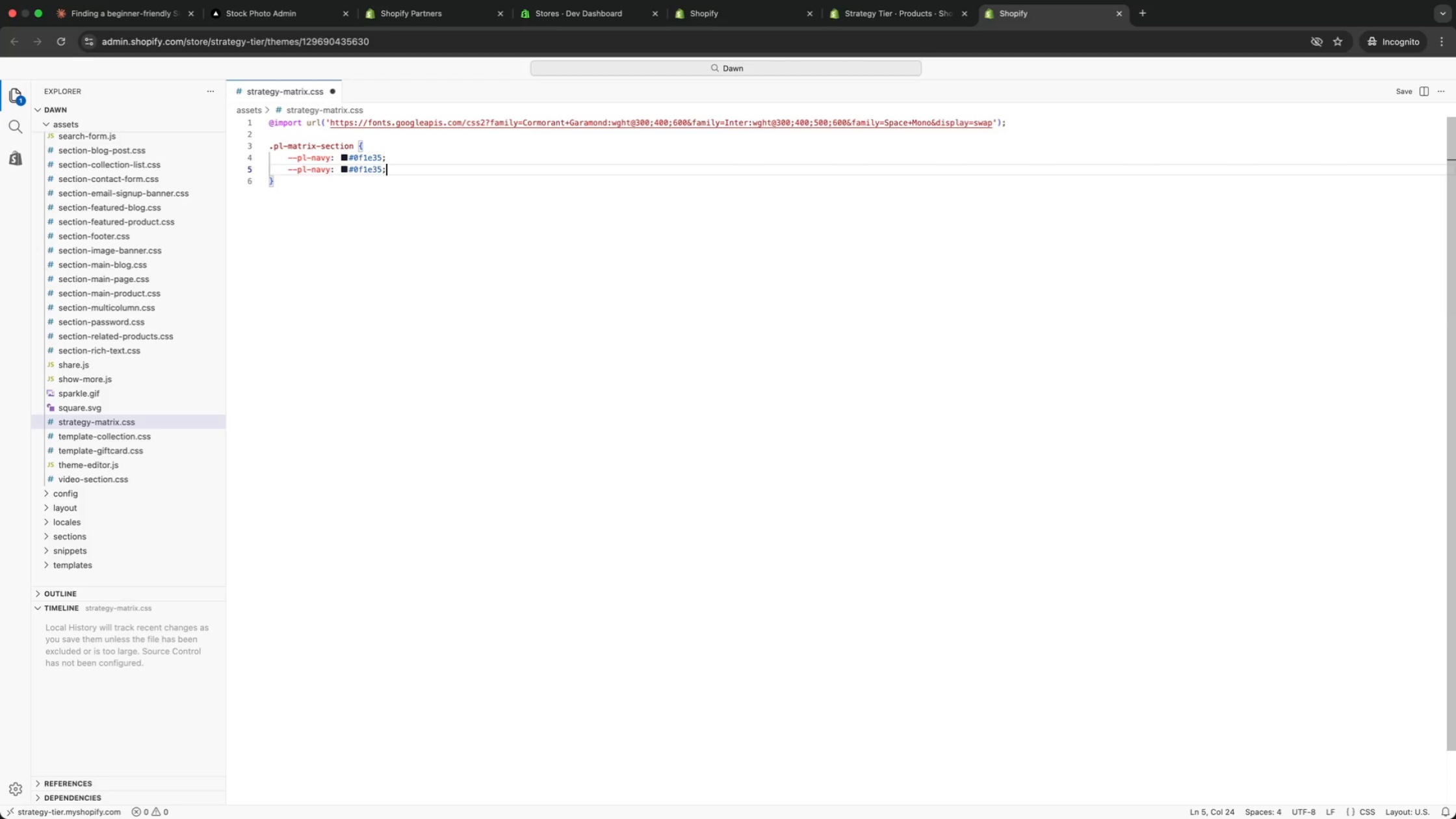 
key(ArrowLeft)
 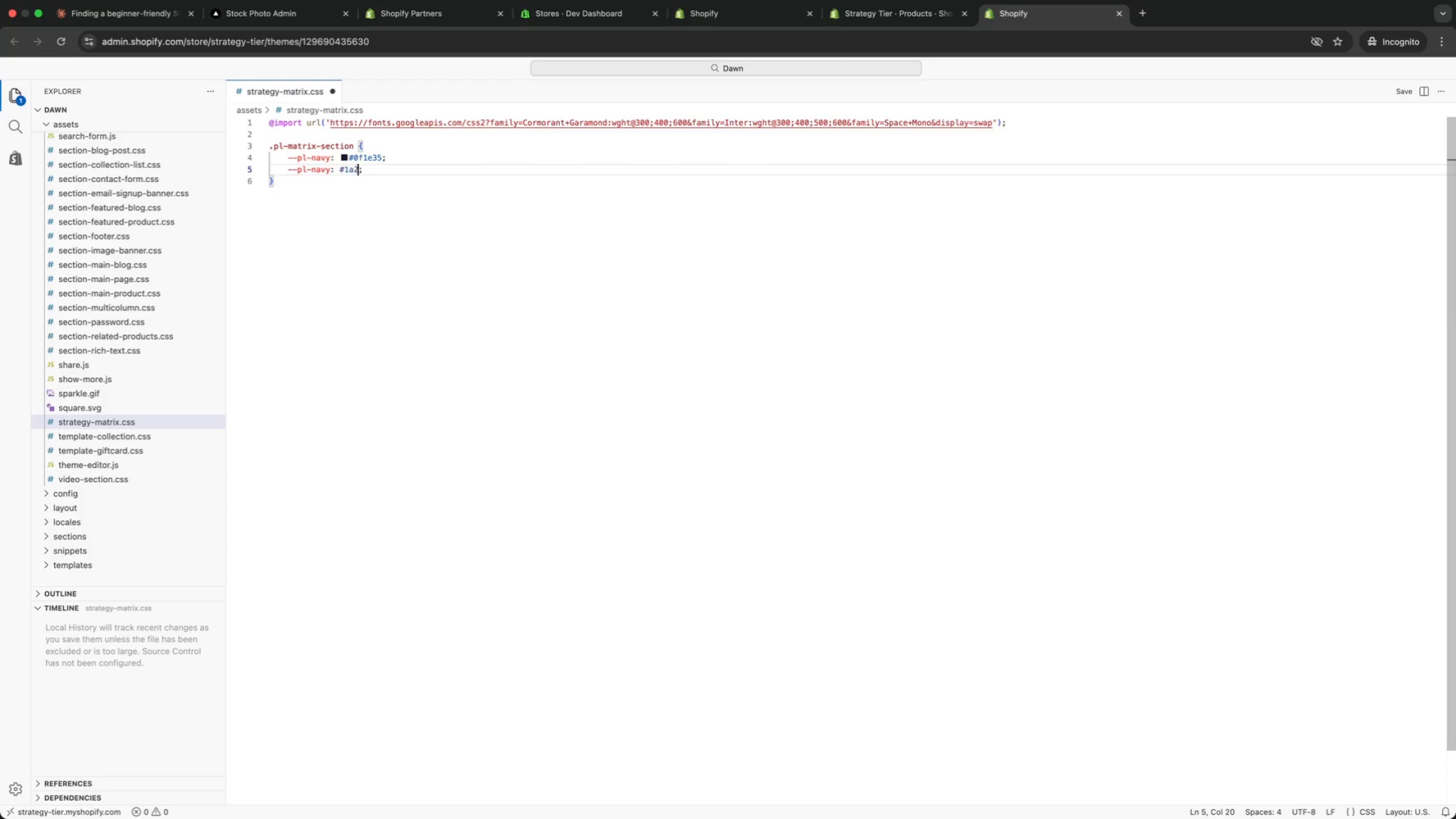 
key(Backspace)
key(Backspace)
key(Backspace)
key(Backspace)
key(Backspace)
key(Backspace)
type(1a2f4a)
 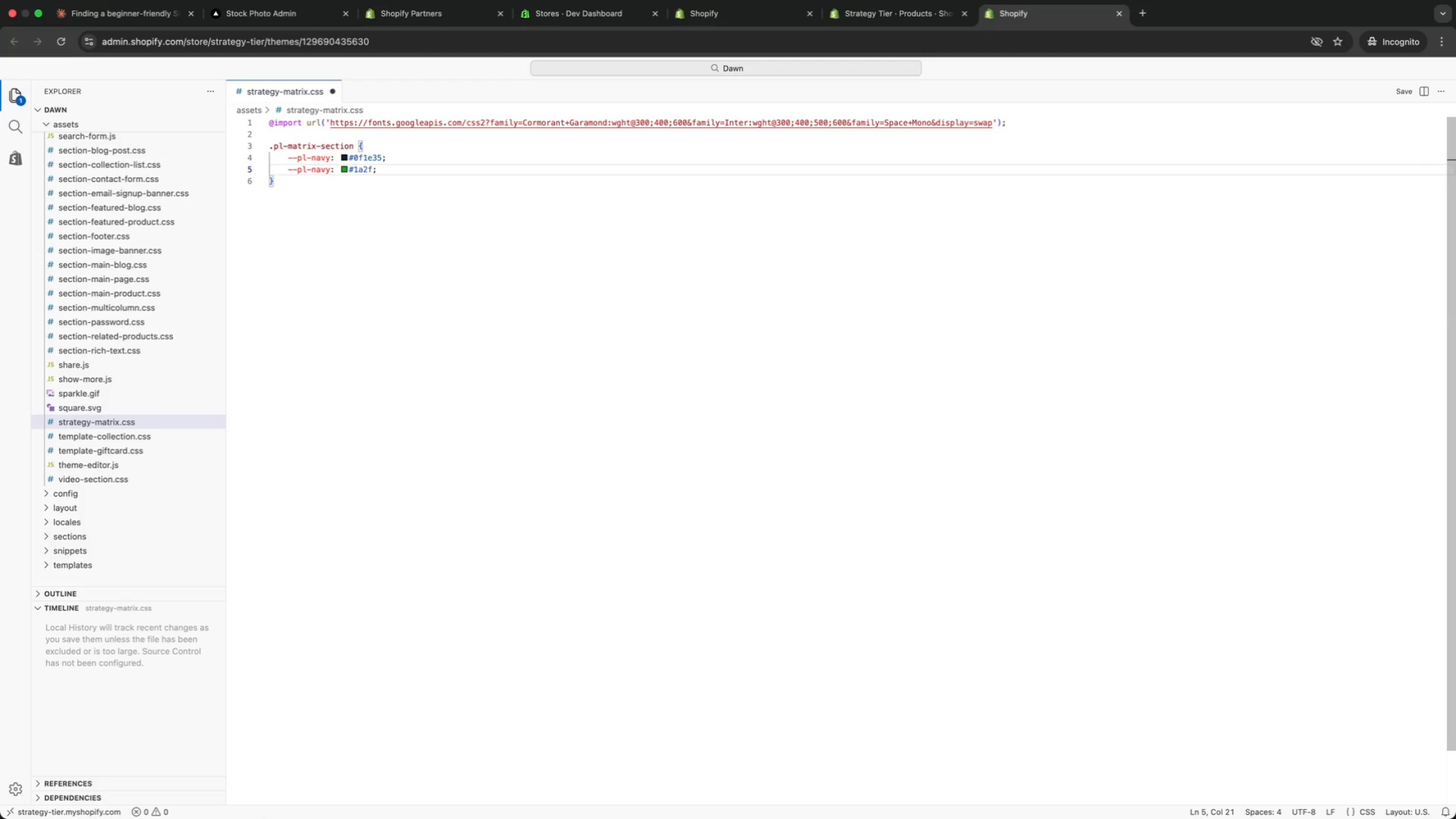 
key(Alt+ArrowLeft)
 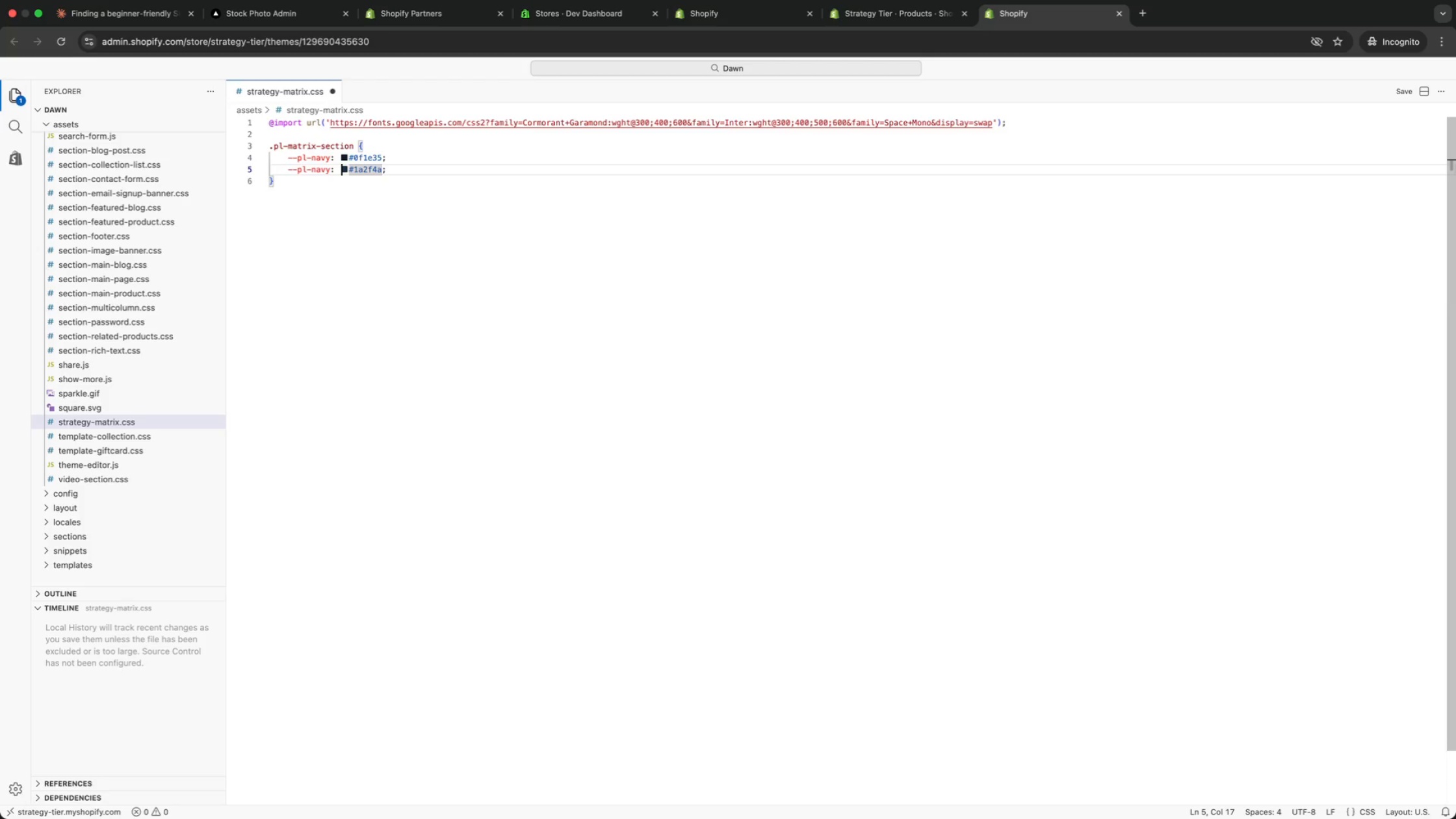 
key(Alt+ArrowLeft)
 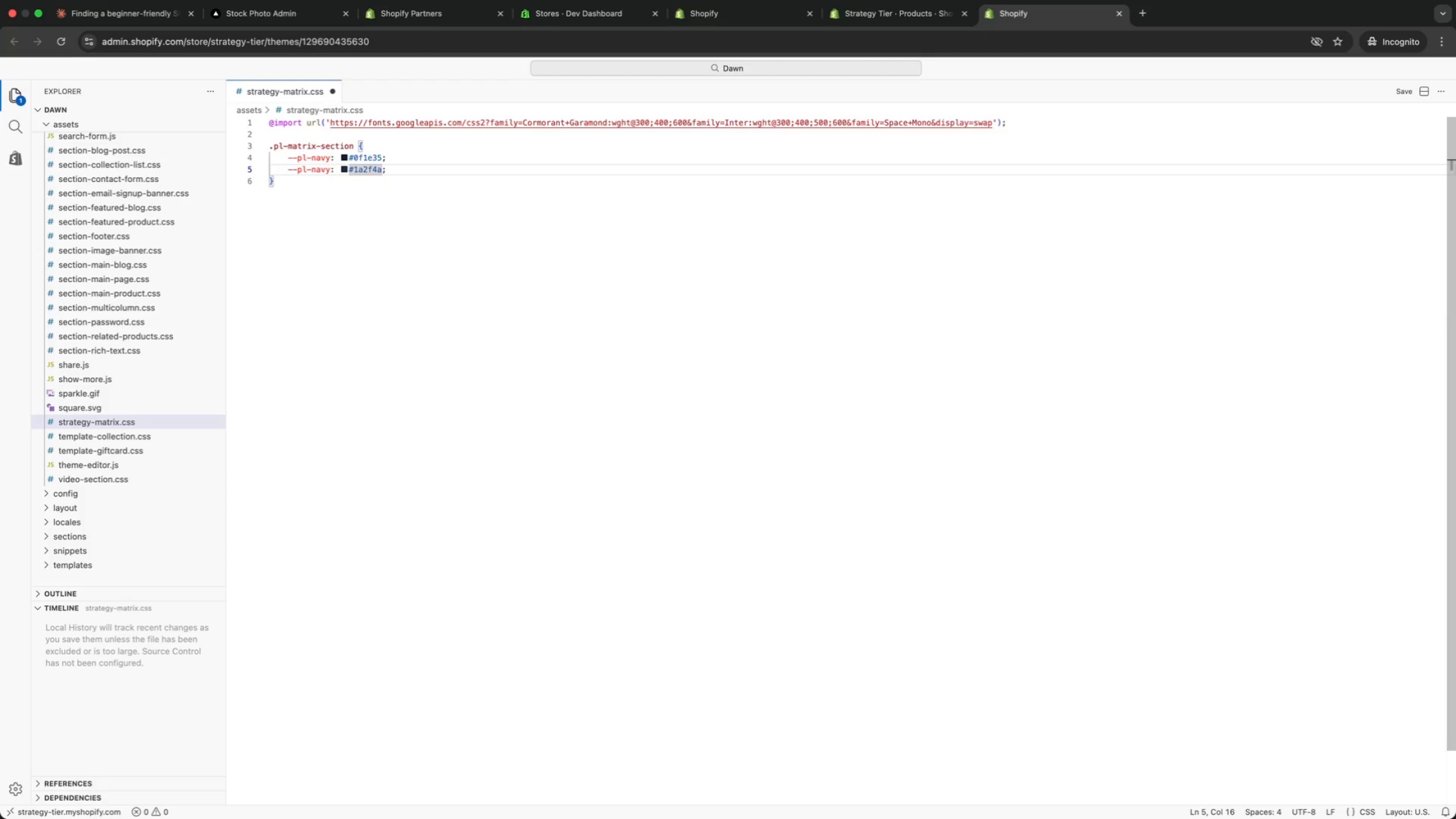 
key(Alt+ArrowLeft)
 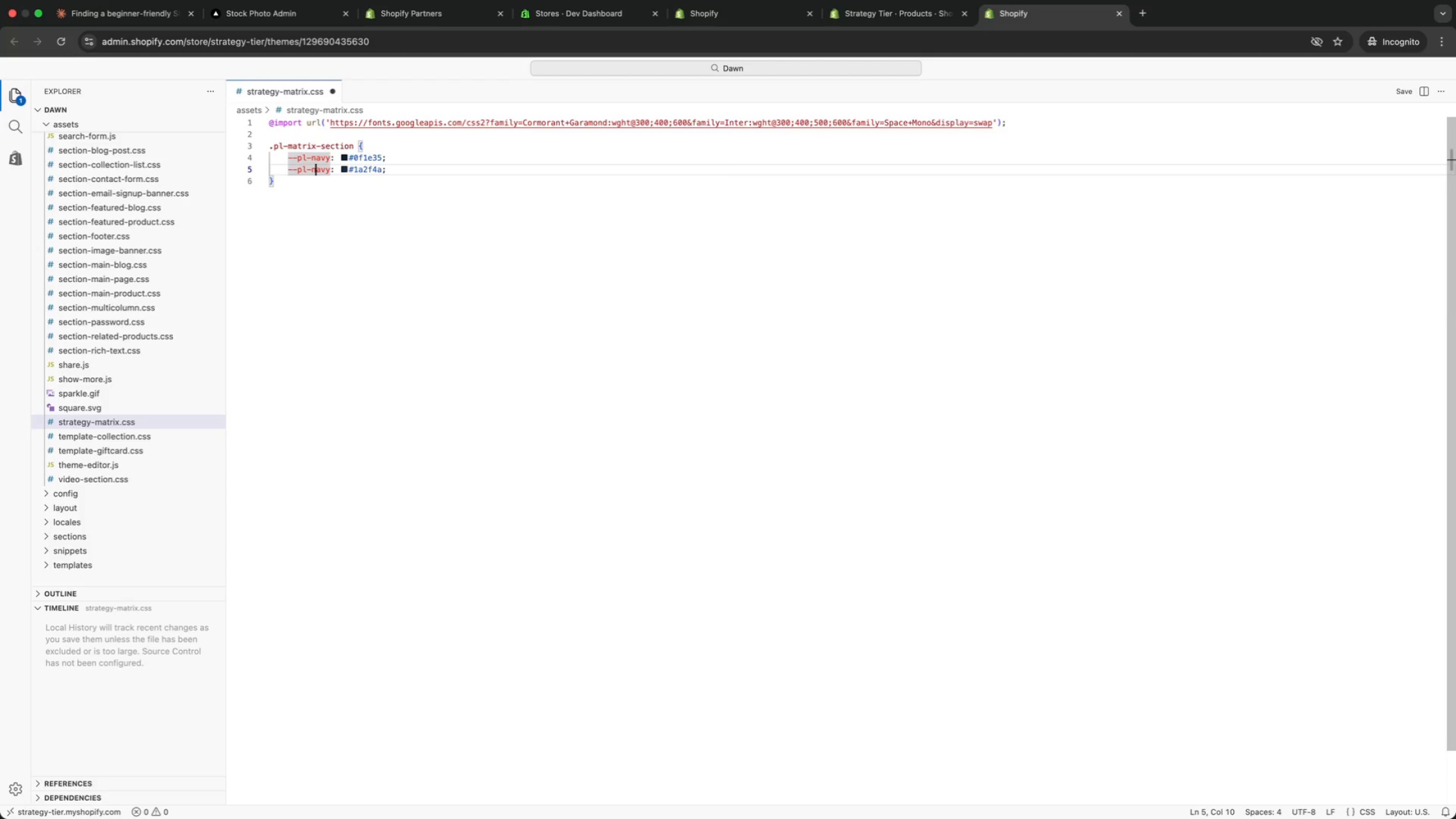 
key(ArrowRight)
 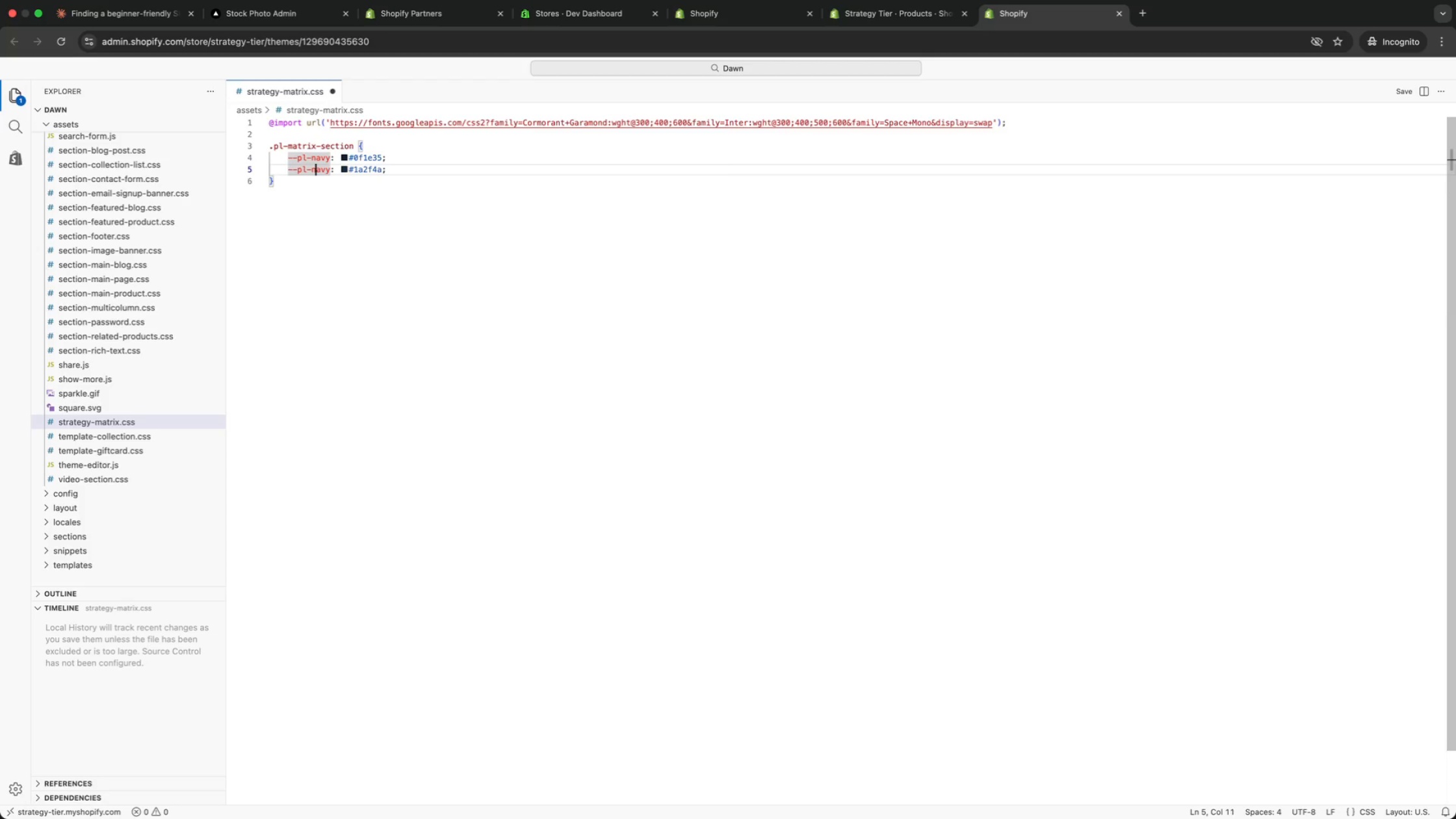 
key(ArrowRight)
 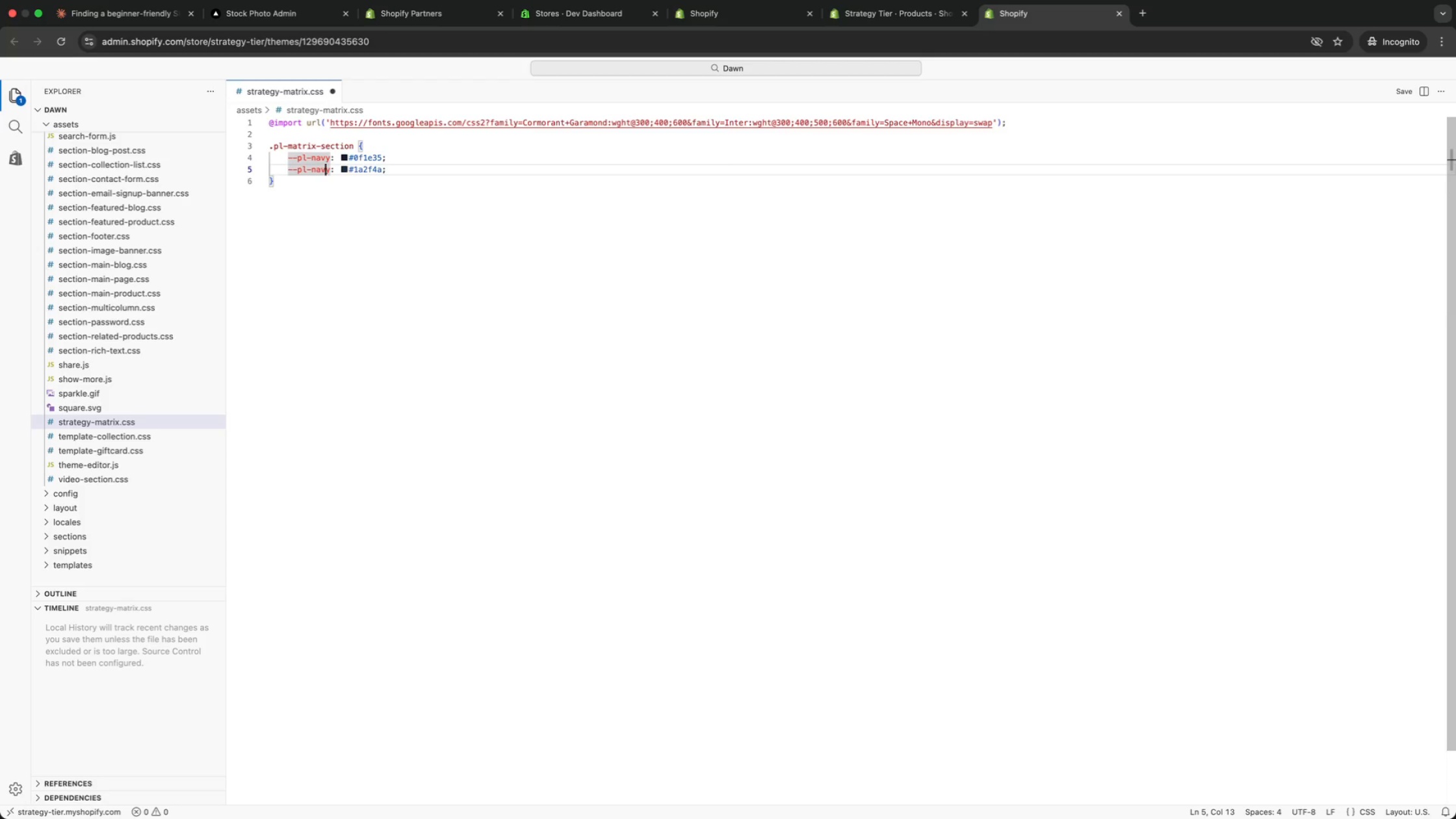 
key(ArrowRight)
 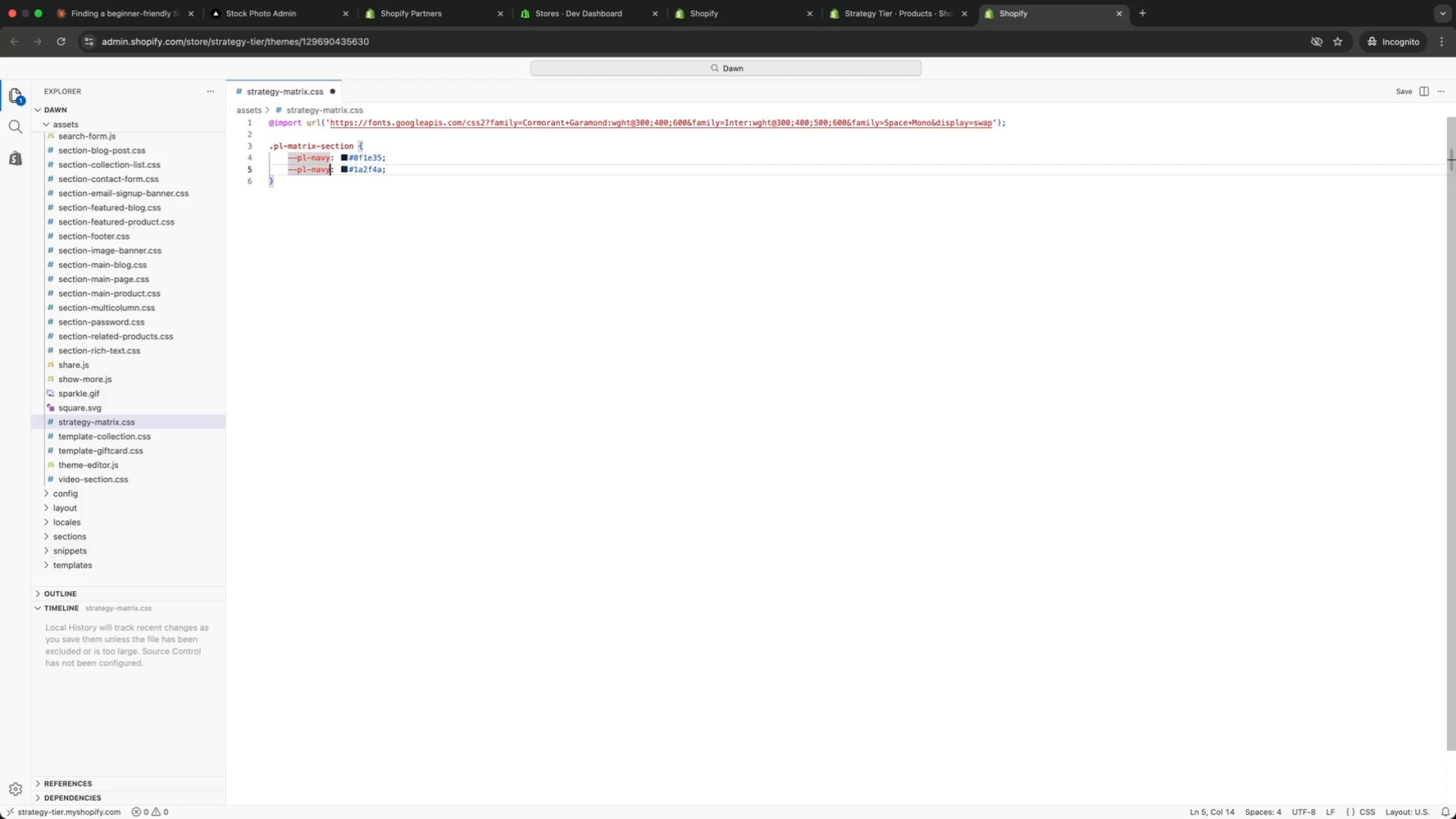 
key(ArrowRight)
 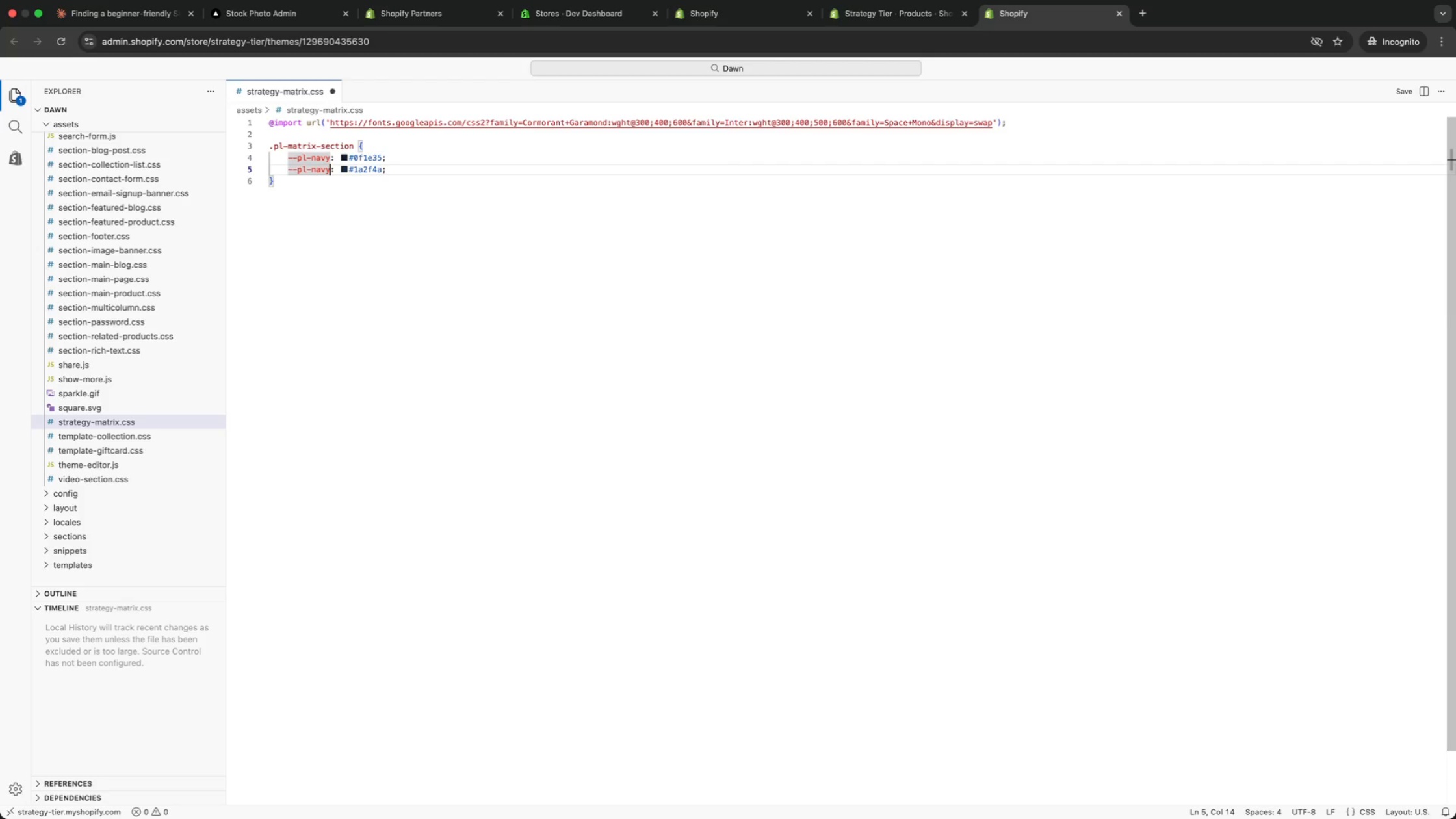 
type(-mid)
 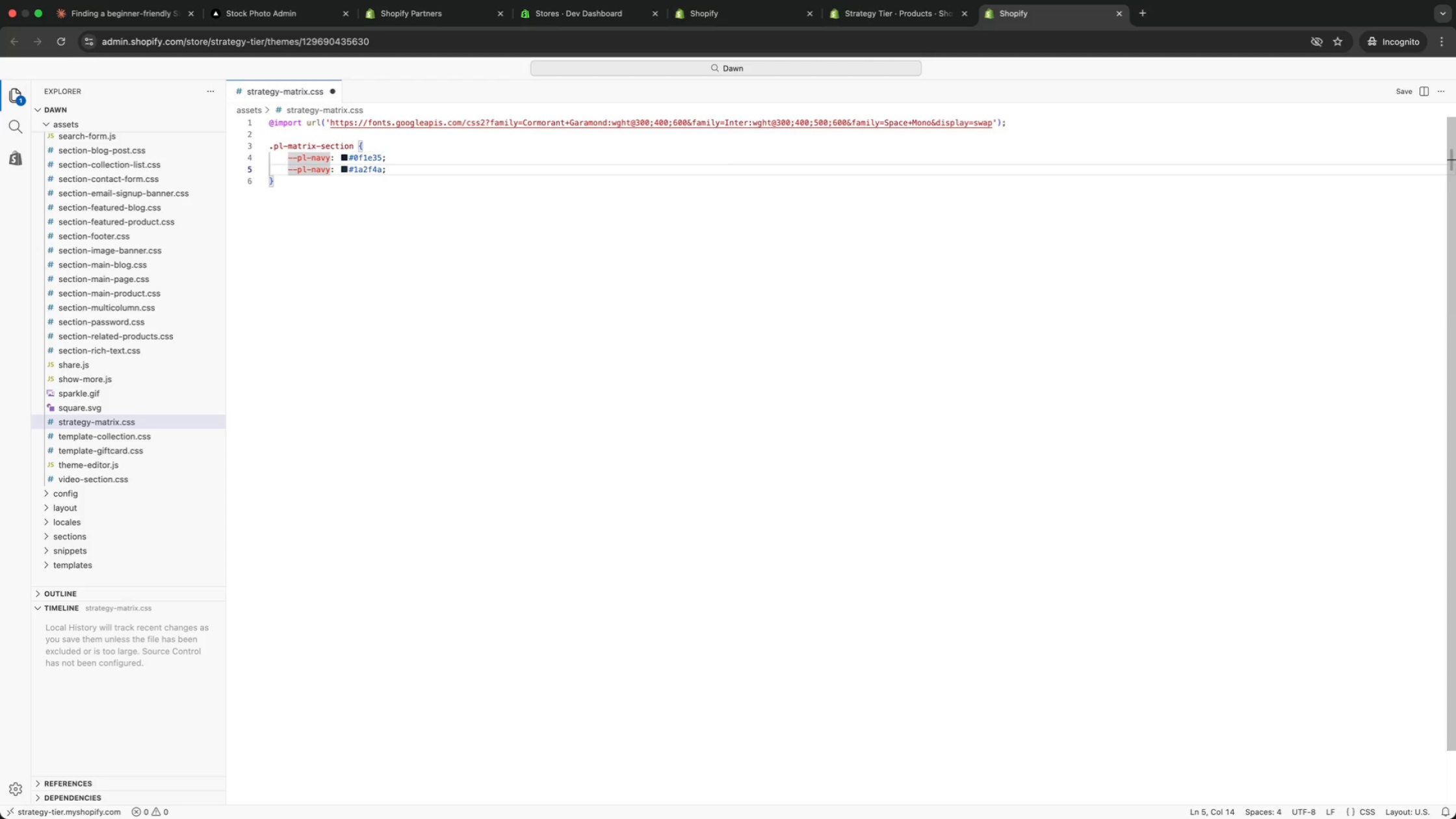 
key(Meta+ArrowRight)
 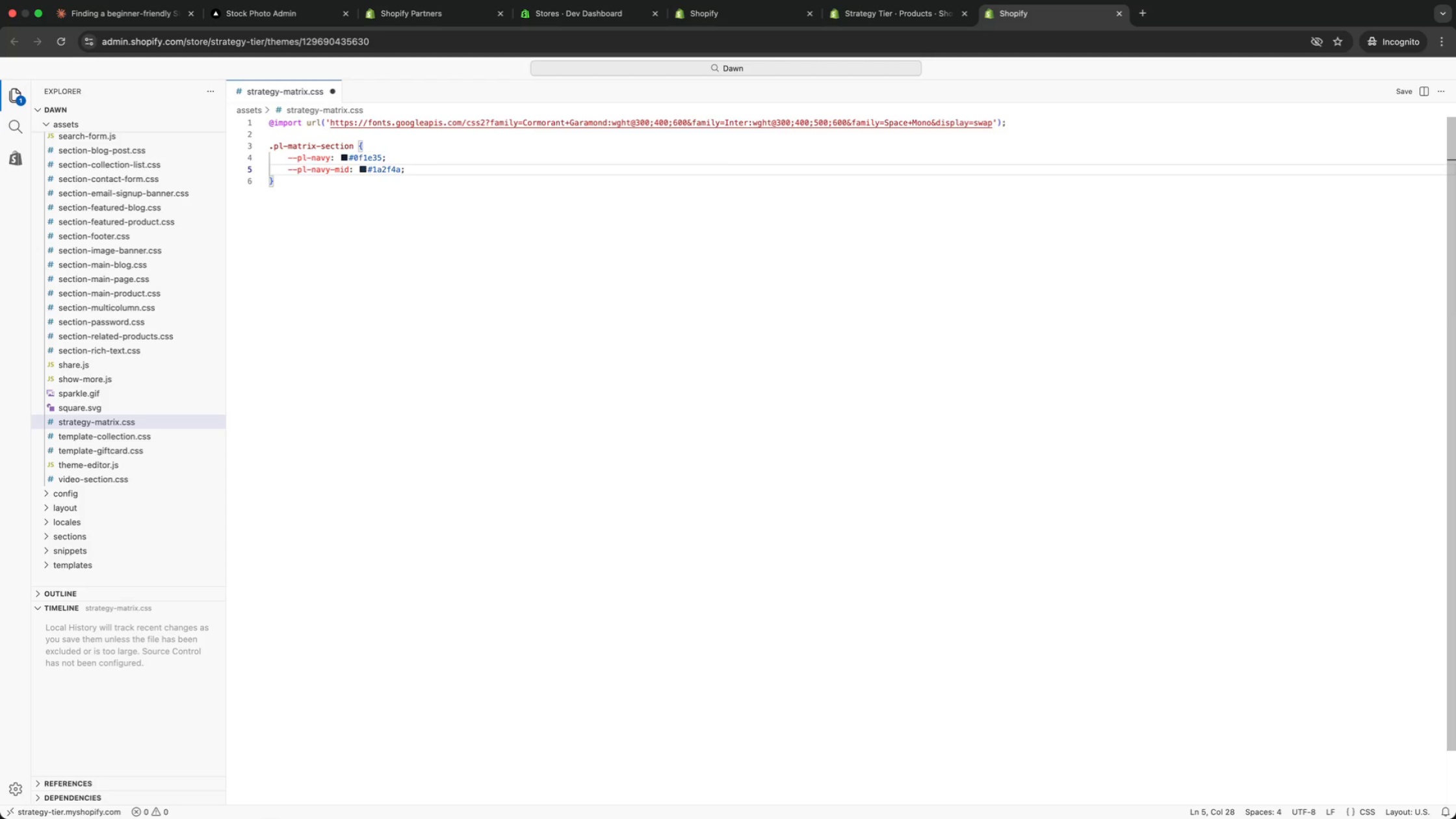 
key(Enter)
 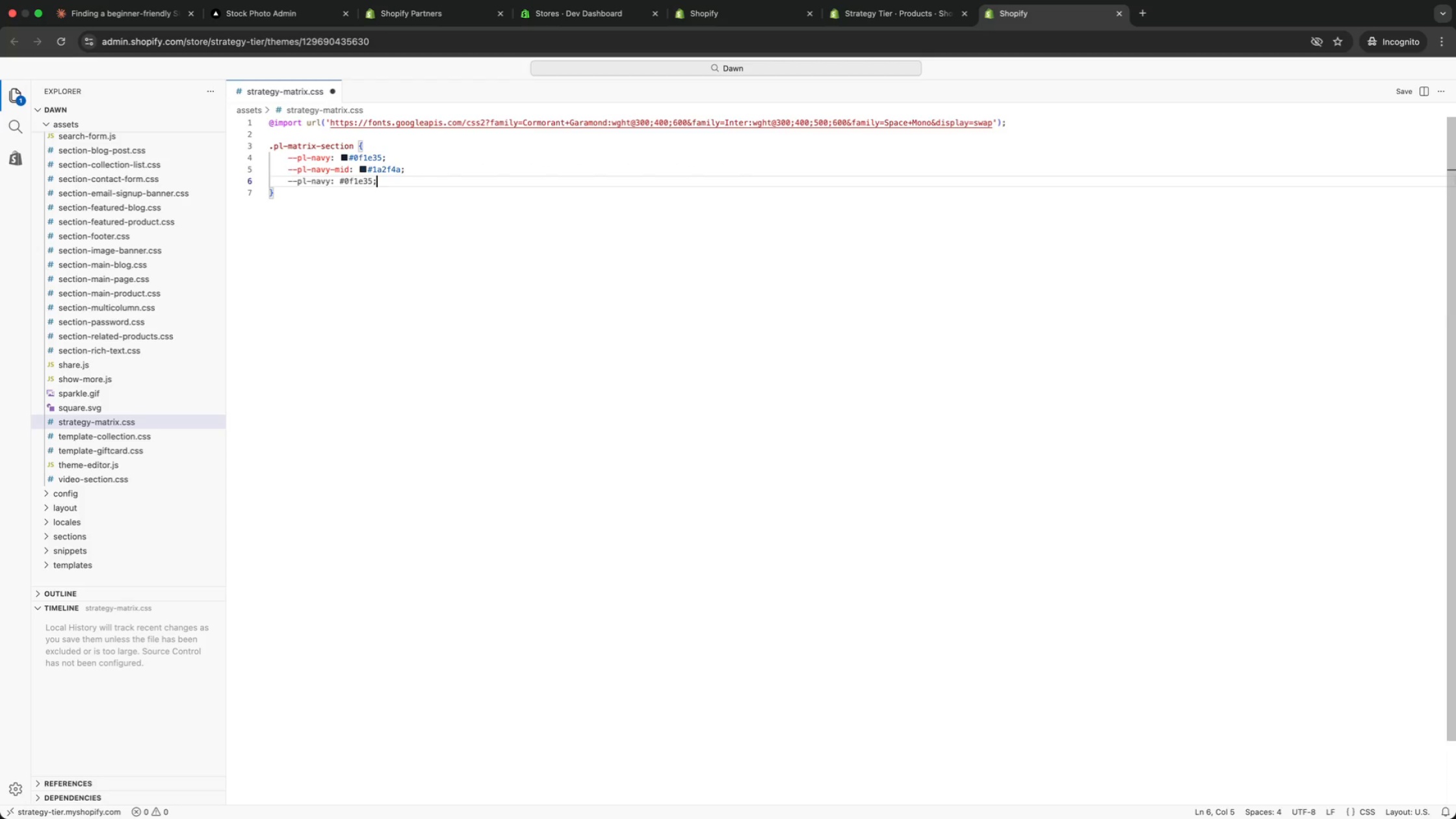 
key(Meta+CommandLeft)
 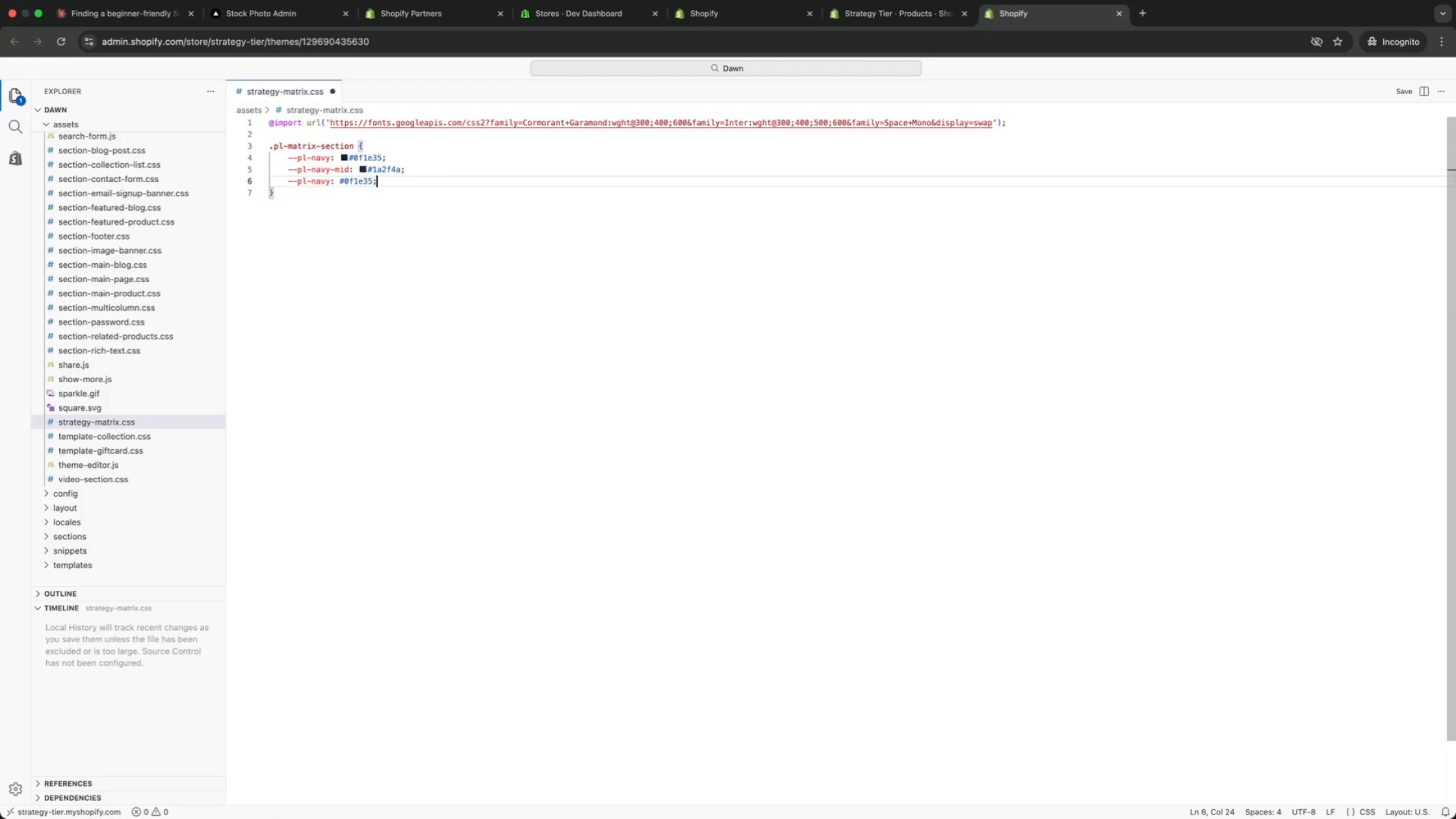 
key(Meta+V)
 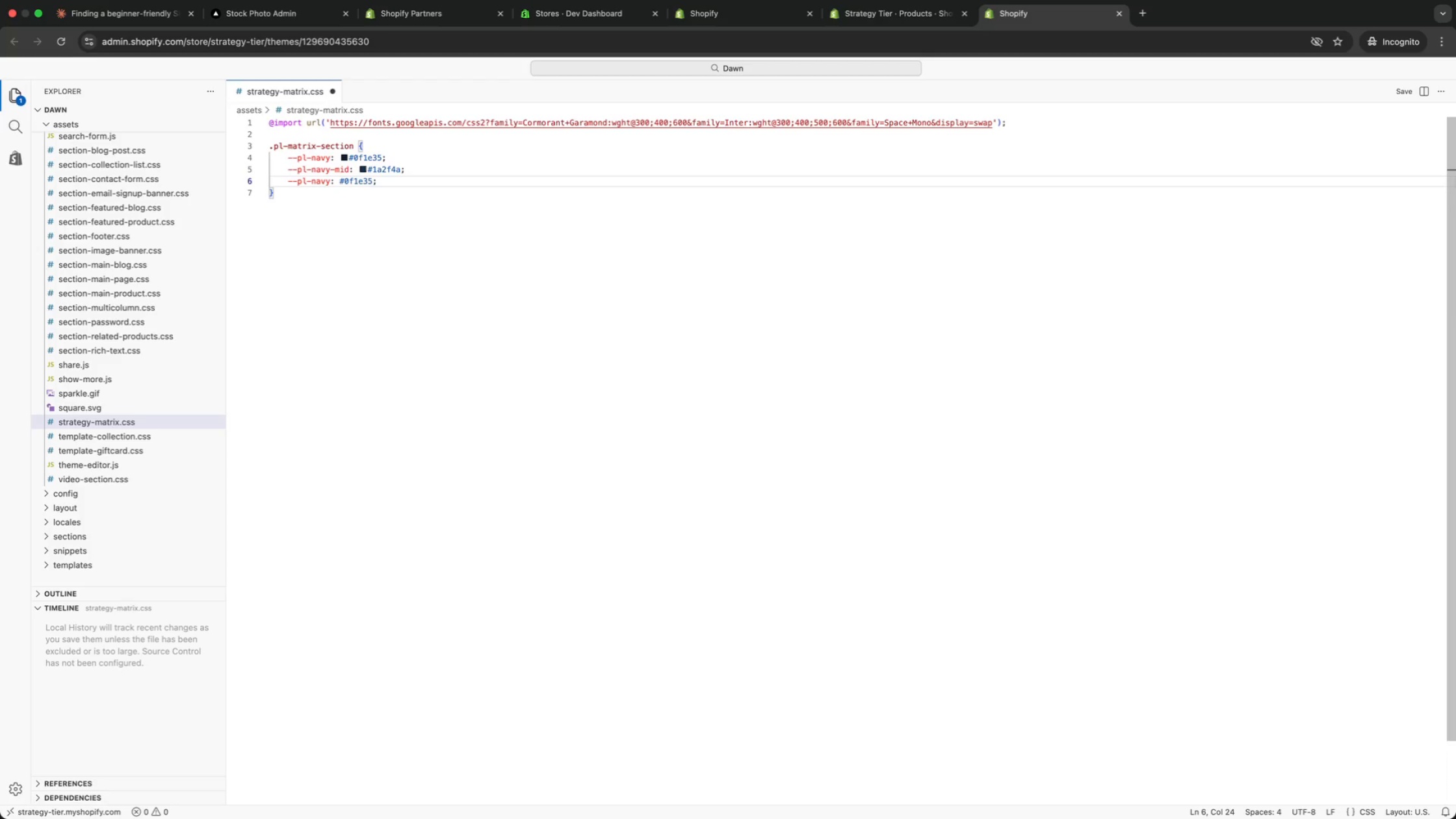 
key(ArrowLeft)
 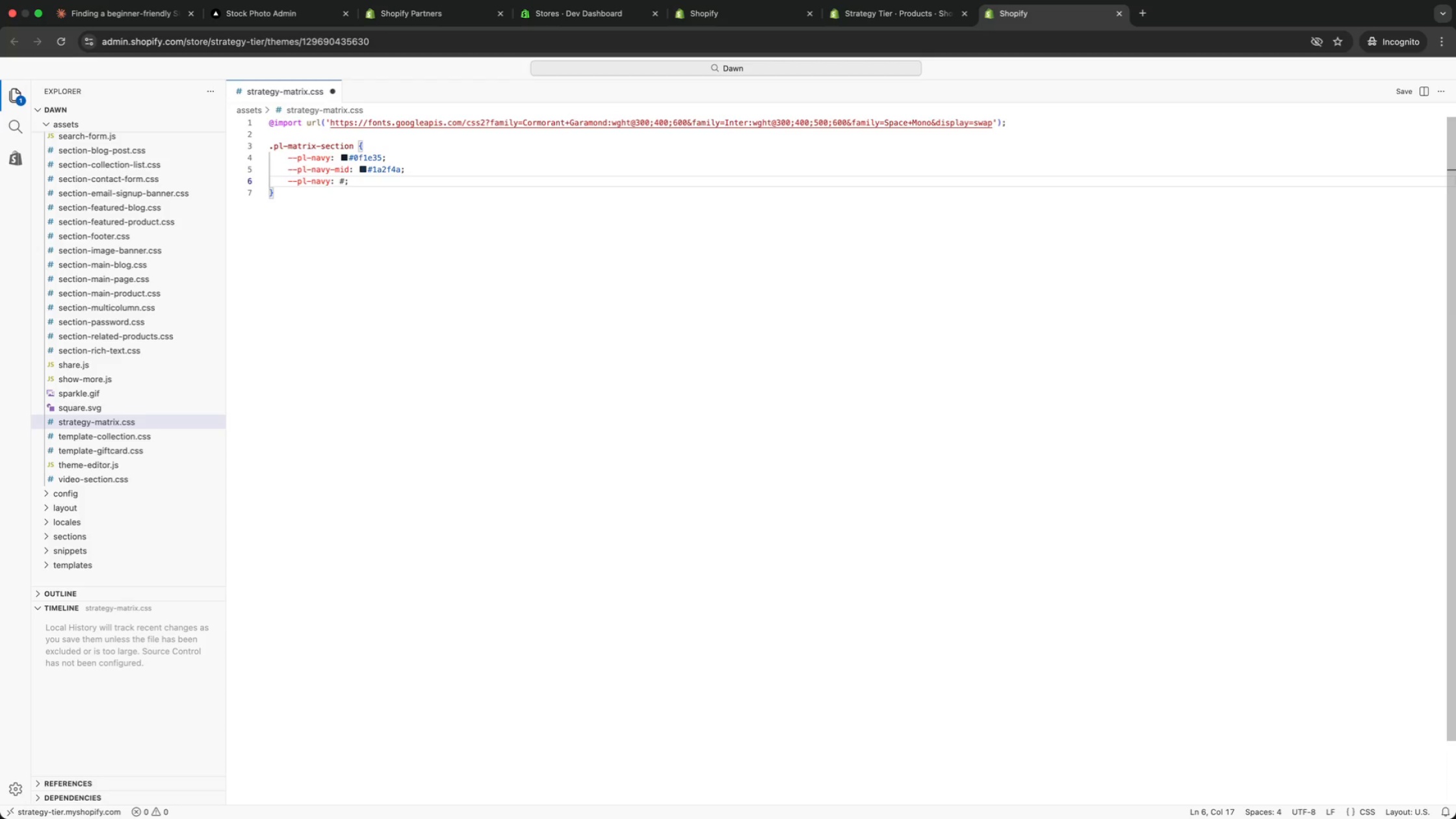 
key(Backspace)
key(Backspace)
key(Backspace)
key(Backspace)
key(Backspace)
key(Backspace)
type(243d5f)
 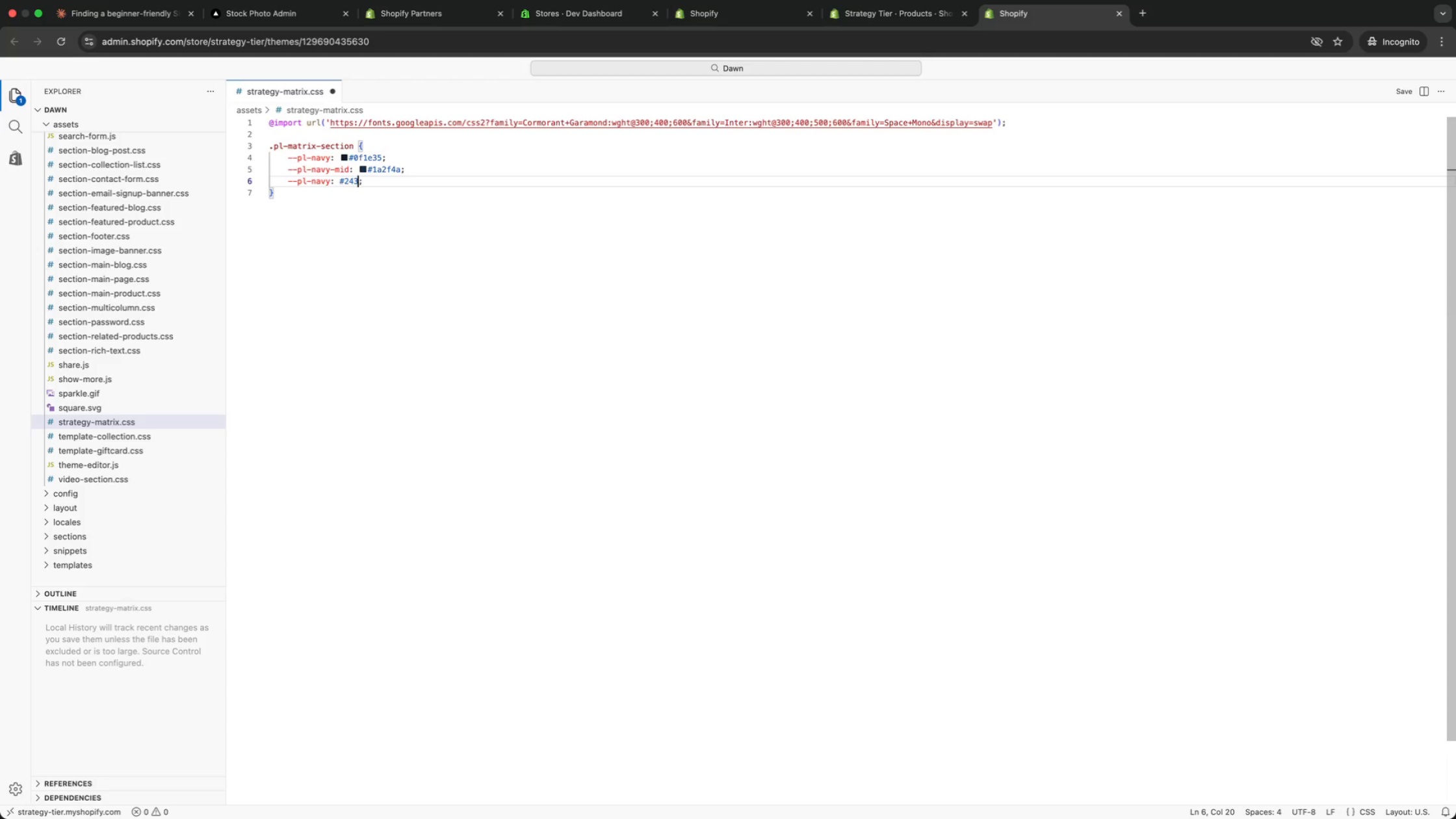 
key(Alt+ArrowLeft)
 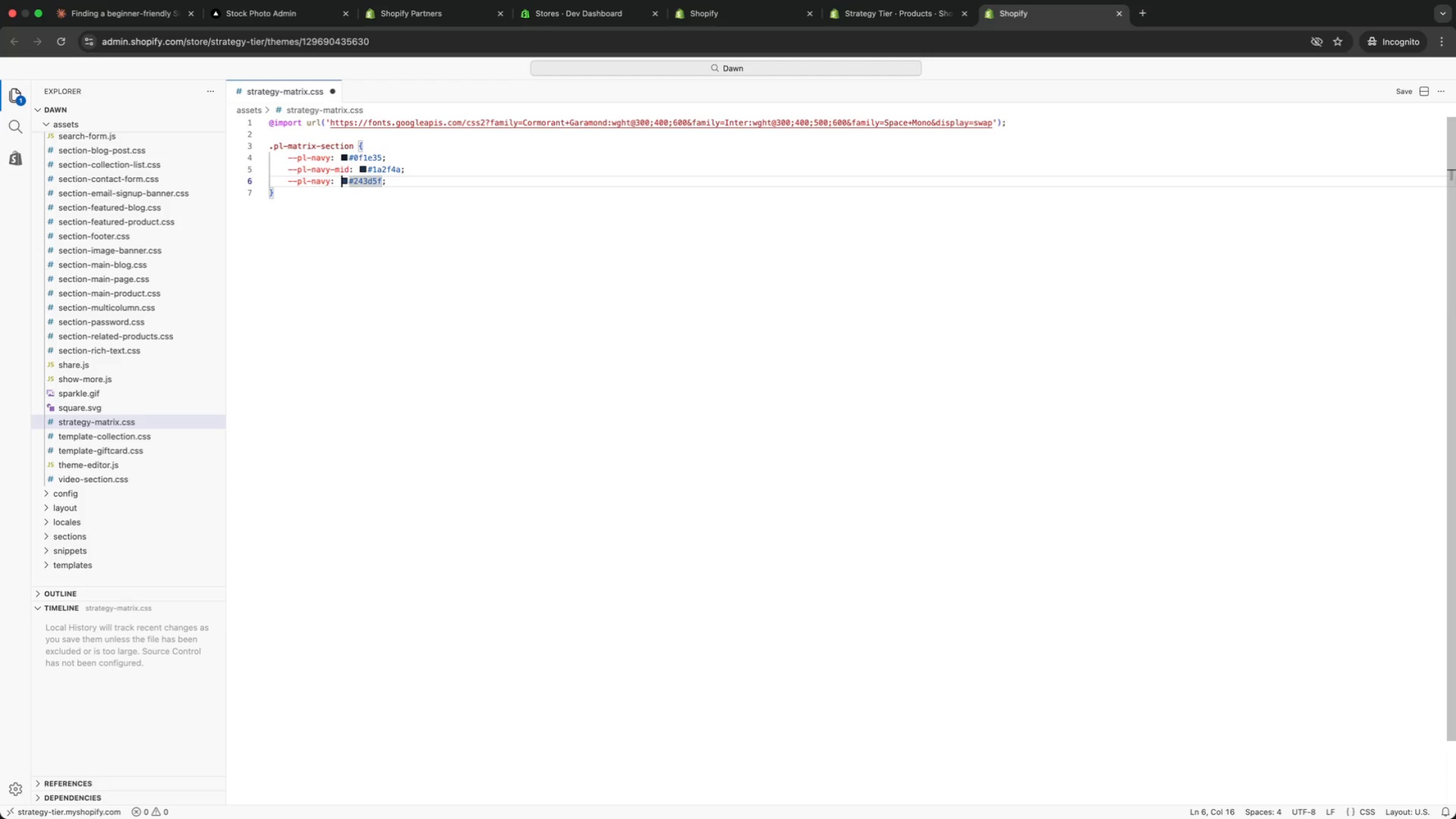 
key(Alt+ArrowLeft)
 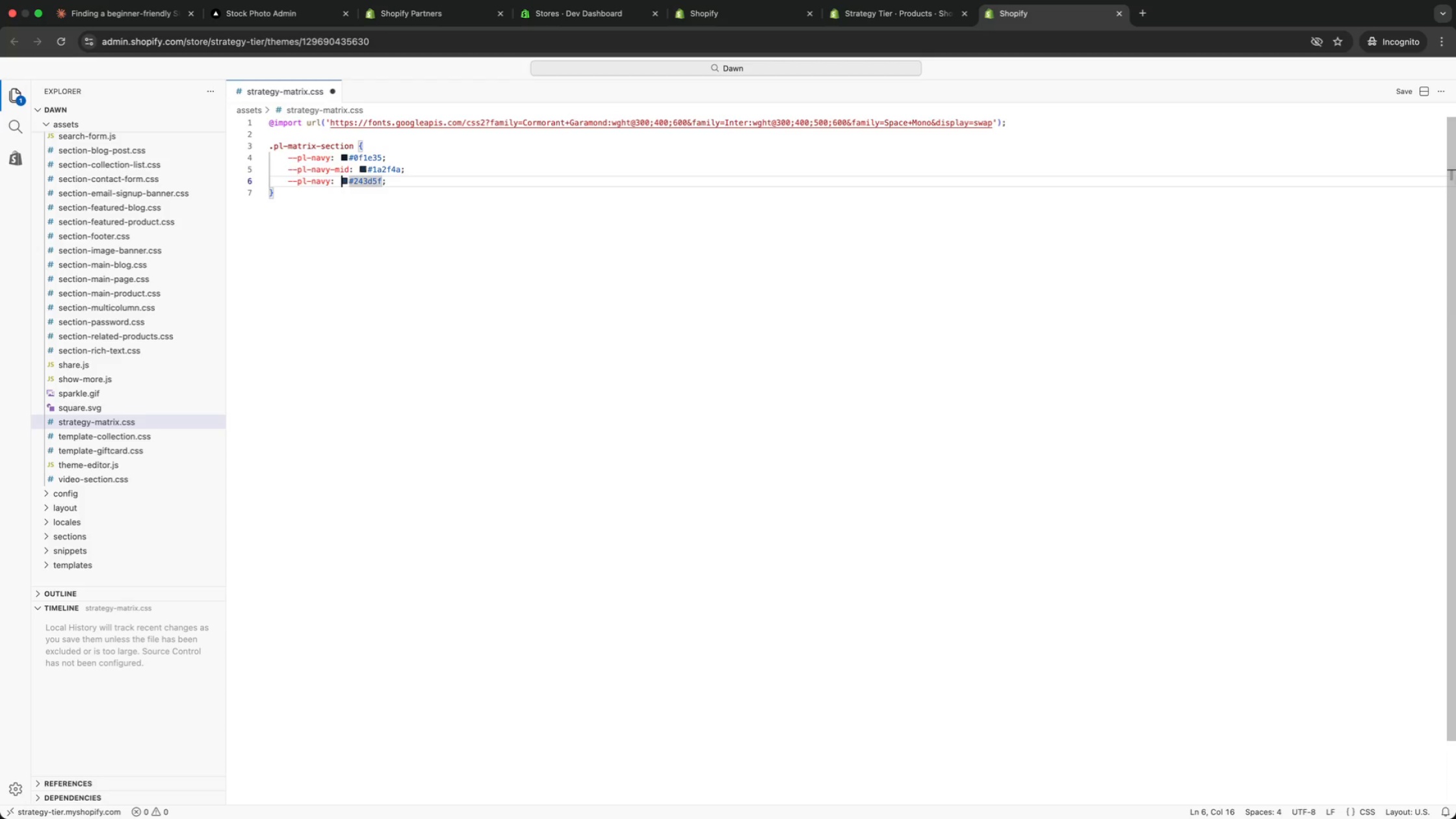 
key(Alt+ArrowLeft)
 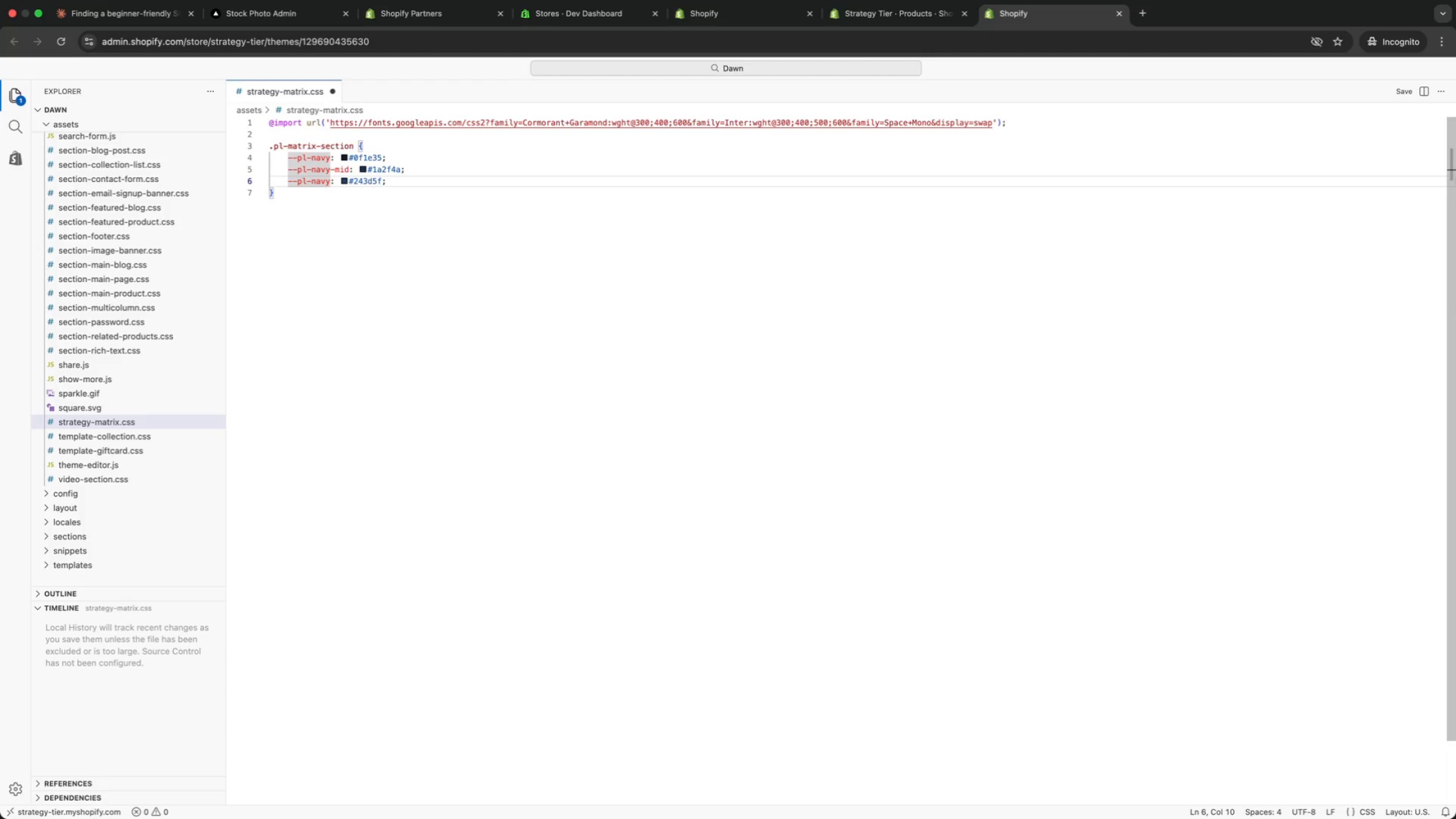 
key(ArrowRight)
 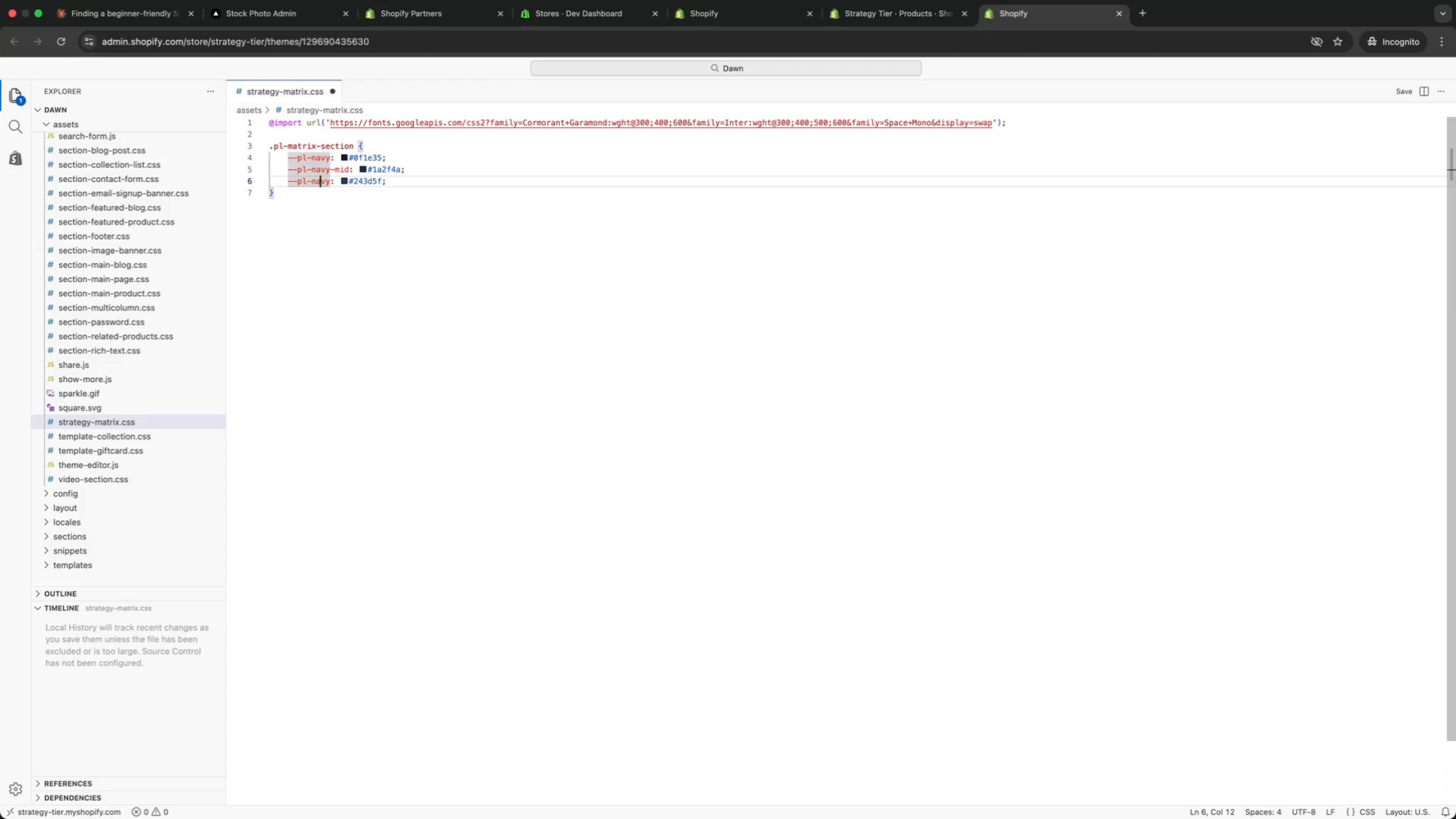 
key(ArrowRight)
 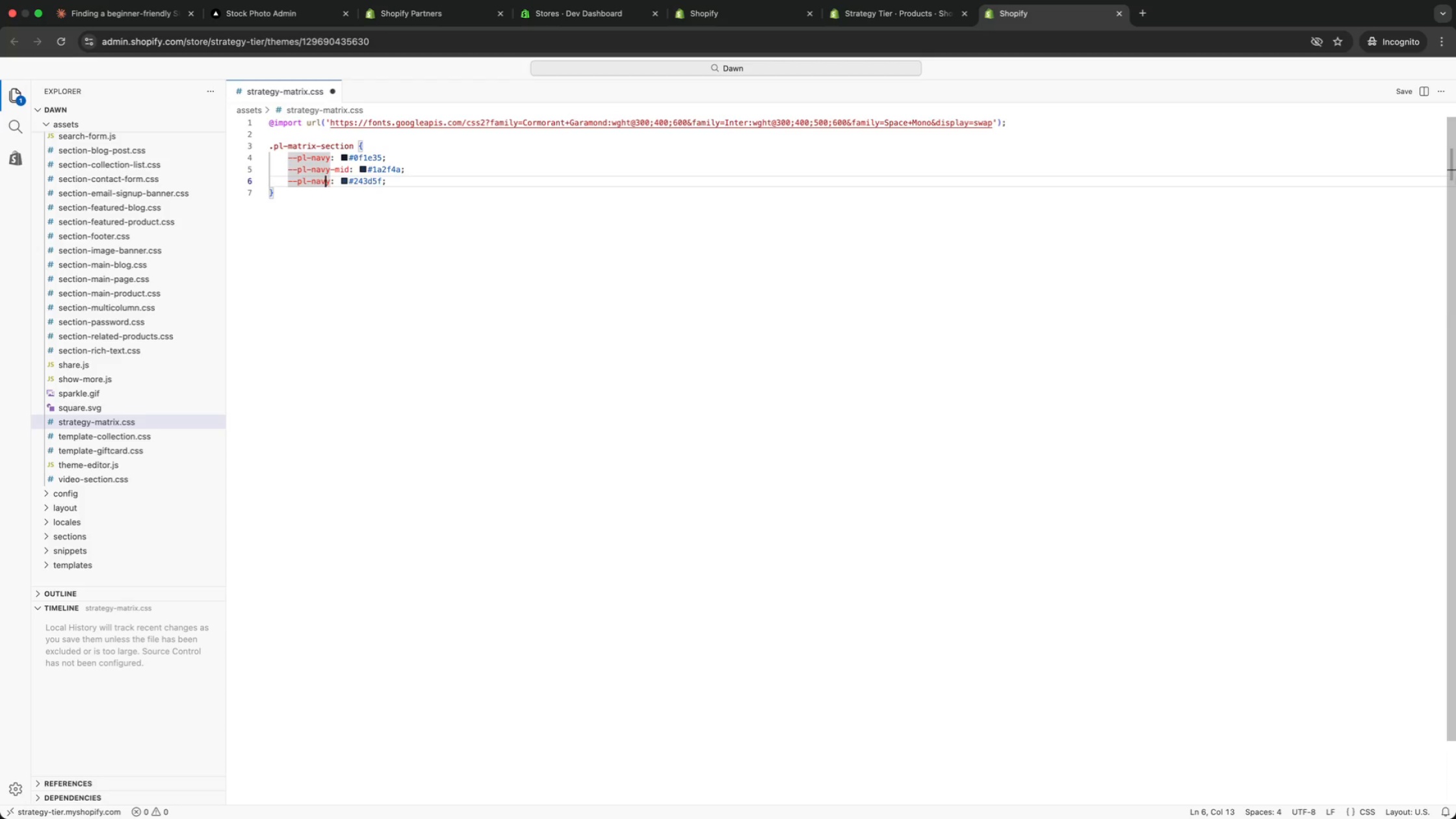 
key(ArrowRight)
 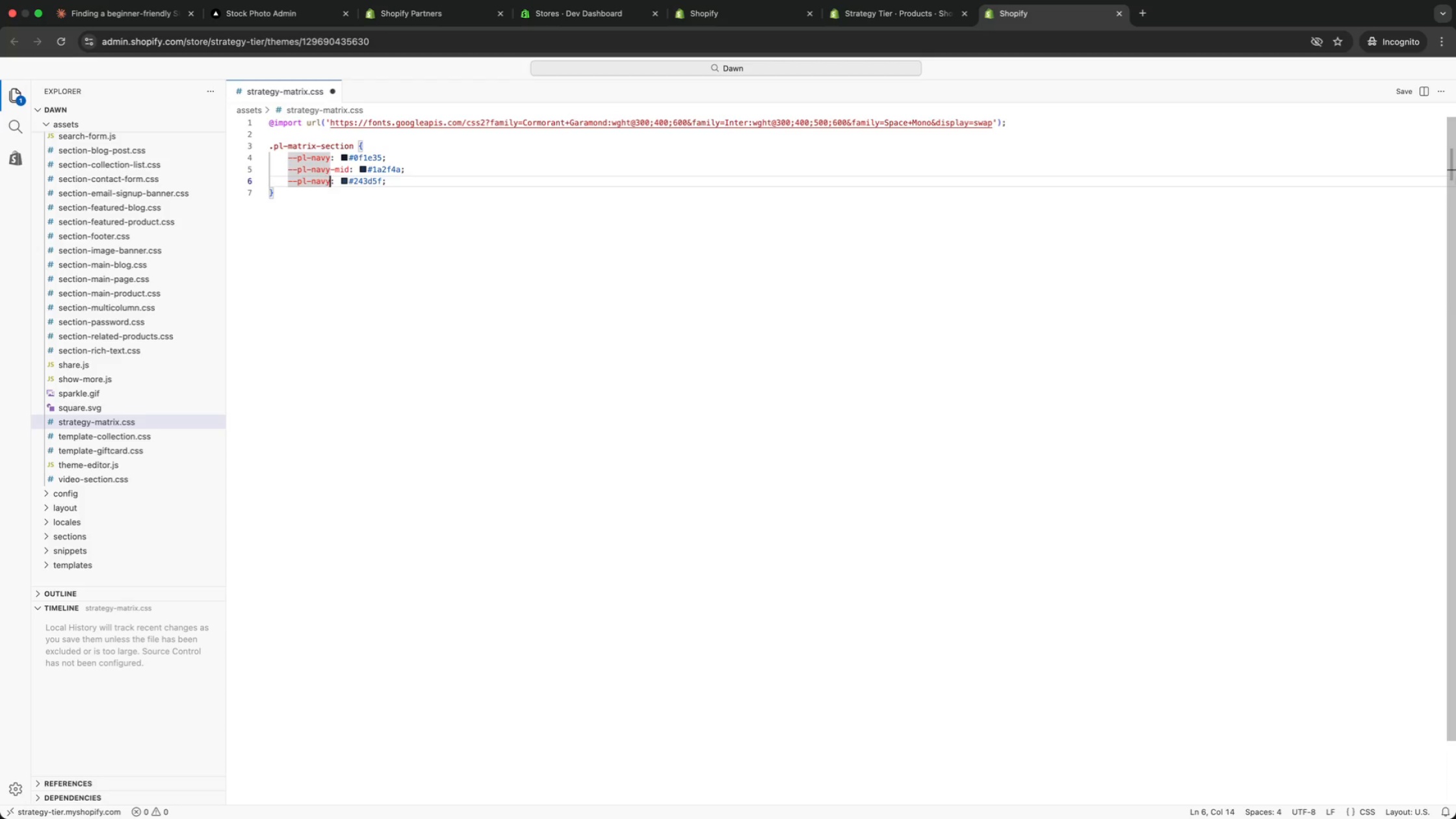 
key(ArrowRight)
 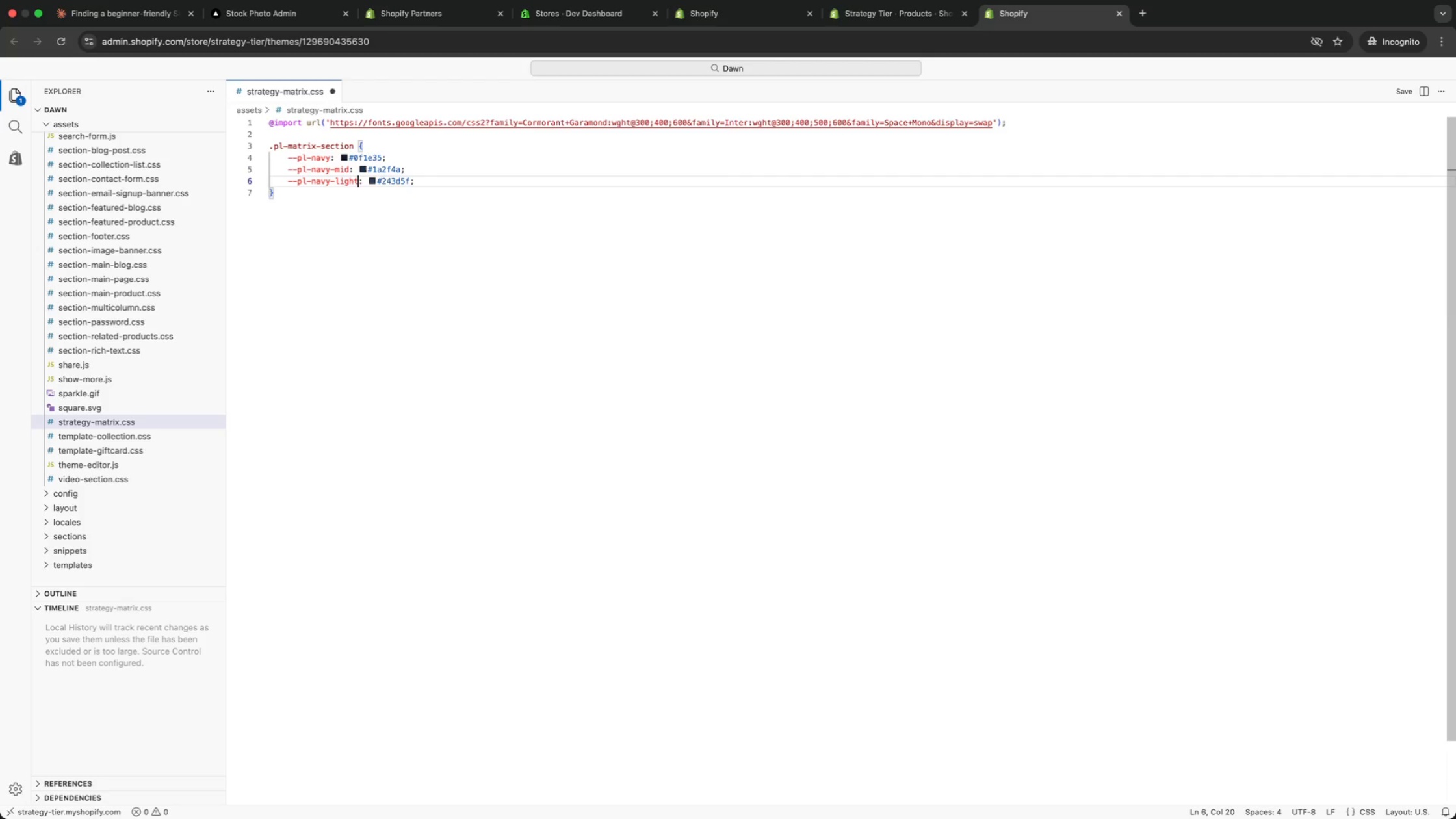 
type(-light)
 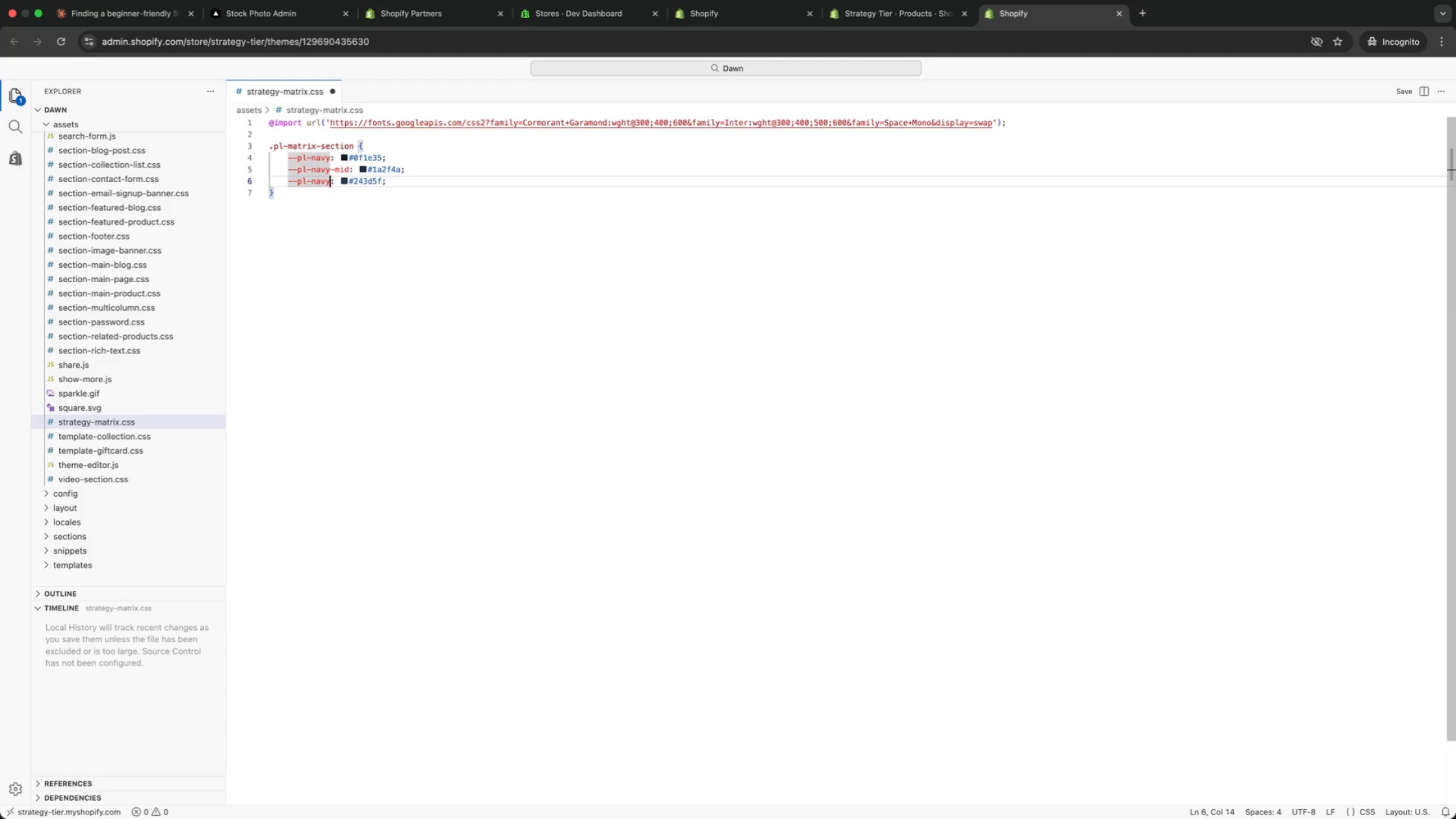 
key(Meta+ArrowRight)
 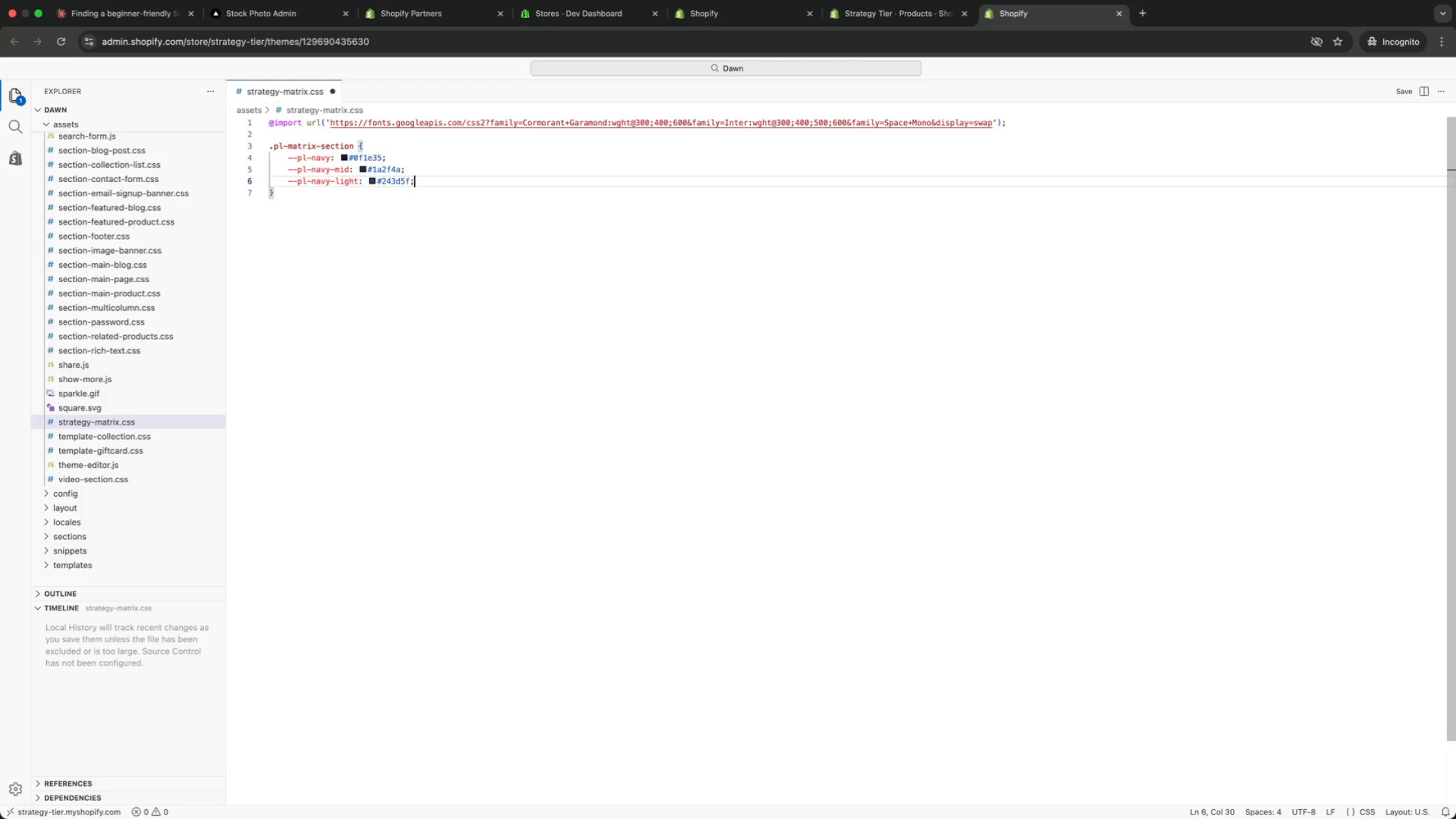 
key(Enter)
 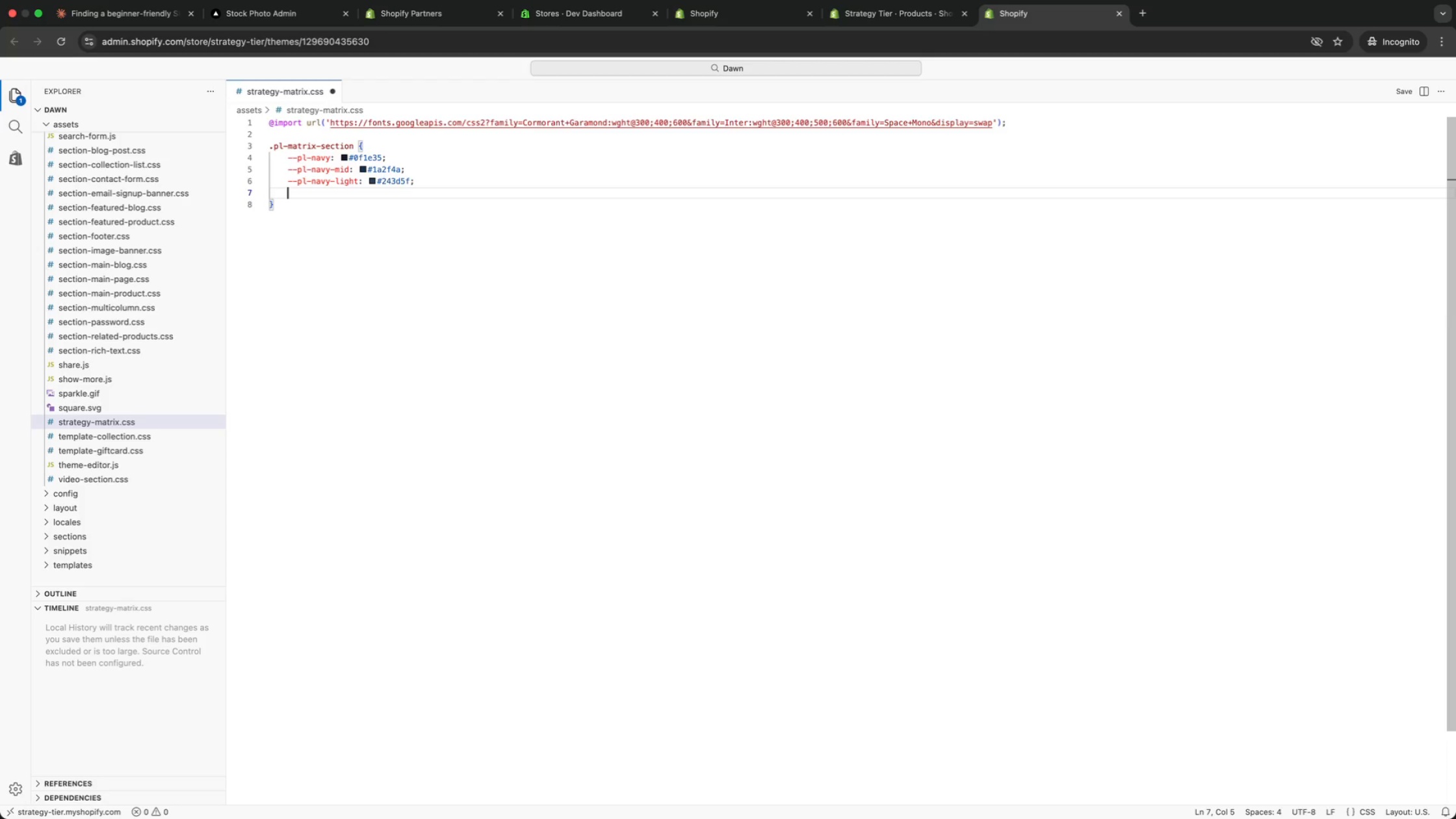 
key(Meta+CommandLeft)
 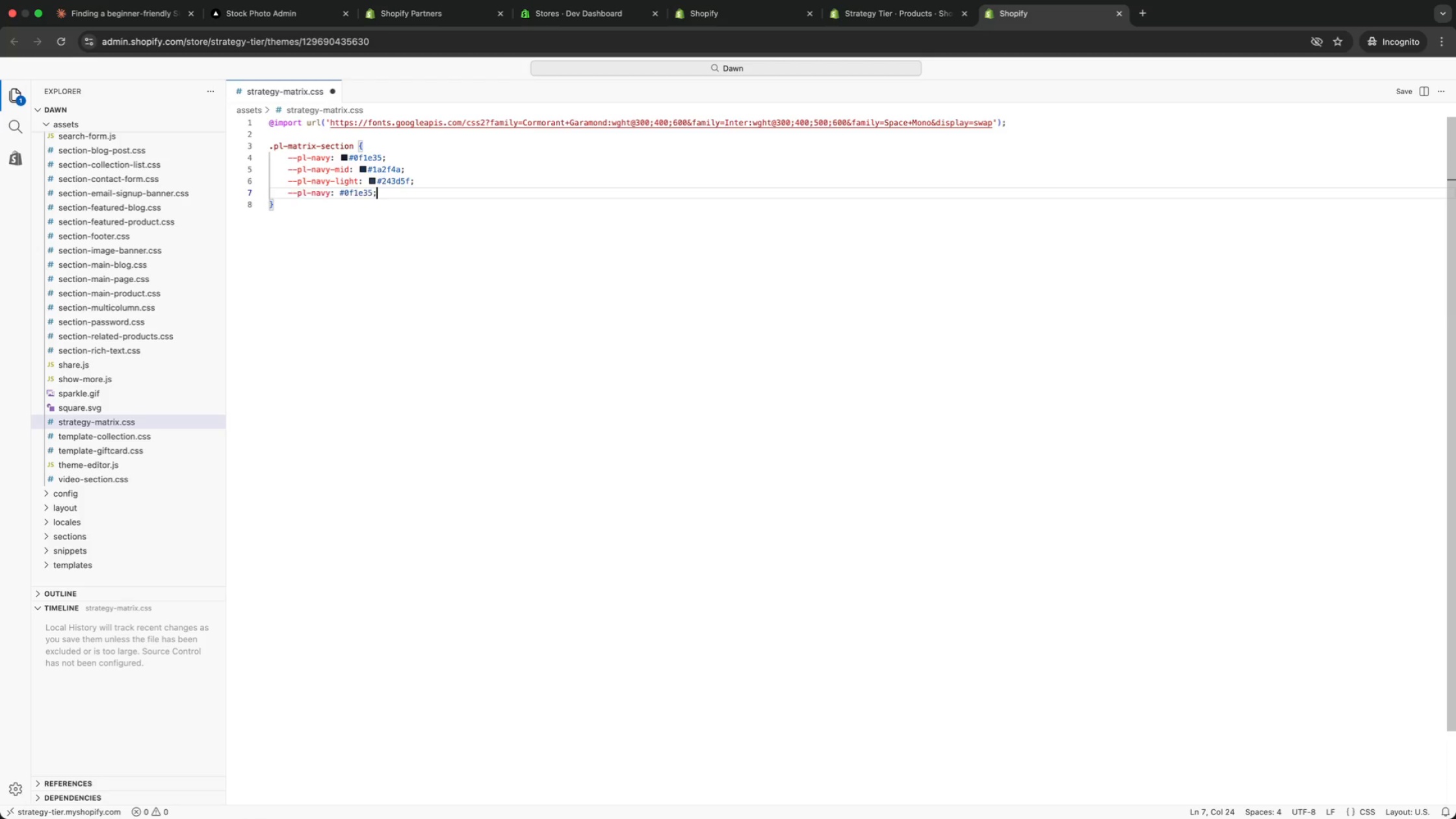 
key(Meta+V)
 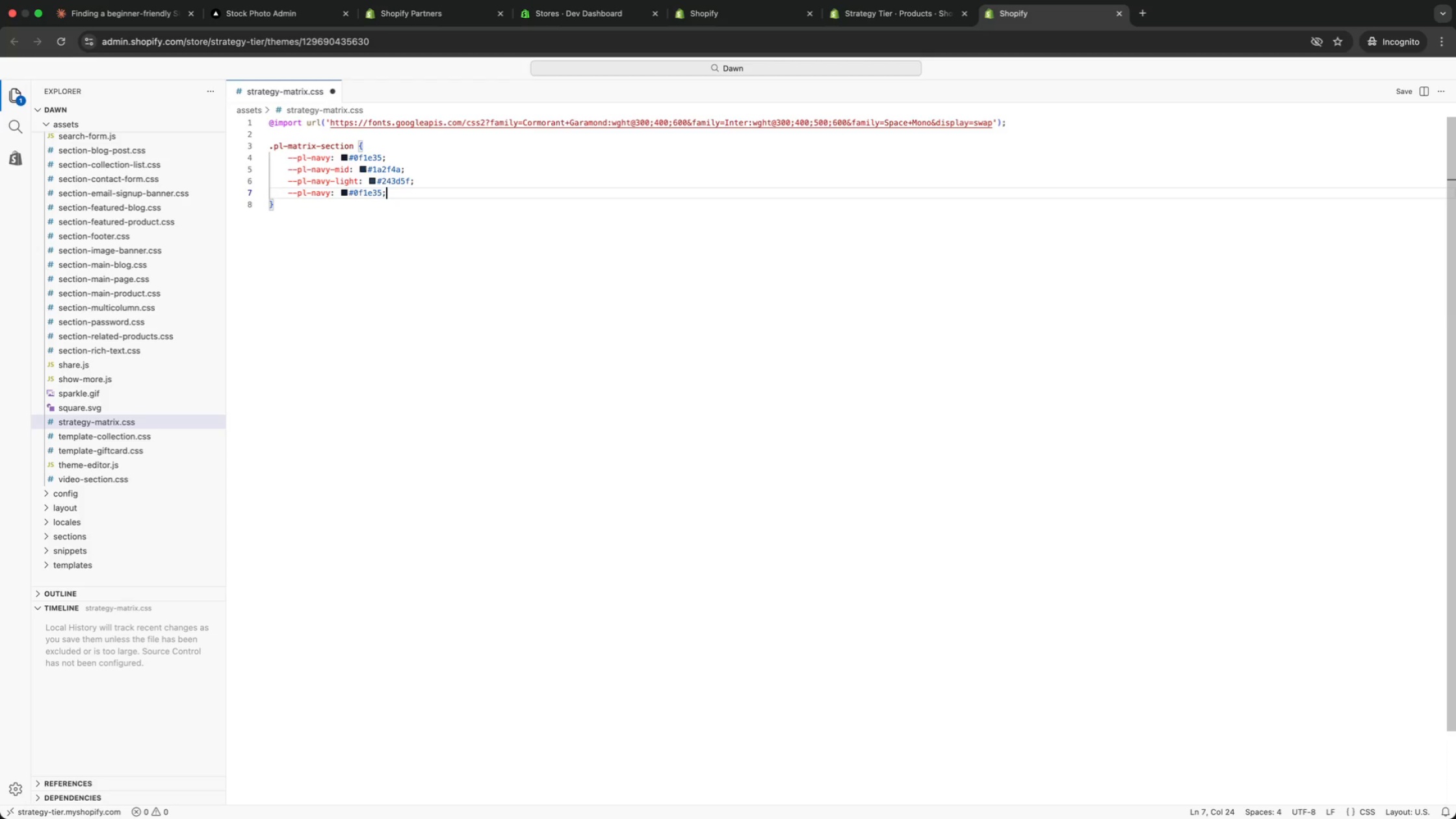 
key(ArrowLeft)
 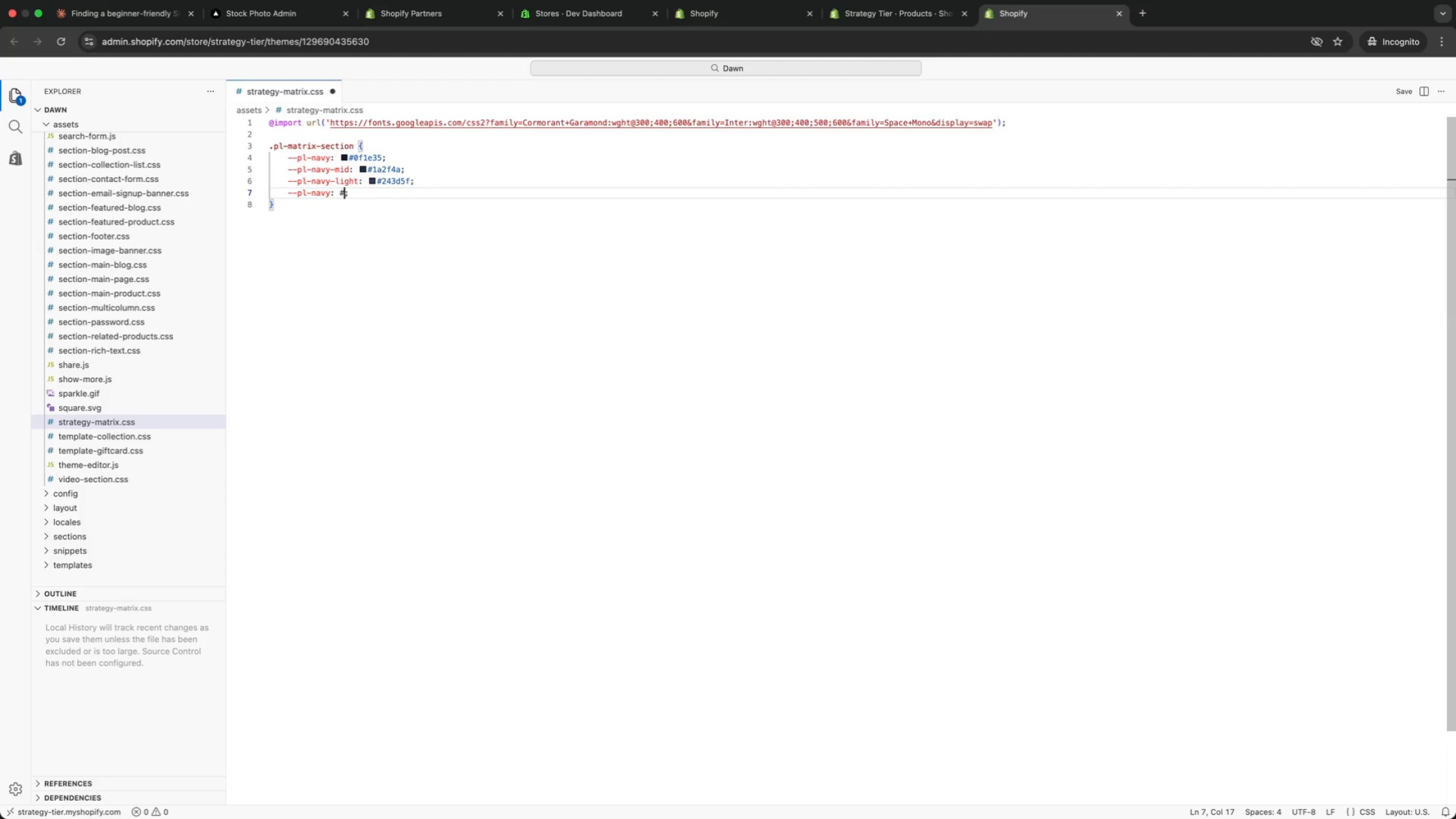 
key(Backspace)
key(Backspace)
key(Backspace)
key(Backspace)
key(Backspace)
key(Backspace)
type(4a5568)
 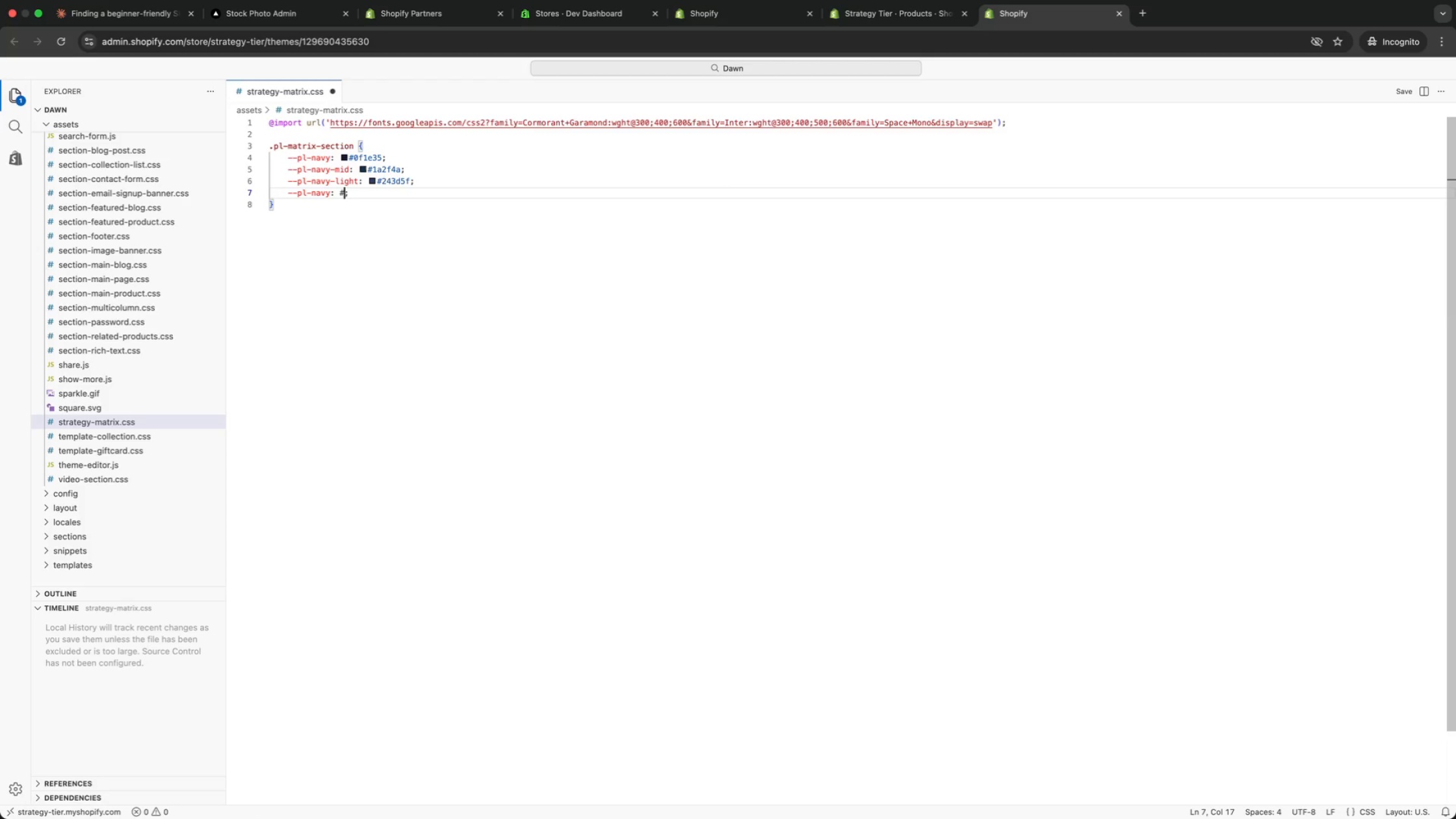 
key(Alt+ArrowLeft)
 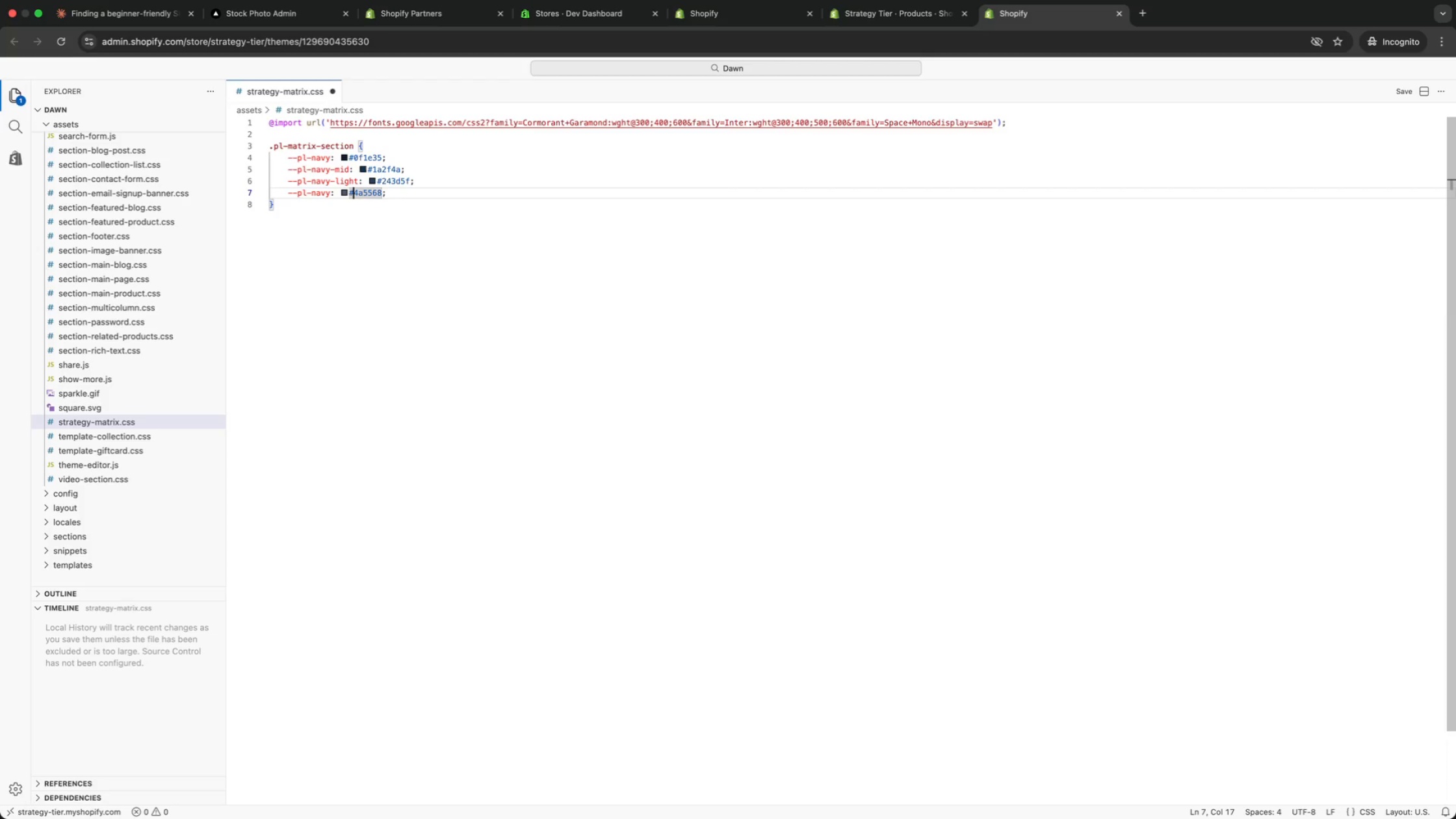 
key(Alt+ArrowLeft)
 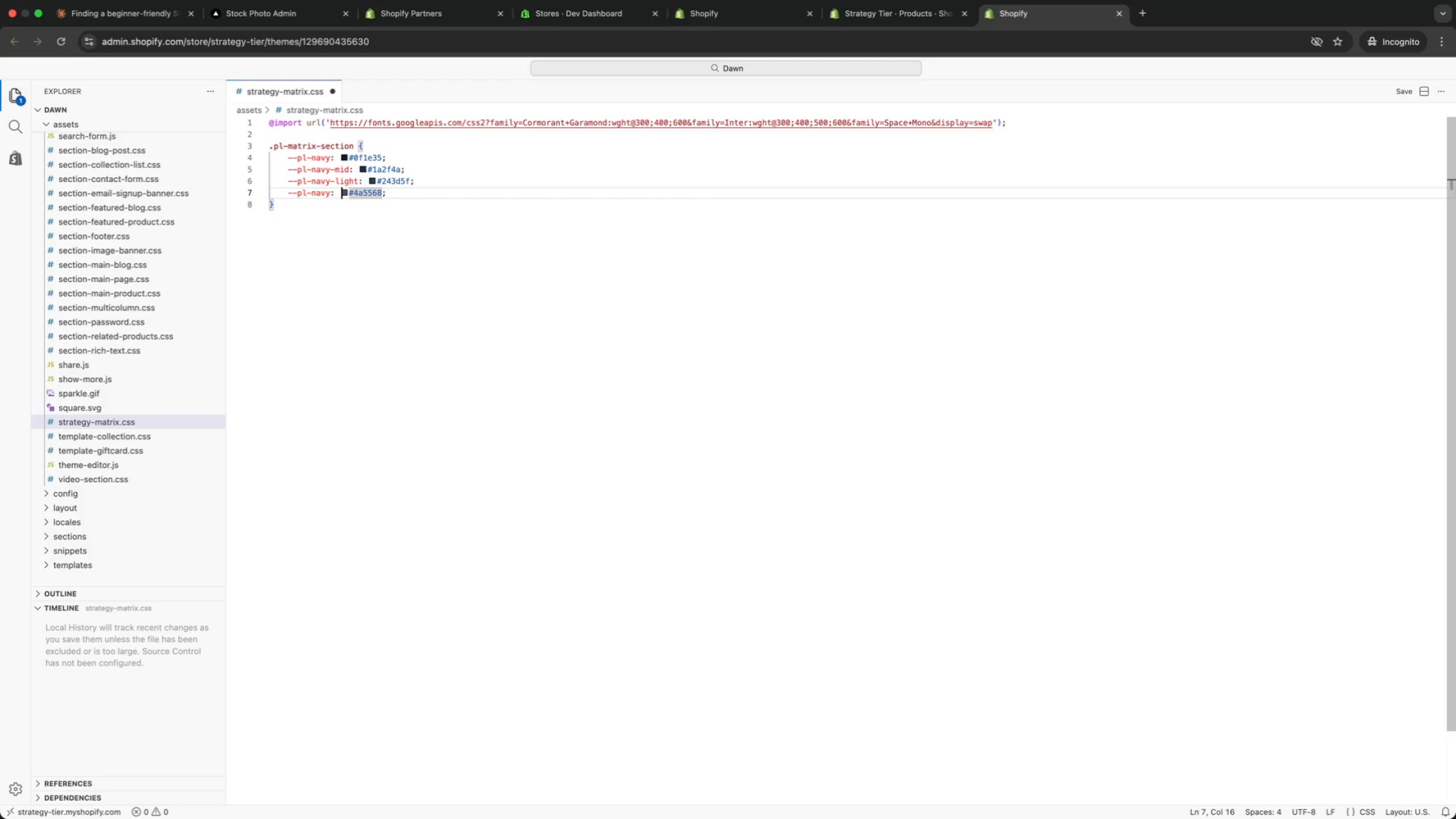 
key(Alt+AltRight)
 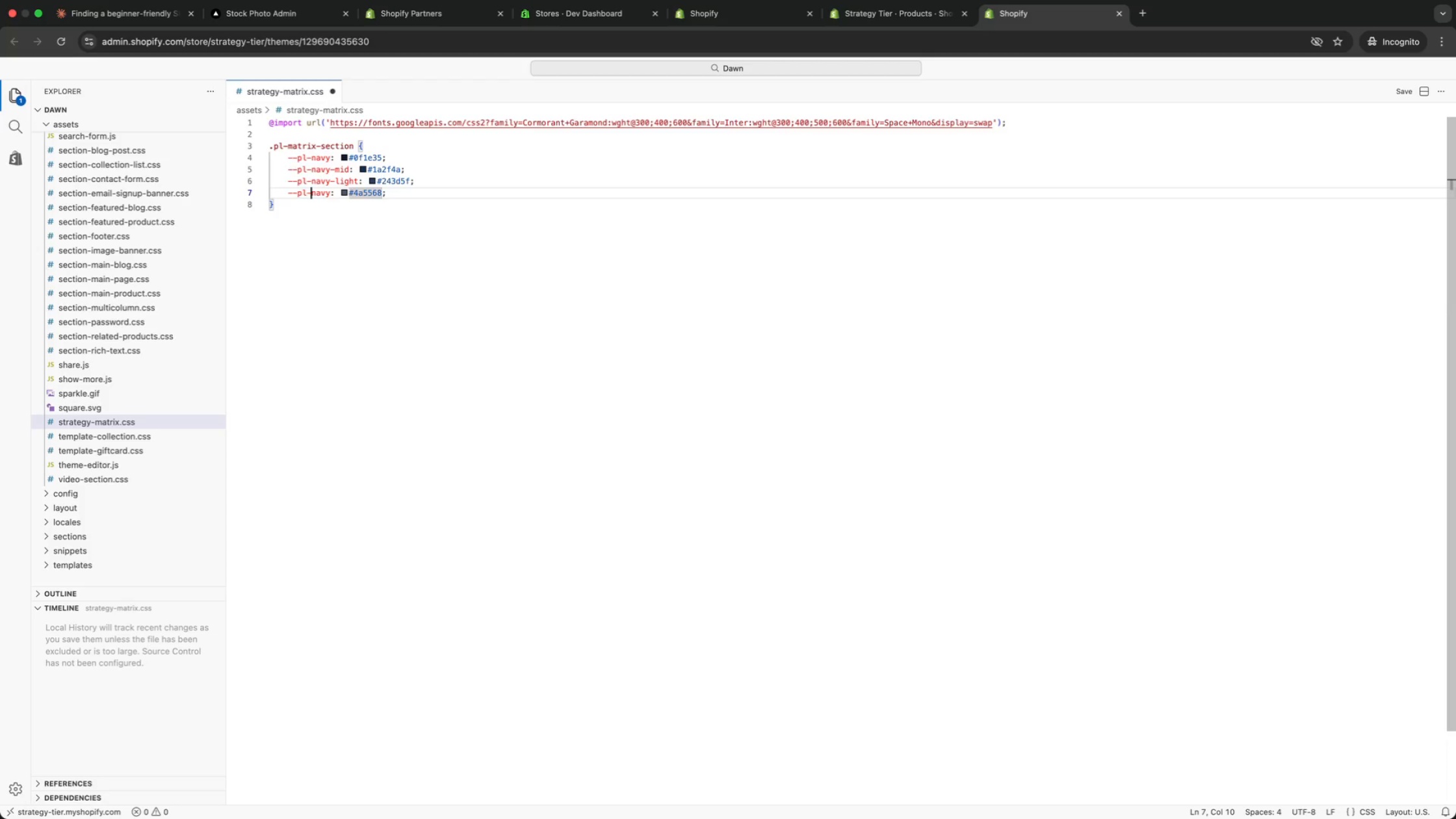 
key(Alt+ArrowLeft)
 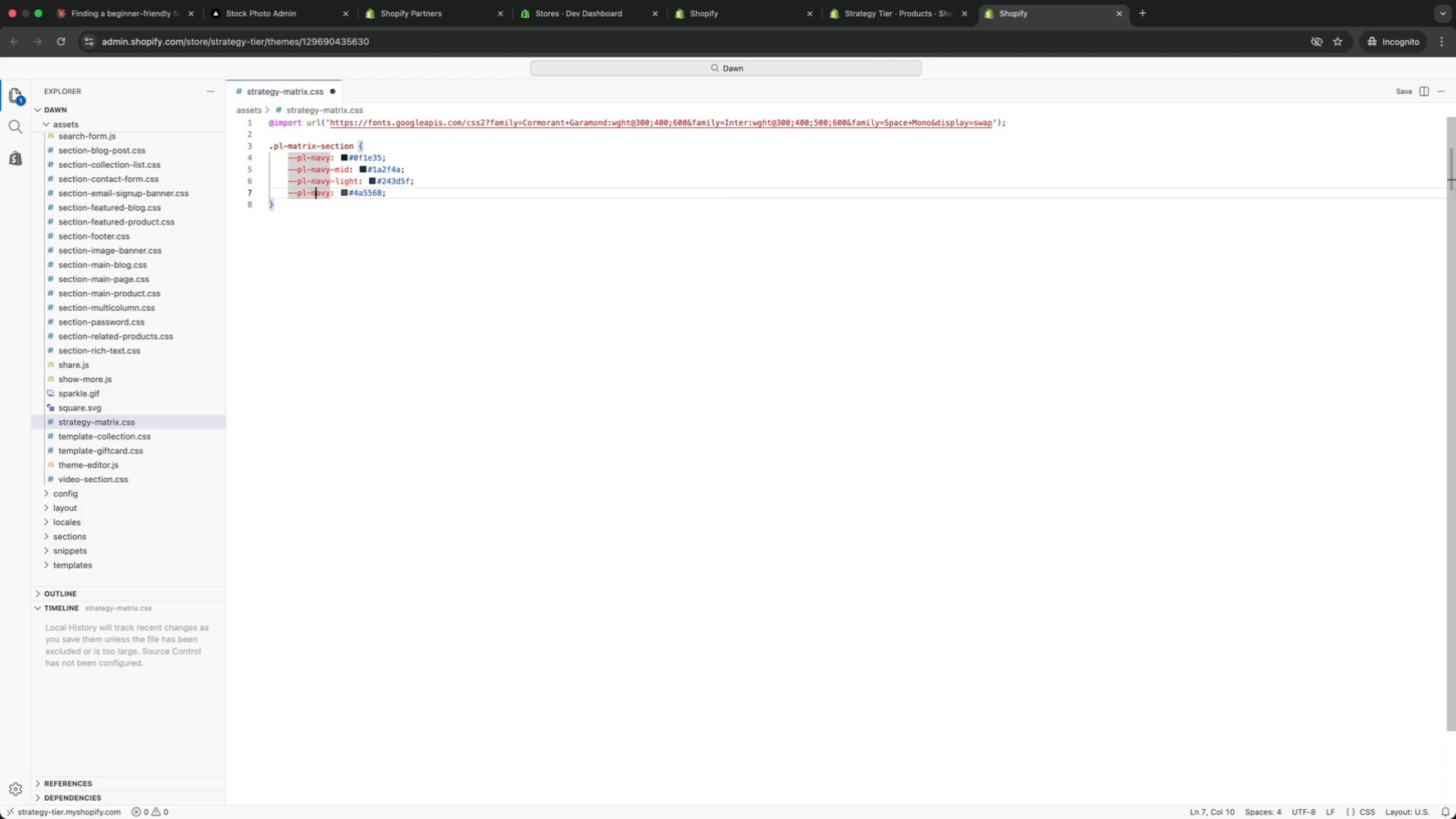 
key(ArrowRight)
 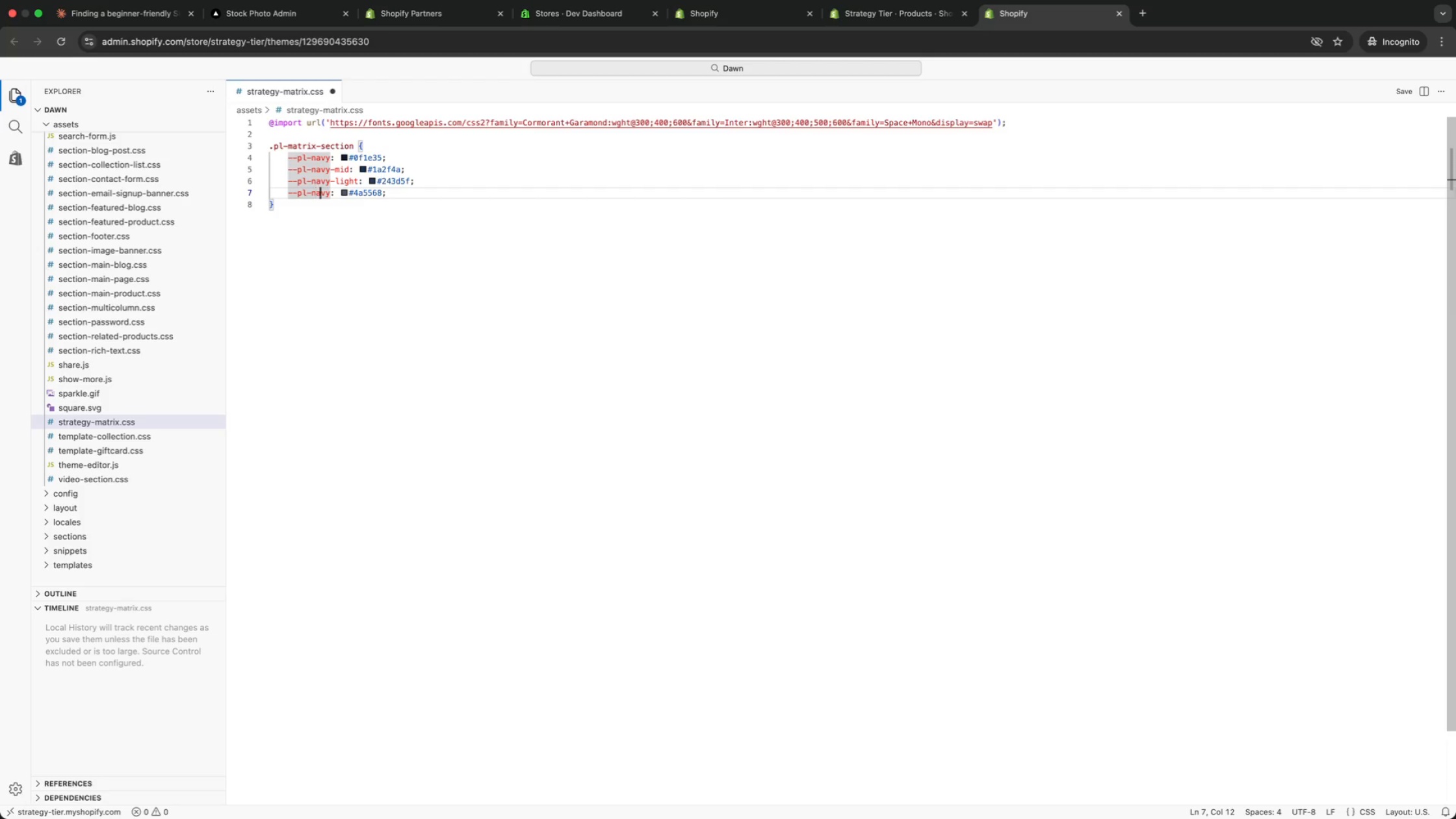 
key(ArrowRight)
 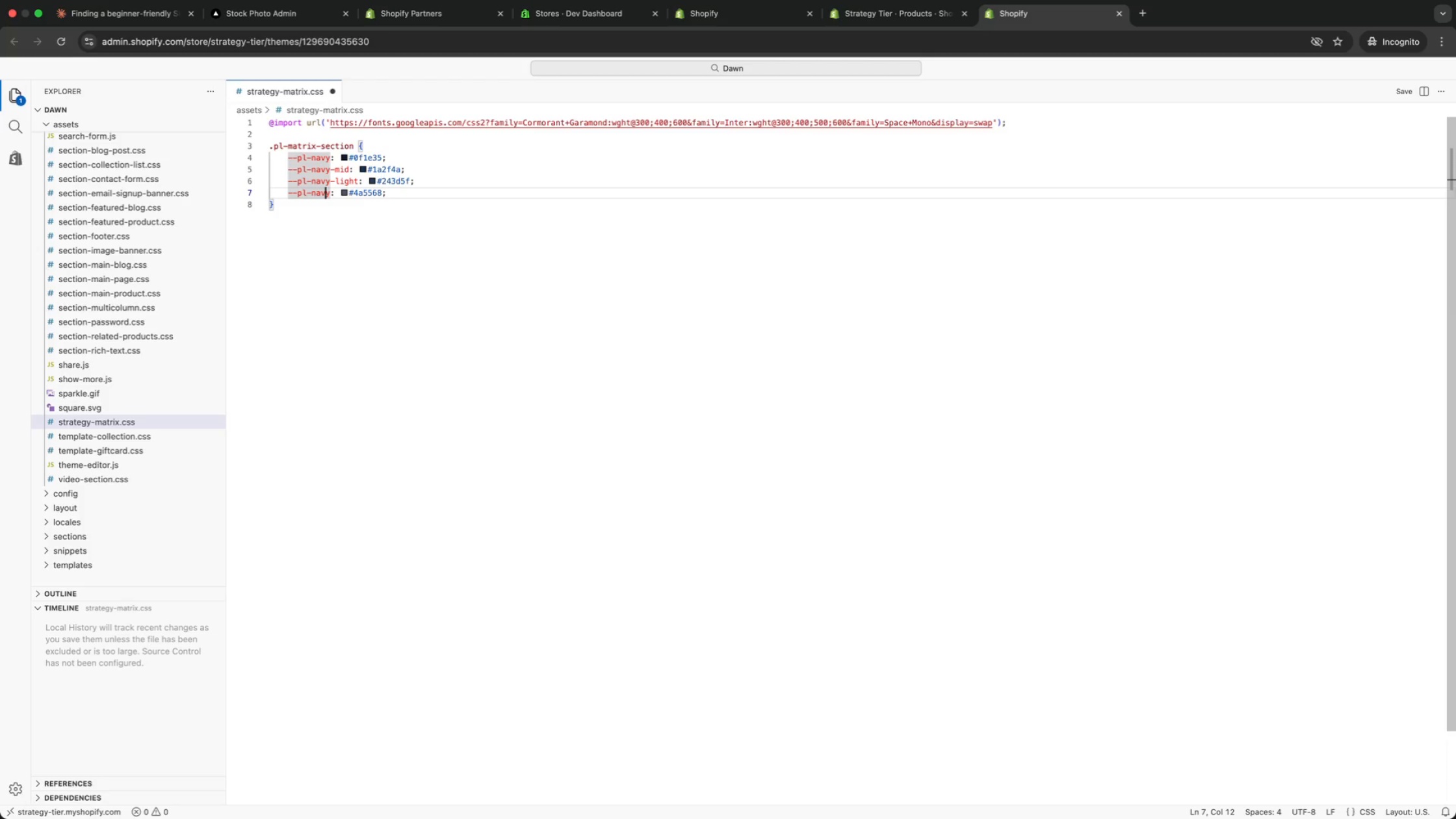 
key(ArrowRight)
 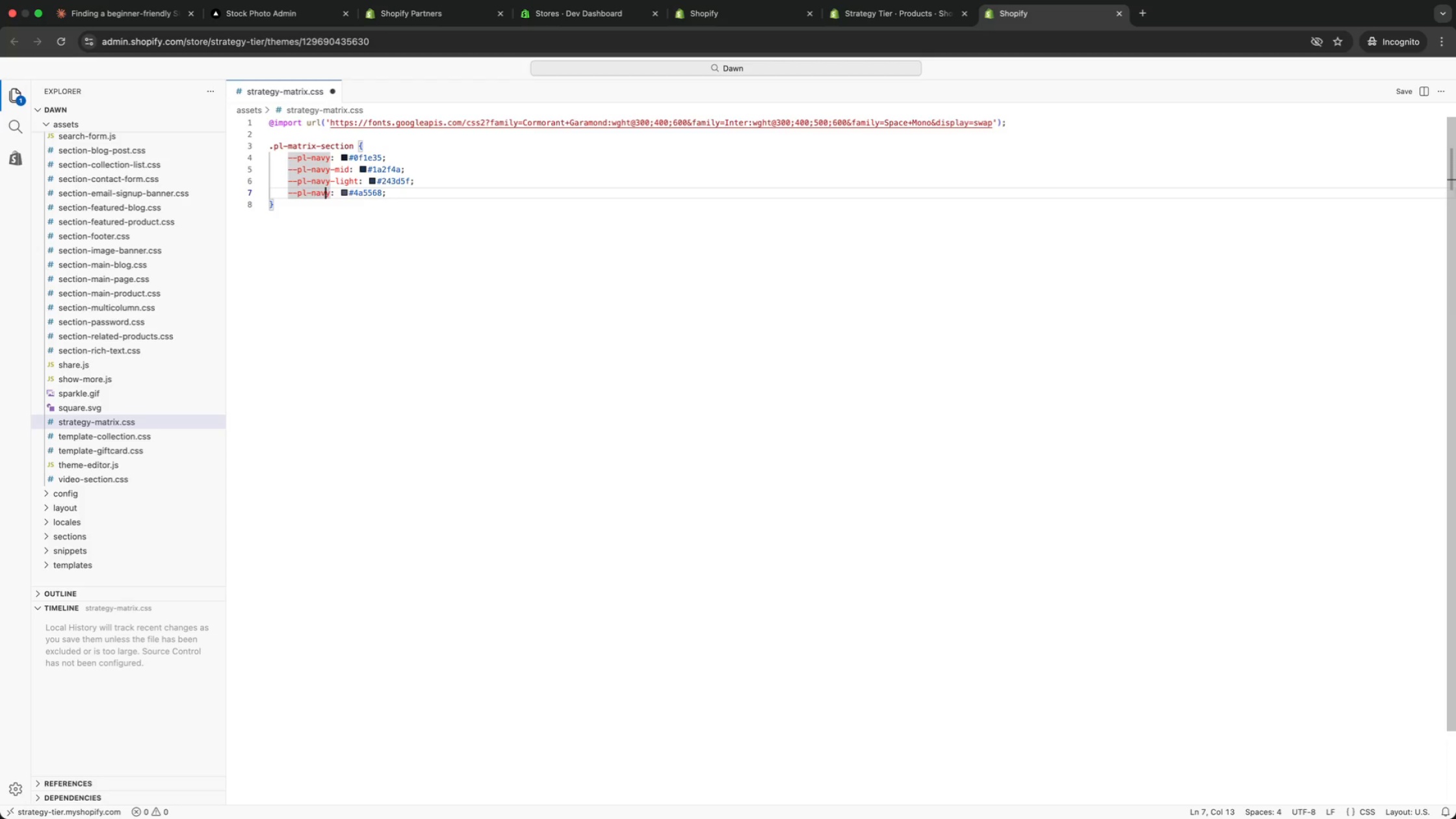 
key(ArrowRight)
 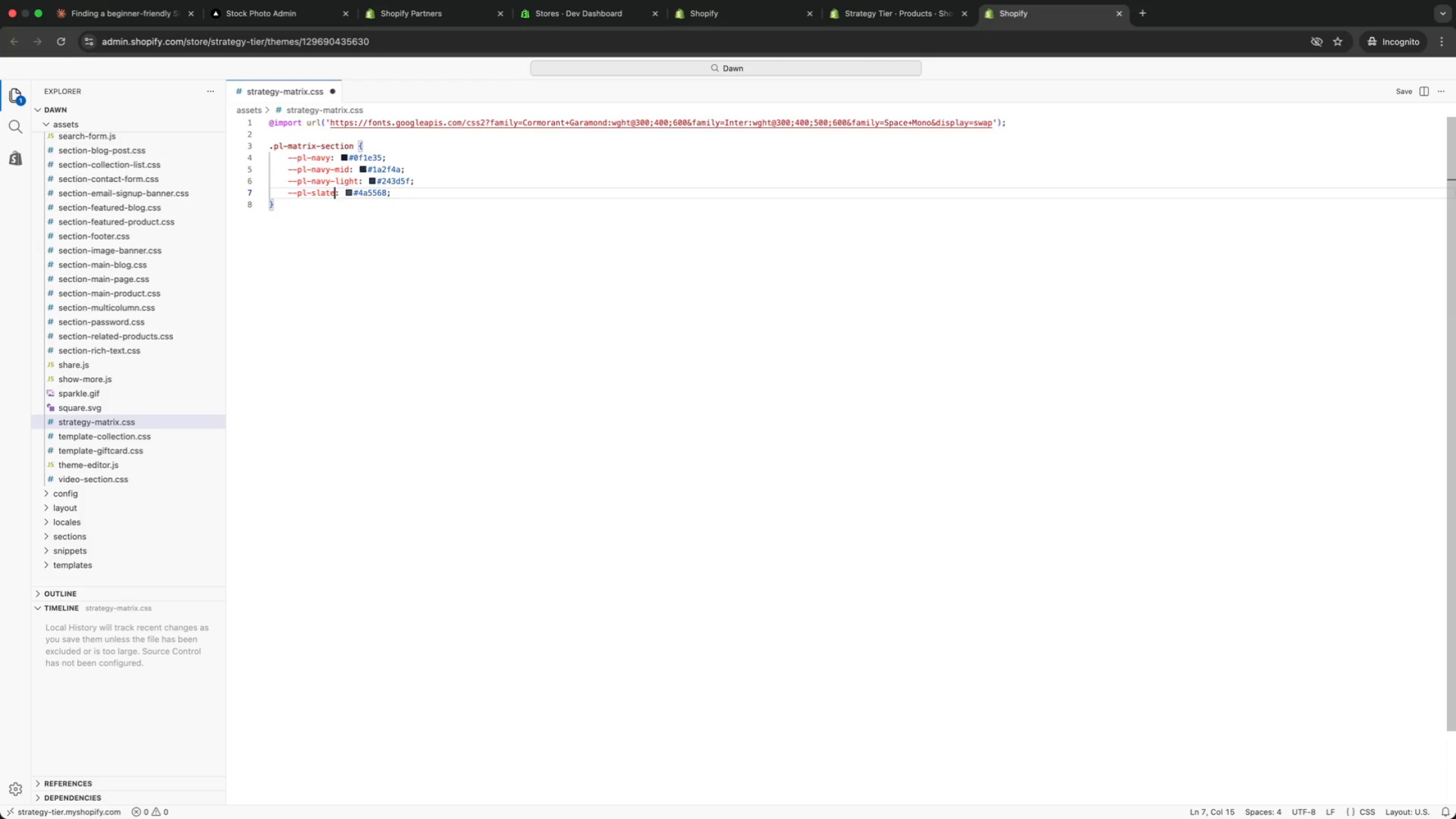 
key(Backspace)
key(Backspace)
key(Backspace)
key(Backspace)
type(slate)
 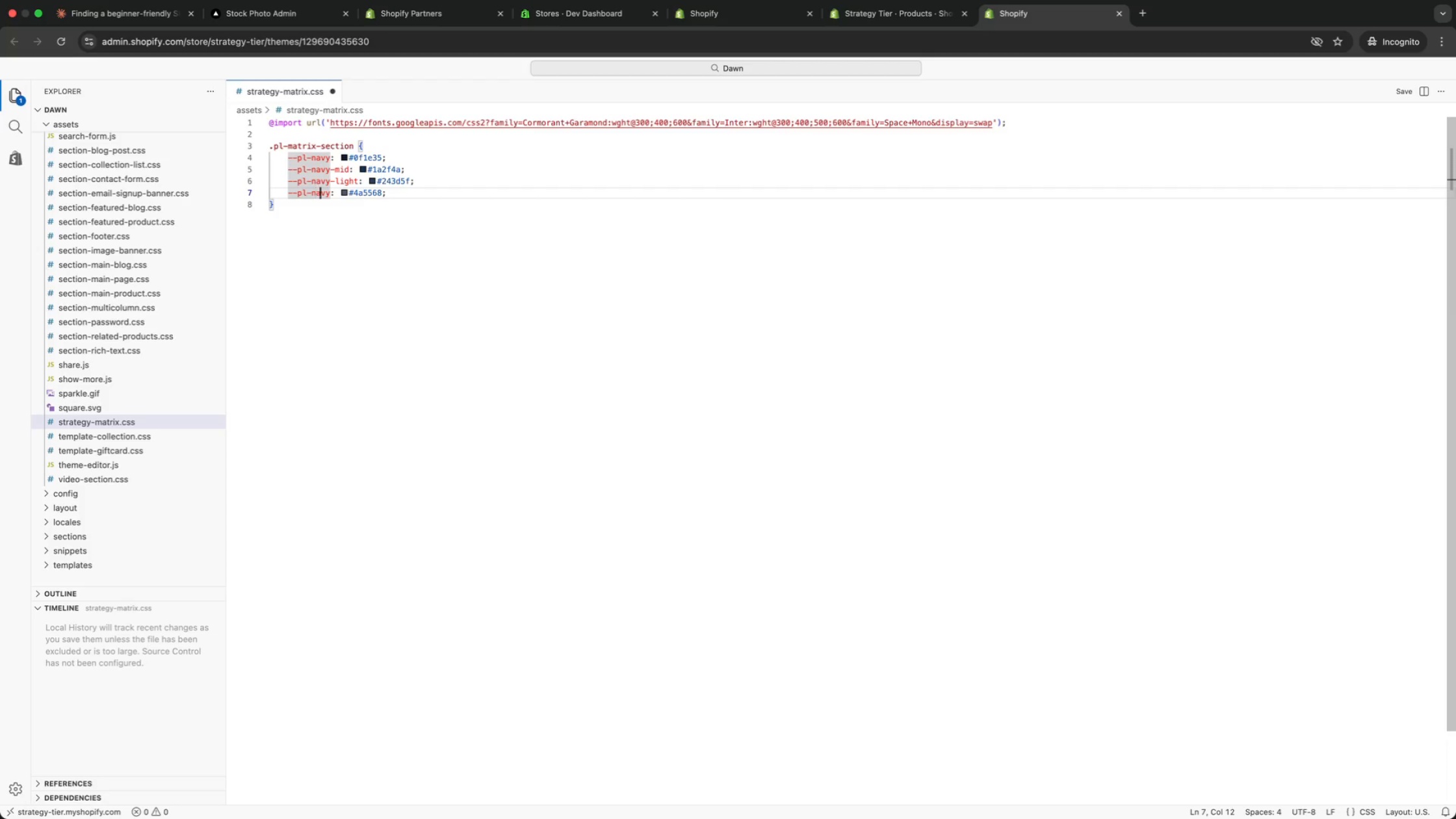 
key(Meta+ArrowLeft)
 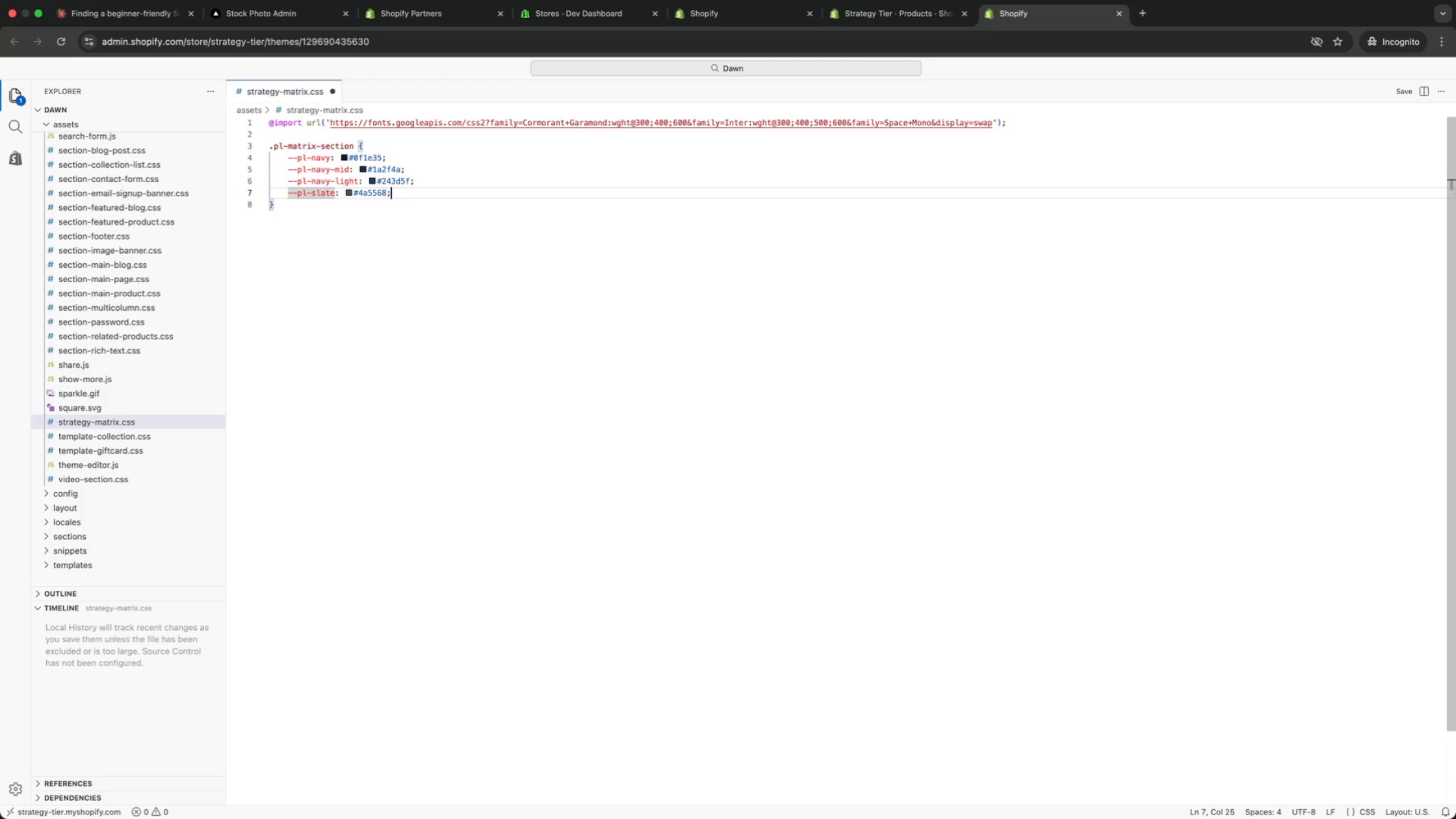 
key(Meta+ArrowRight)
 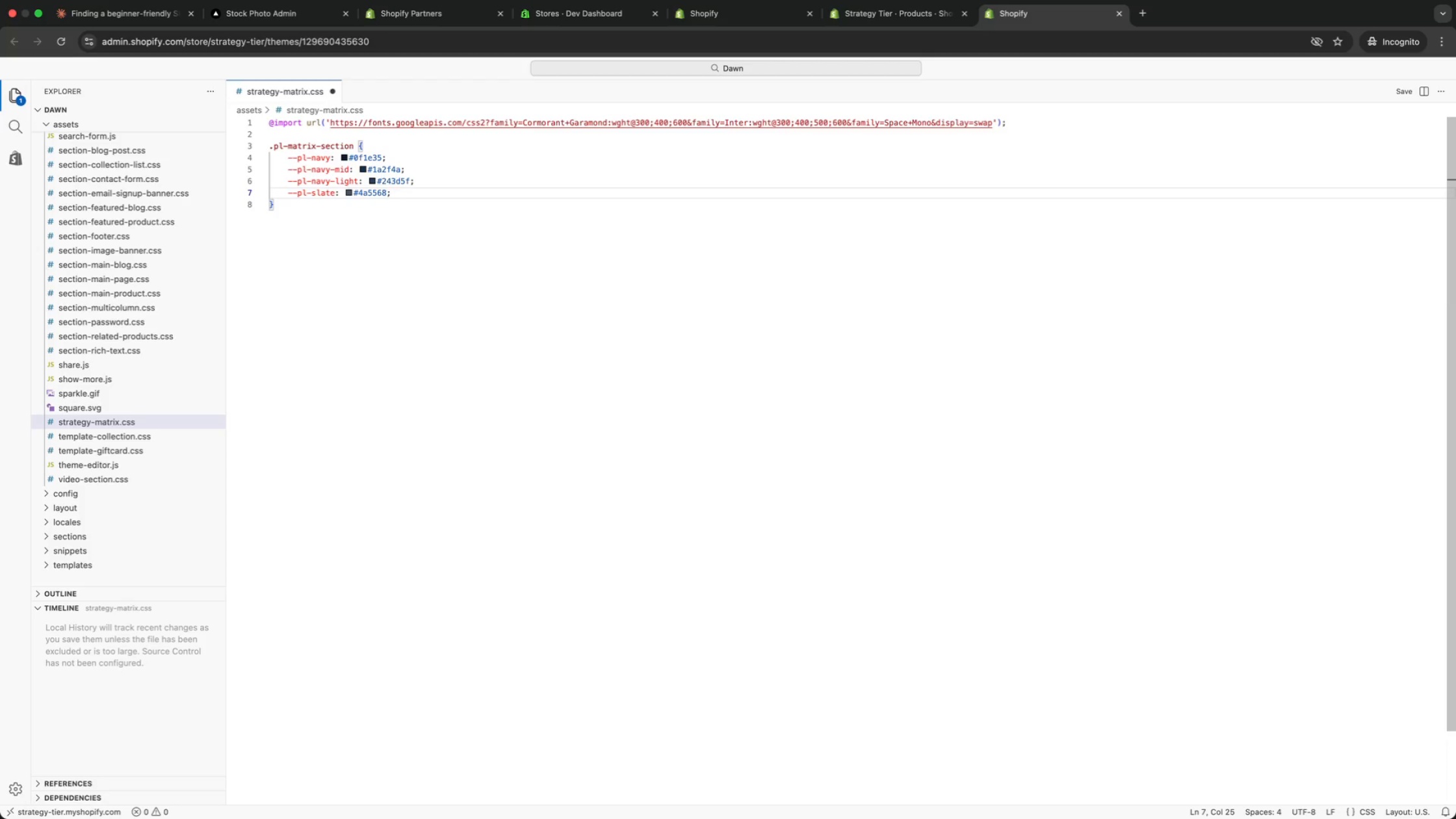 
key(Meta+ArrowLeft)
 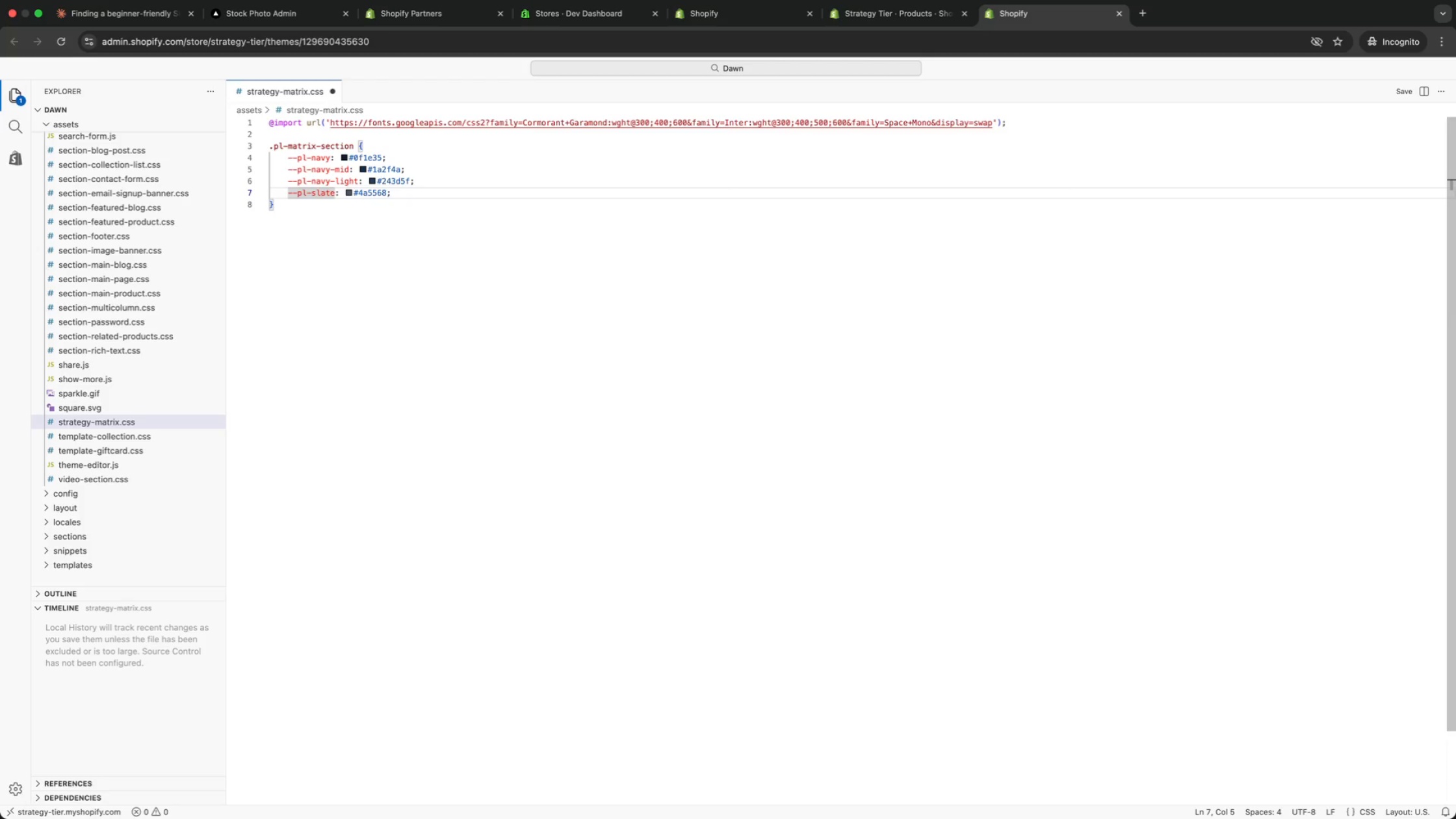 
key(Meta+Shift+ArrowRight)
 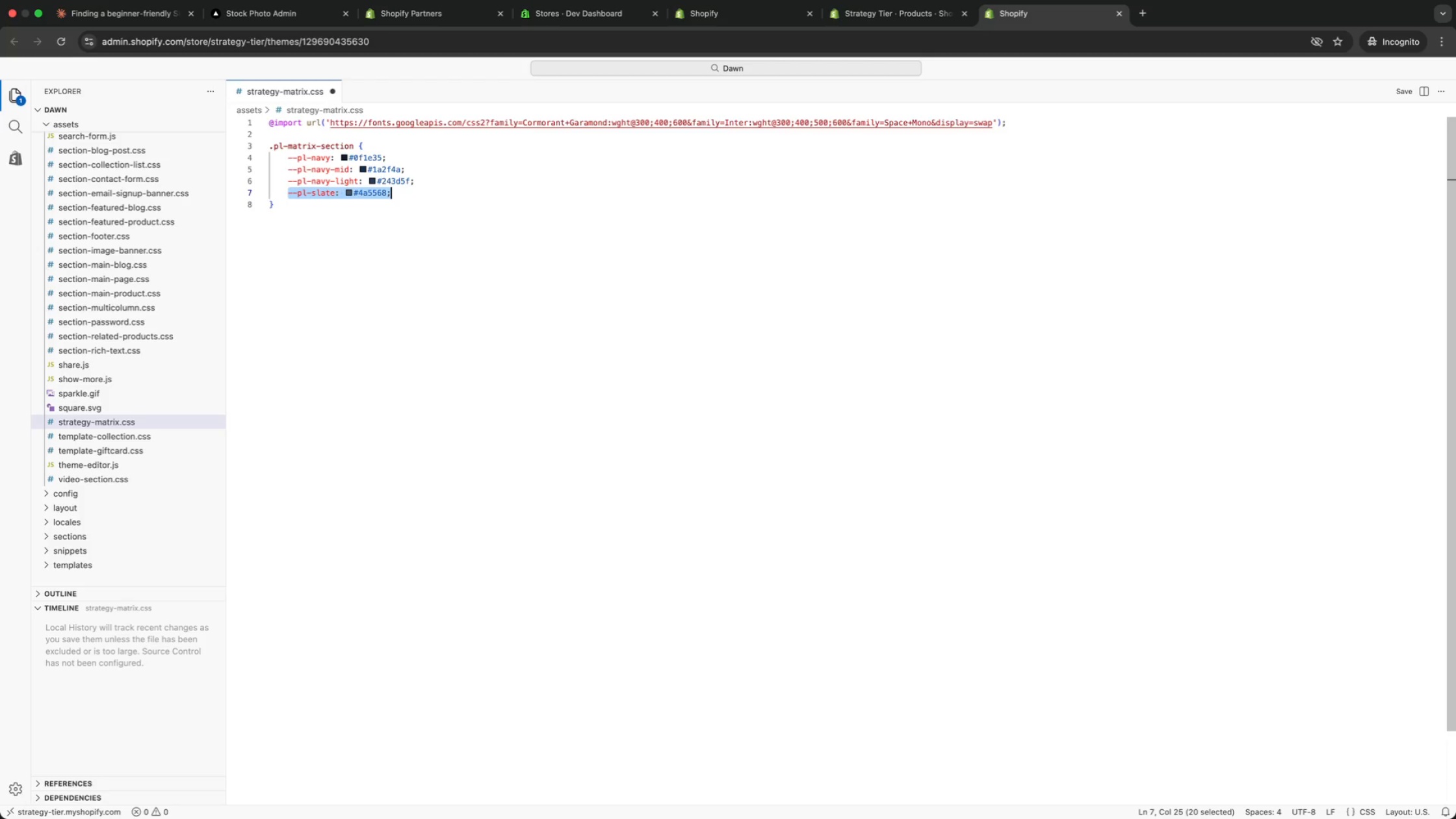 
key(Meta+C)
 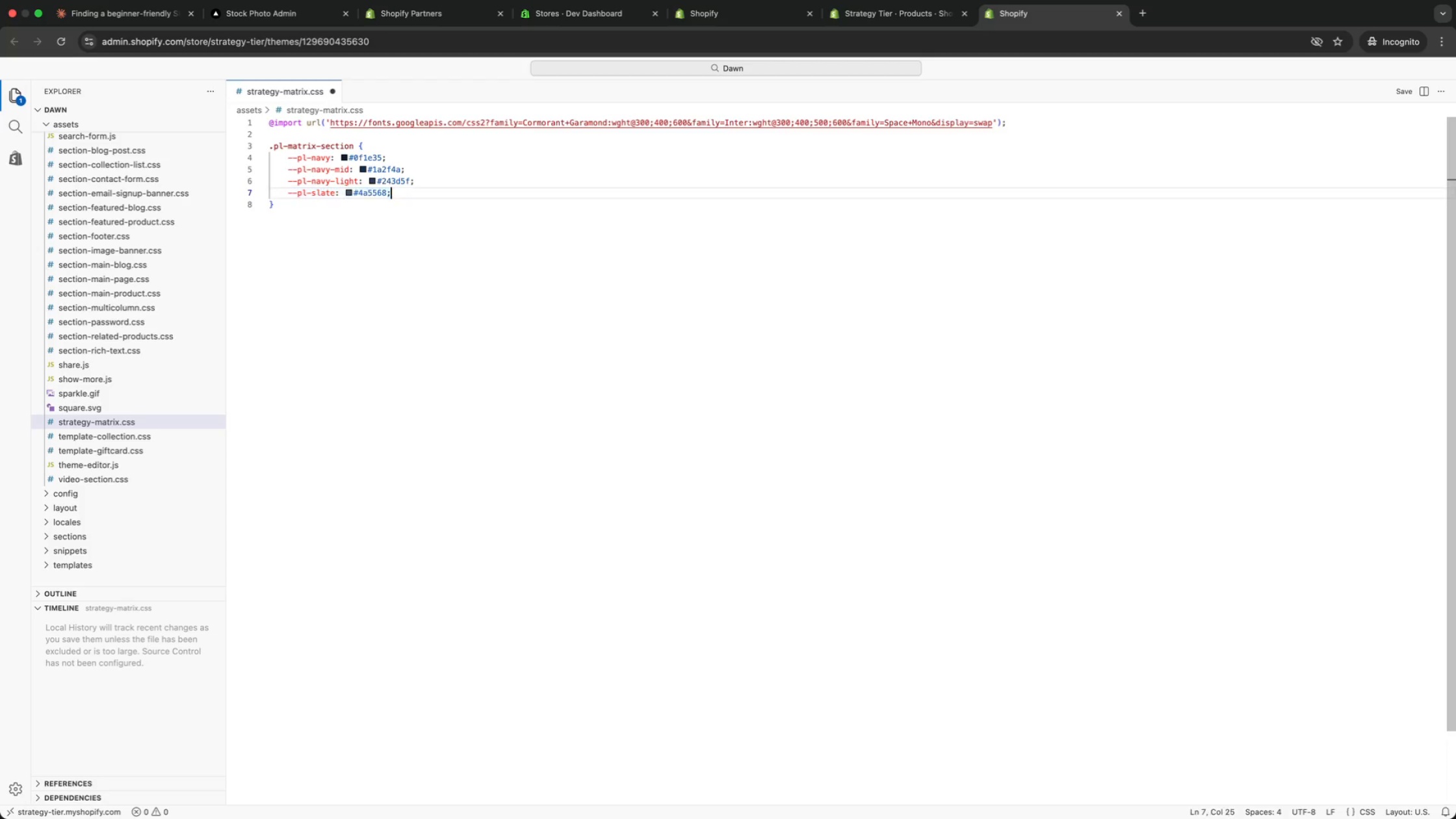 
key(ArrowRight)
 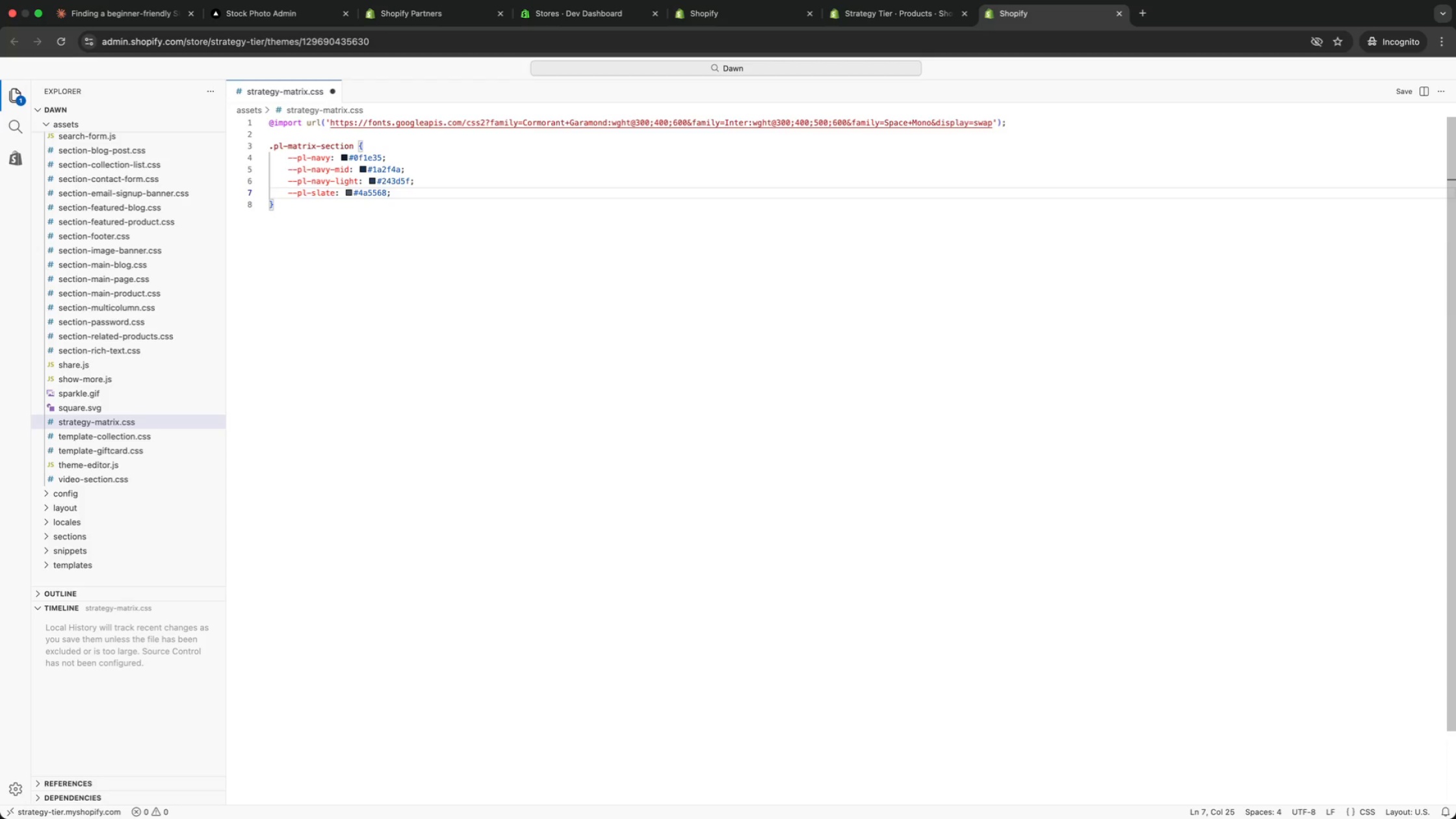 
key(Enter)
 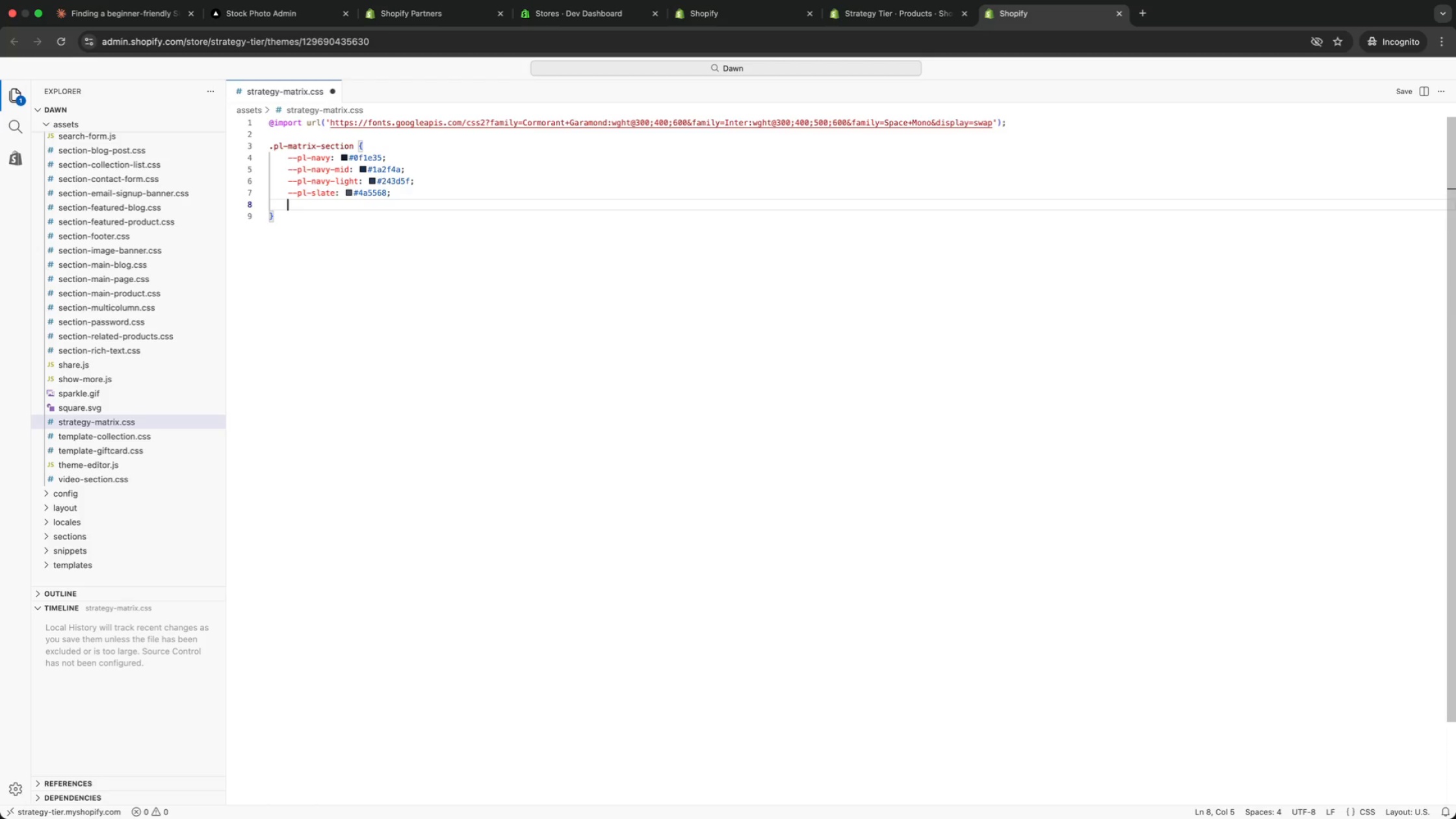 
key(Meta+CommandLeft)
 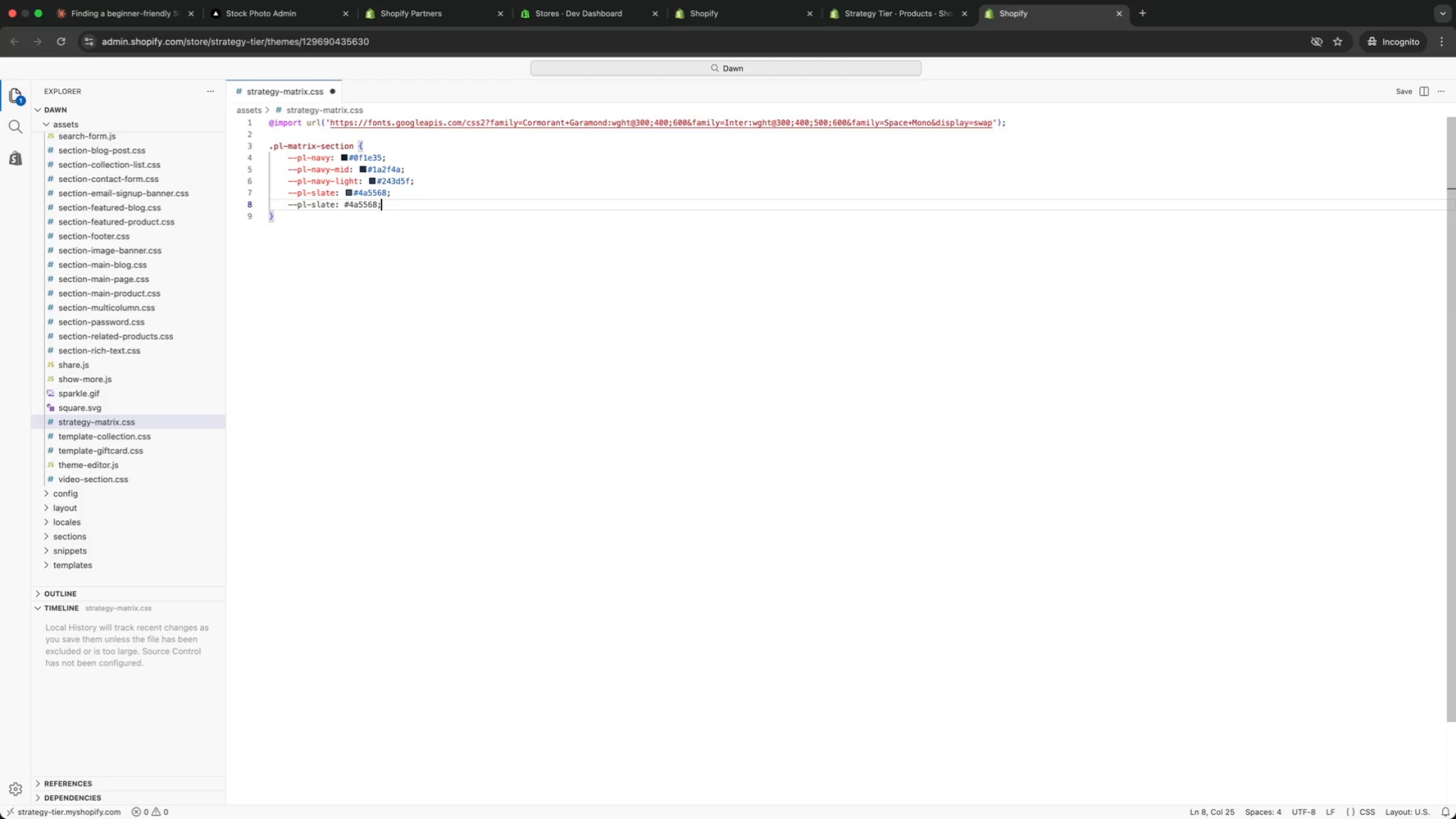 
key(Meta+V)
 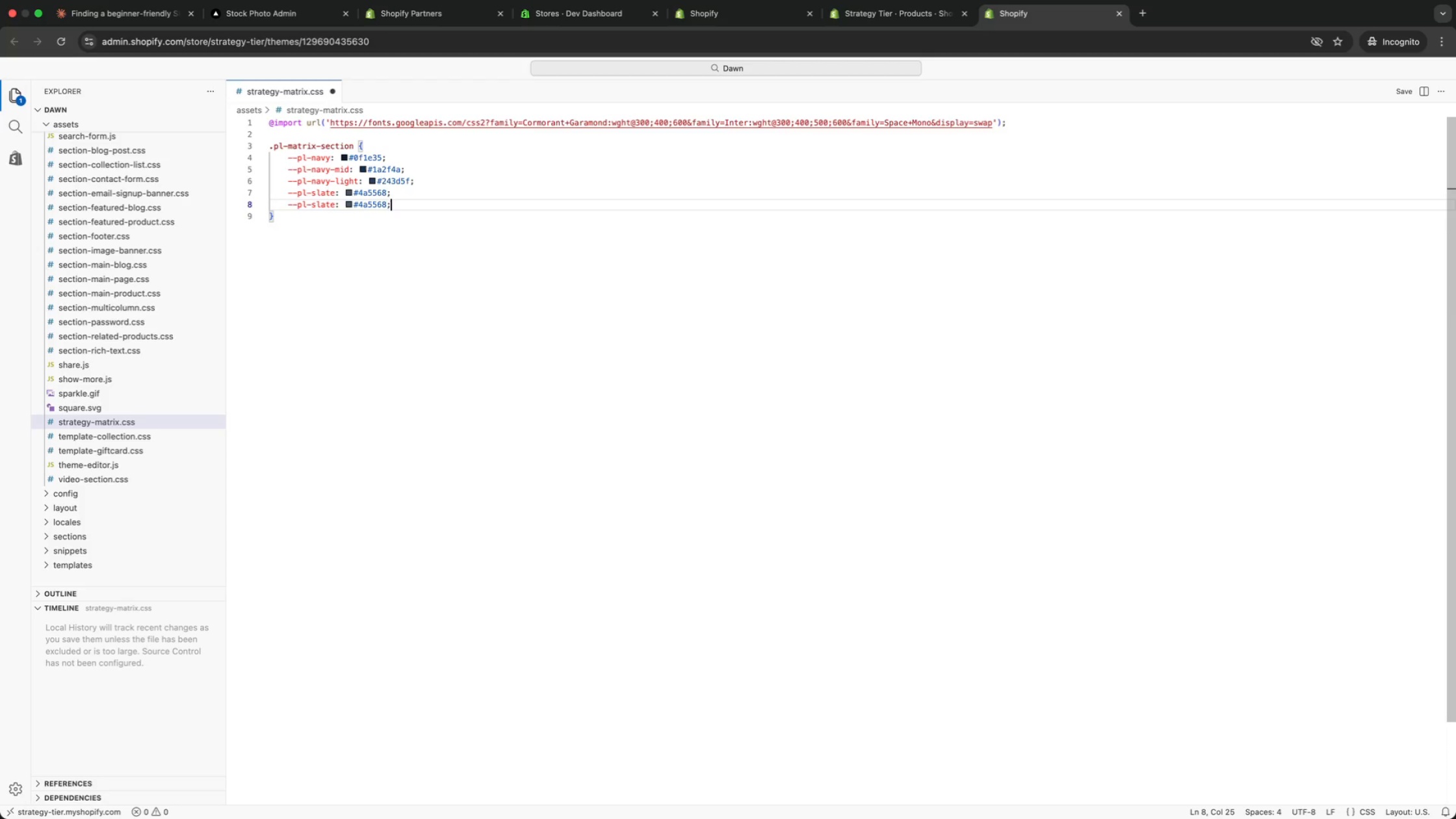 
key(ArrowLeft)
 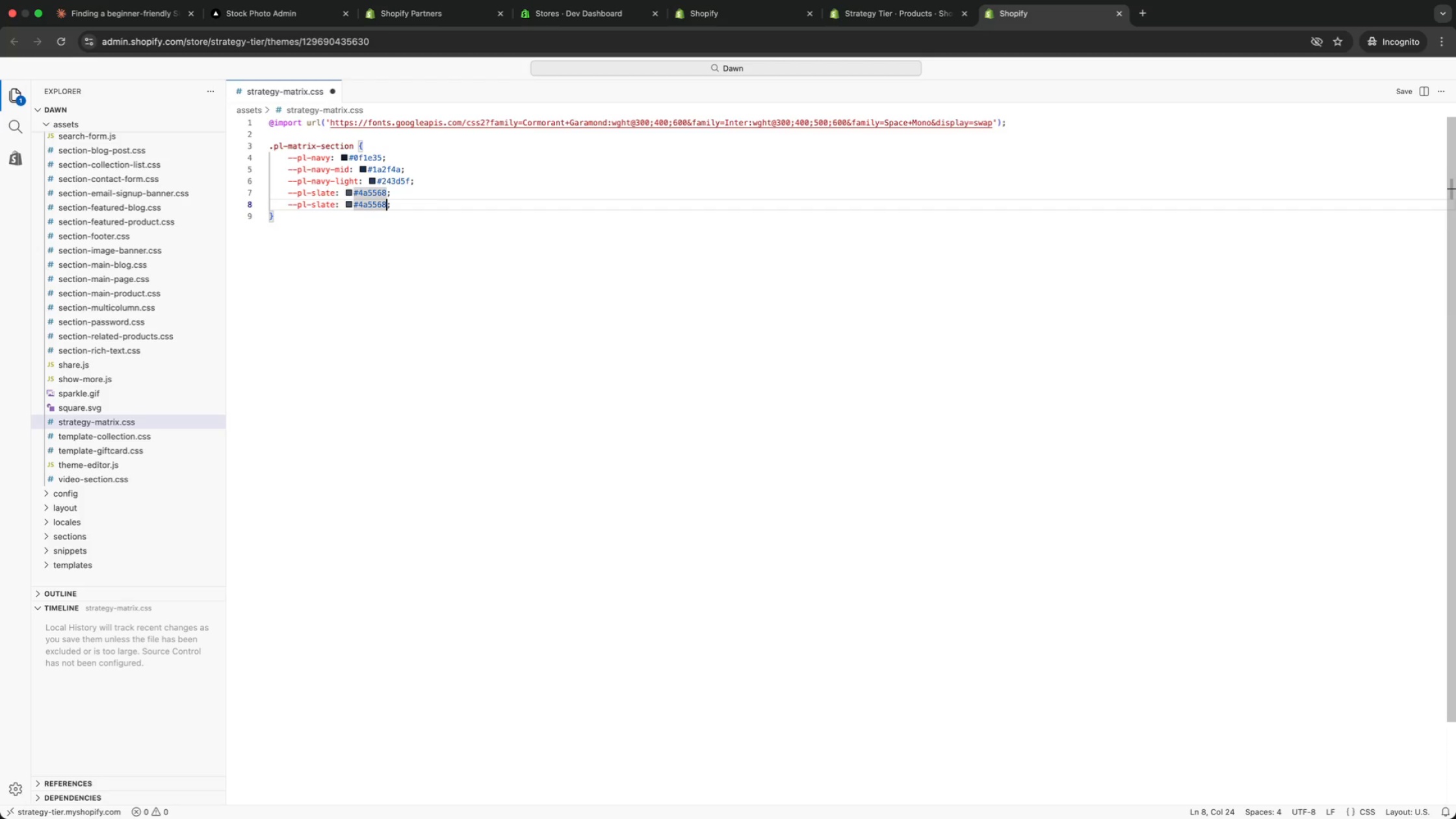 
key(Backspace)
 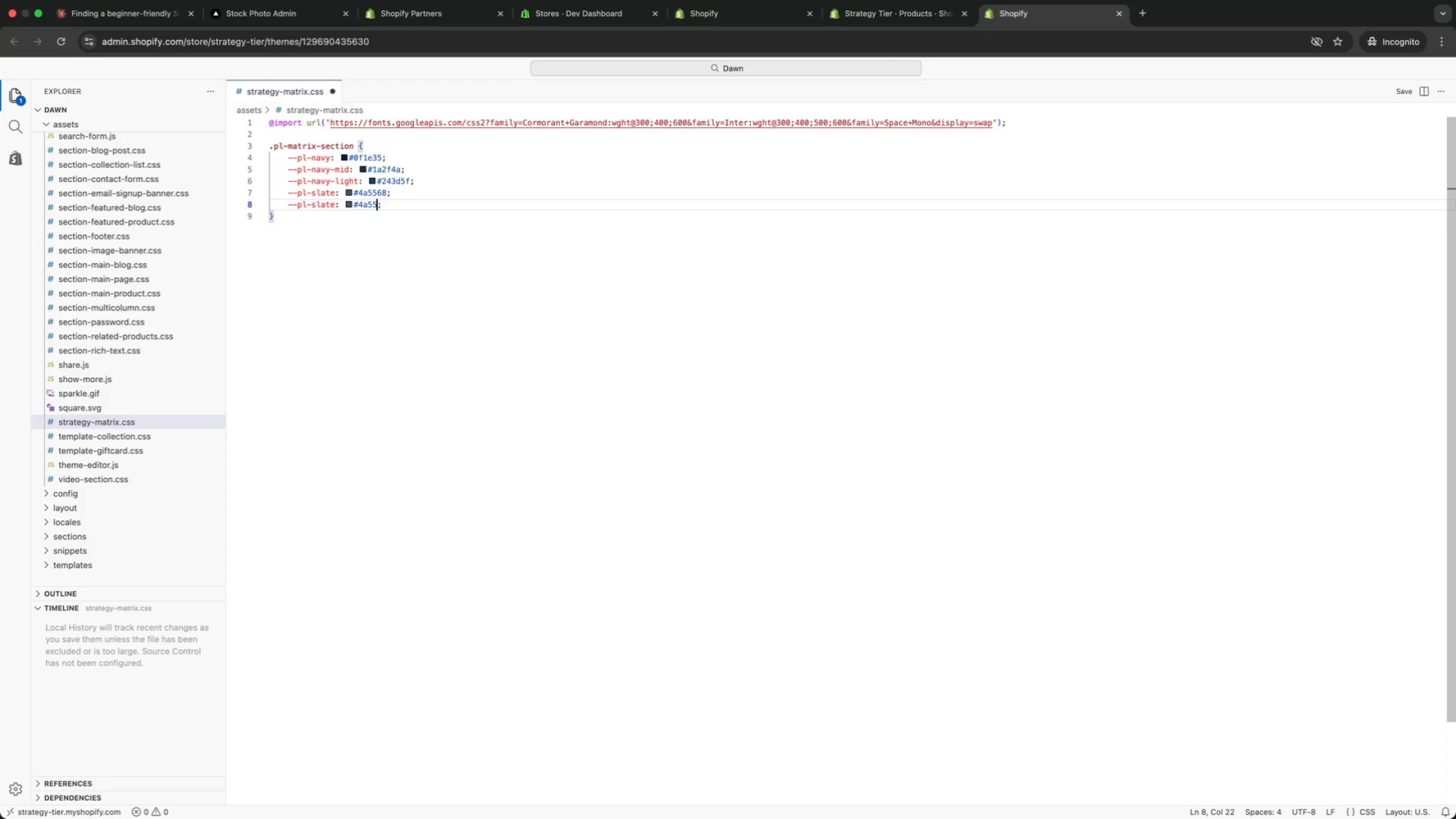 
key(Backspace)
 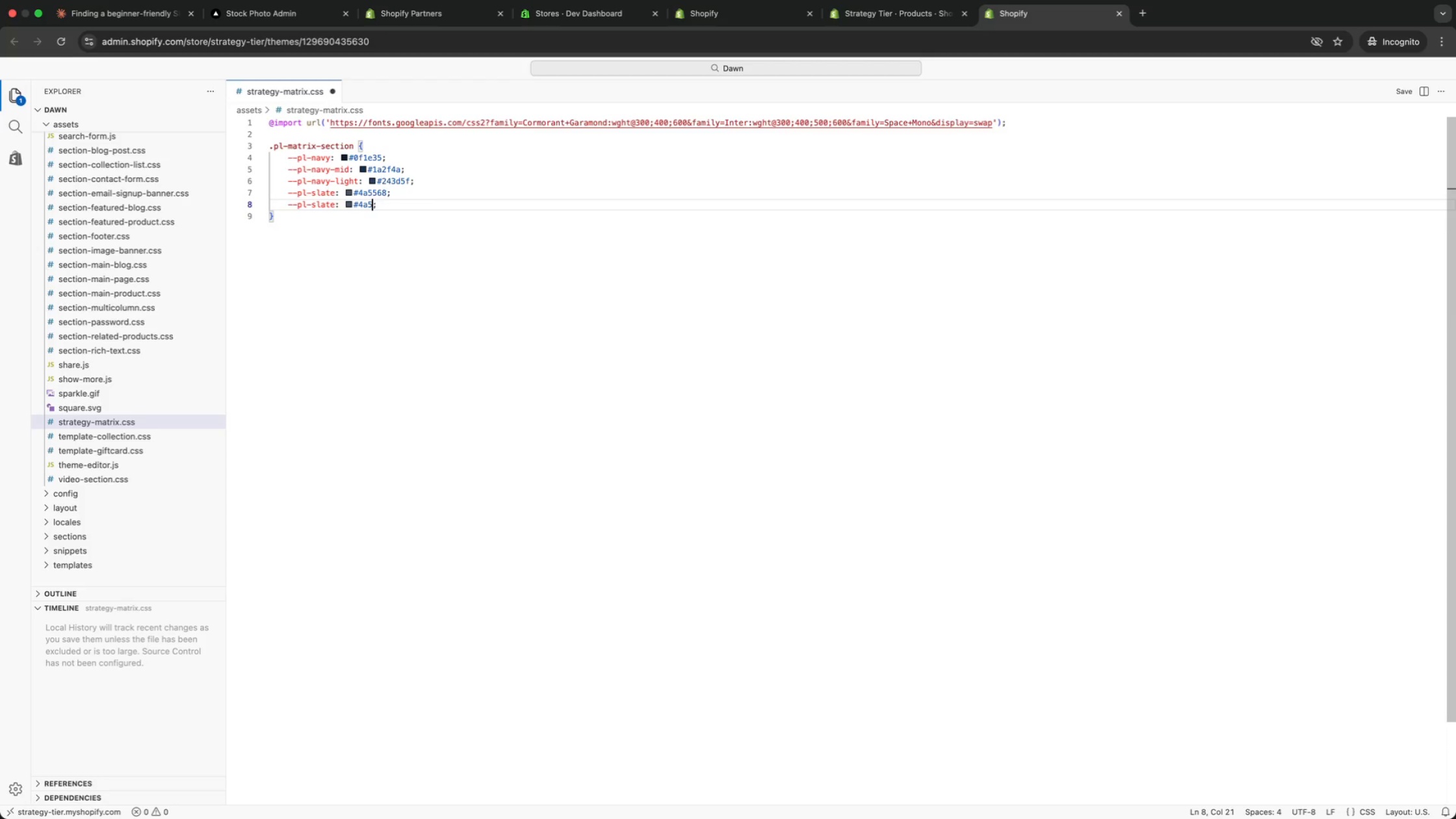 
key(Backspace)
 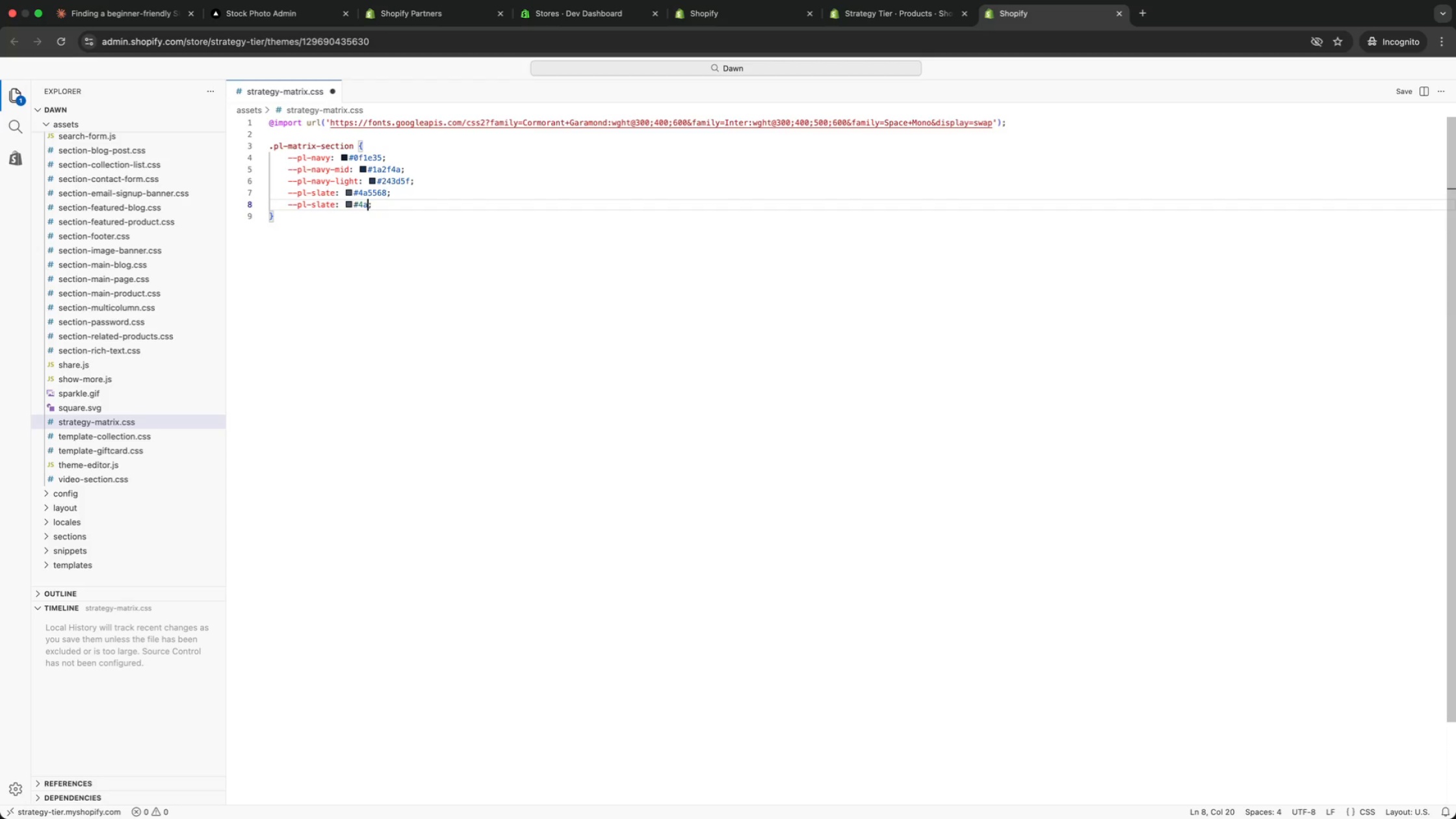 
key(Backspace)
 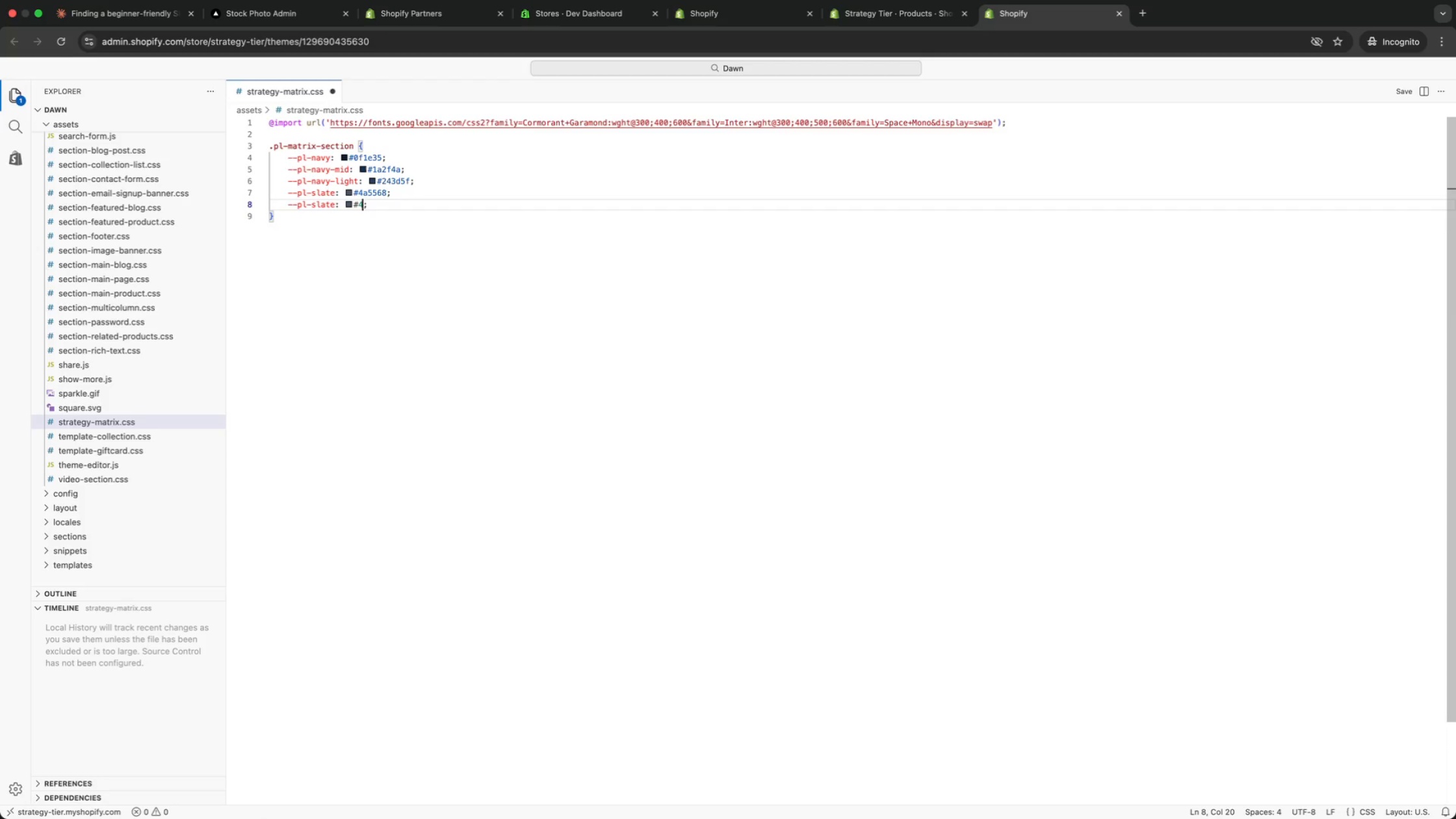 
key(Backspace)
 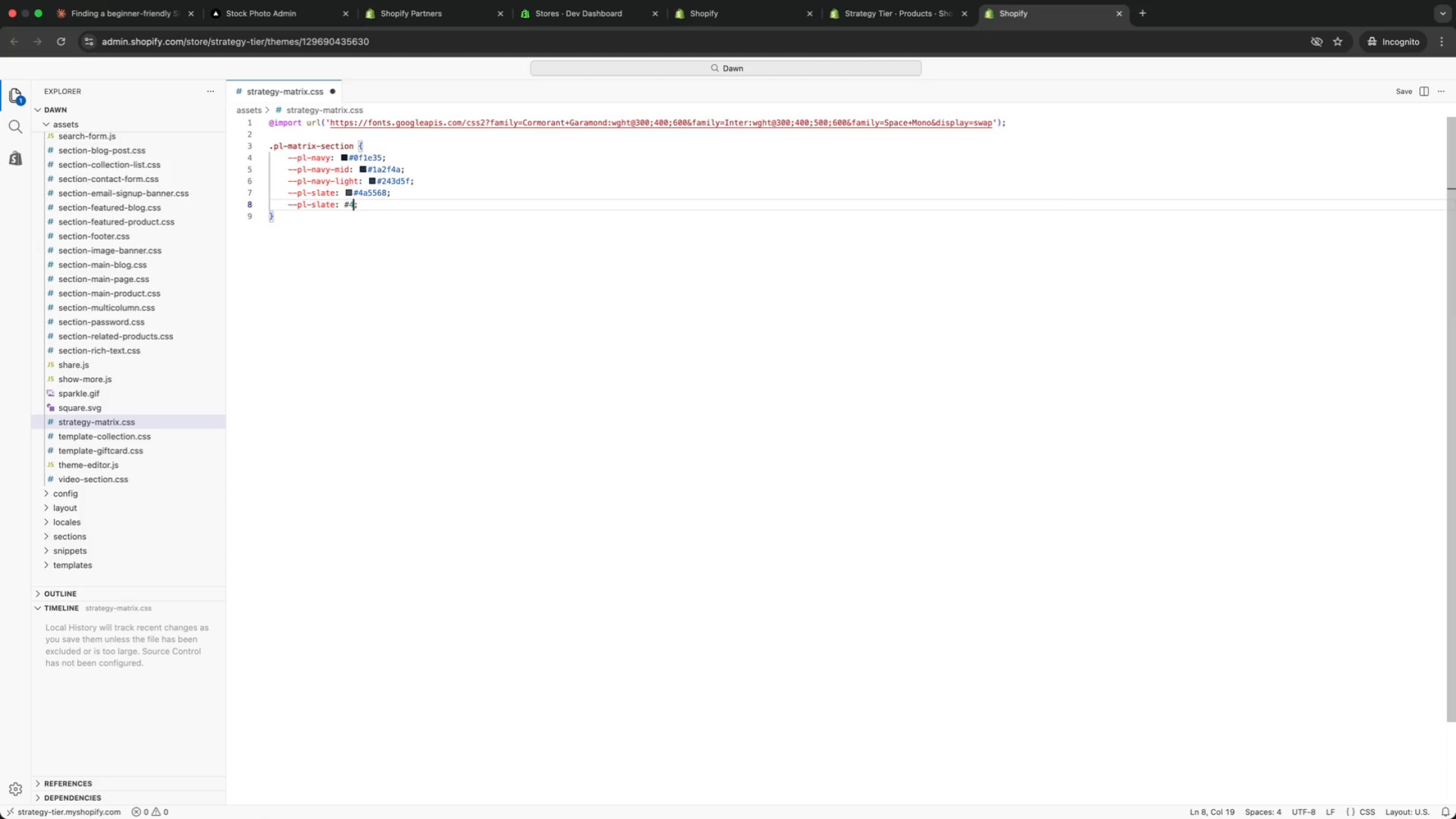 
key(Backspace)
 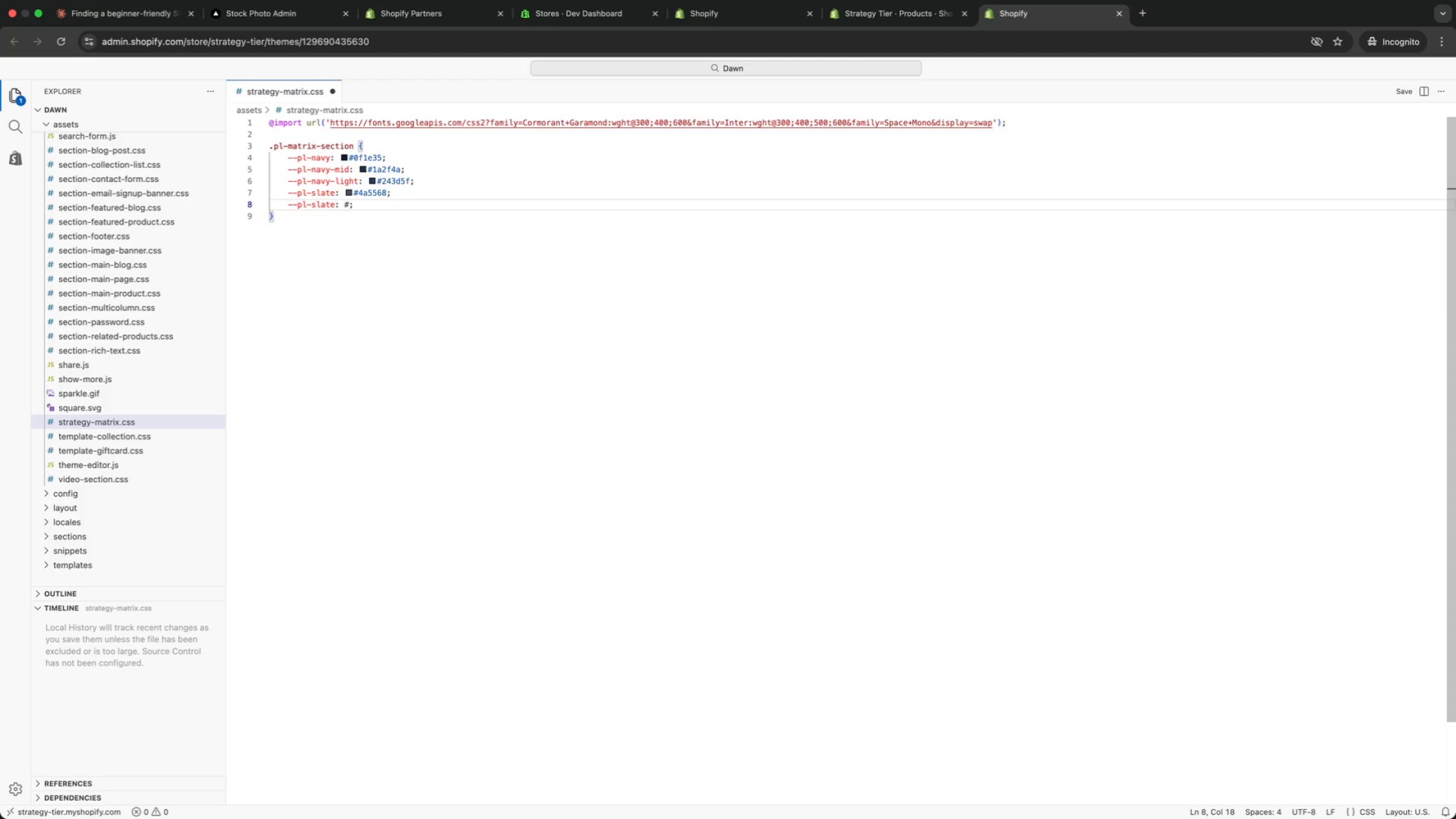 
type(718096)
 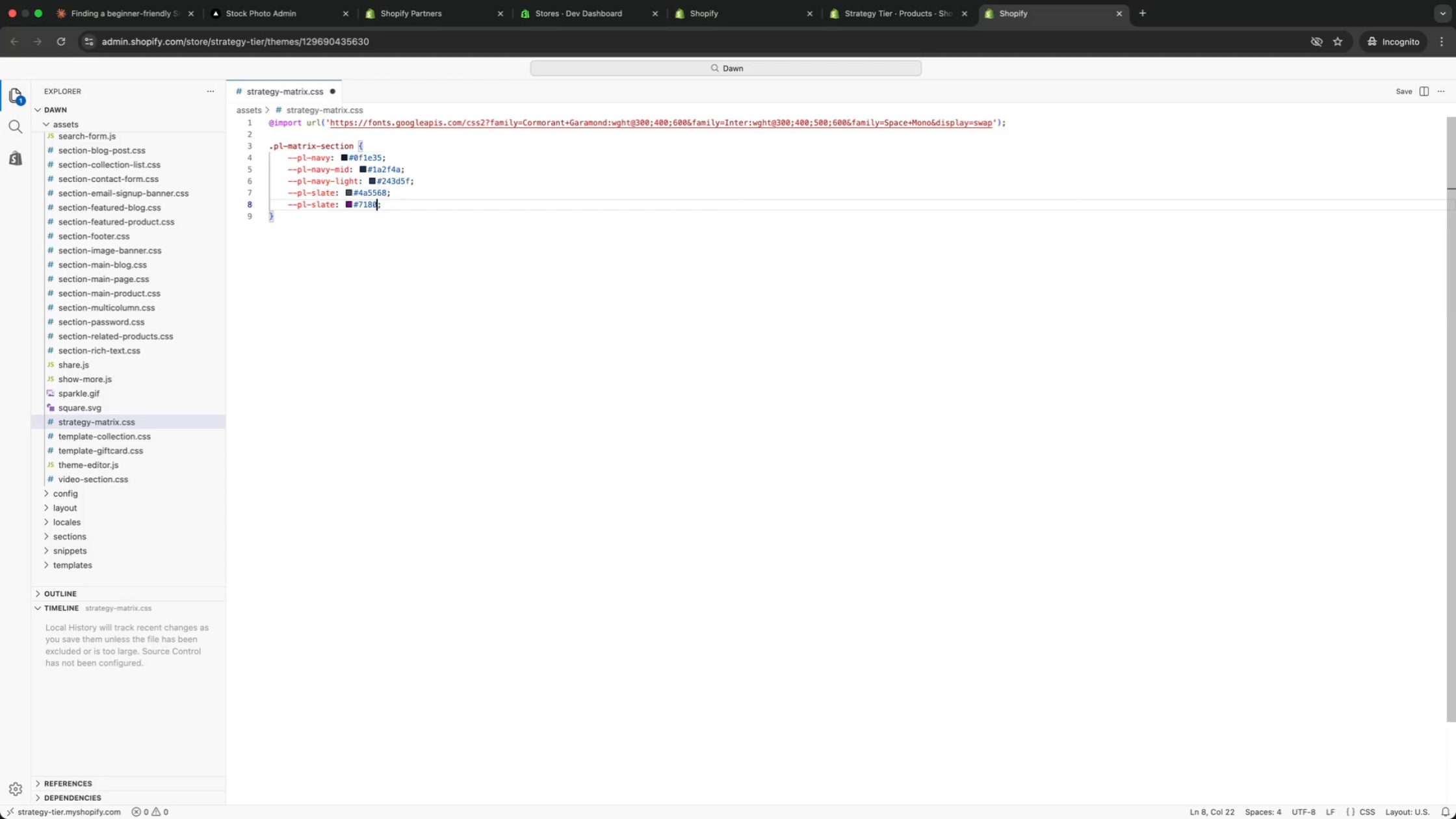 
key(Alt+ArrowLeft)
 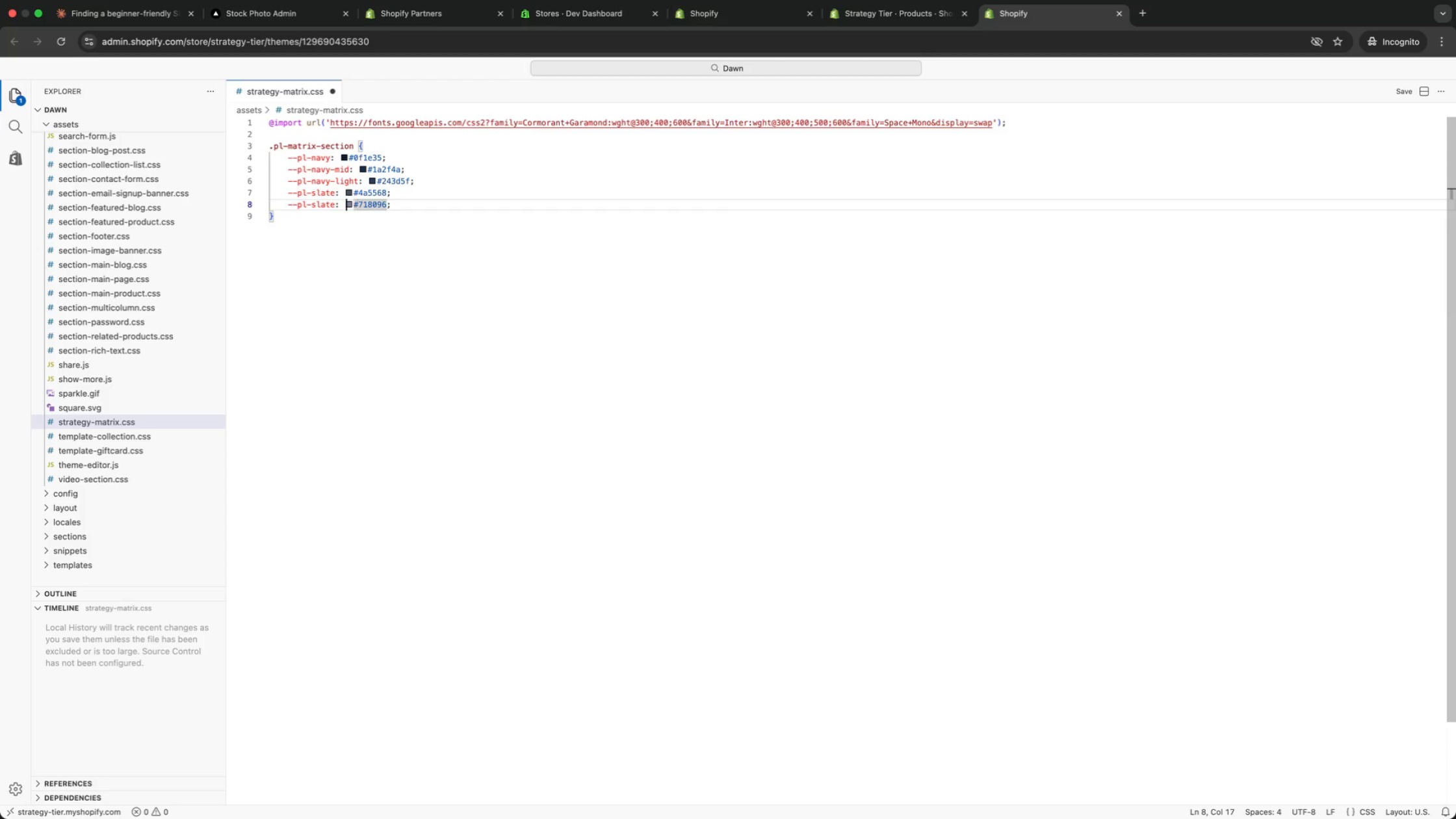 
key(Alt+ArrowLeft)
 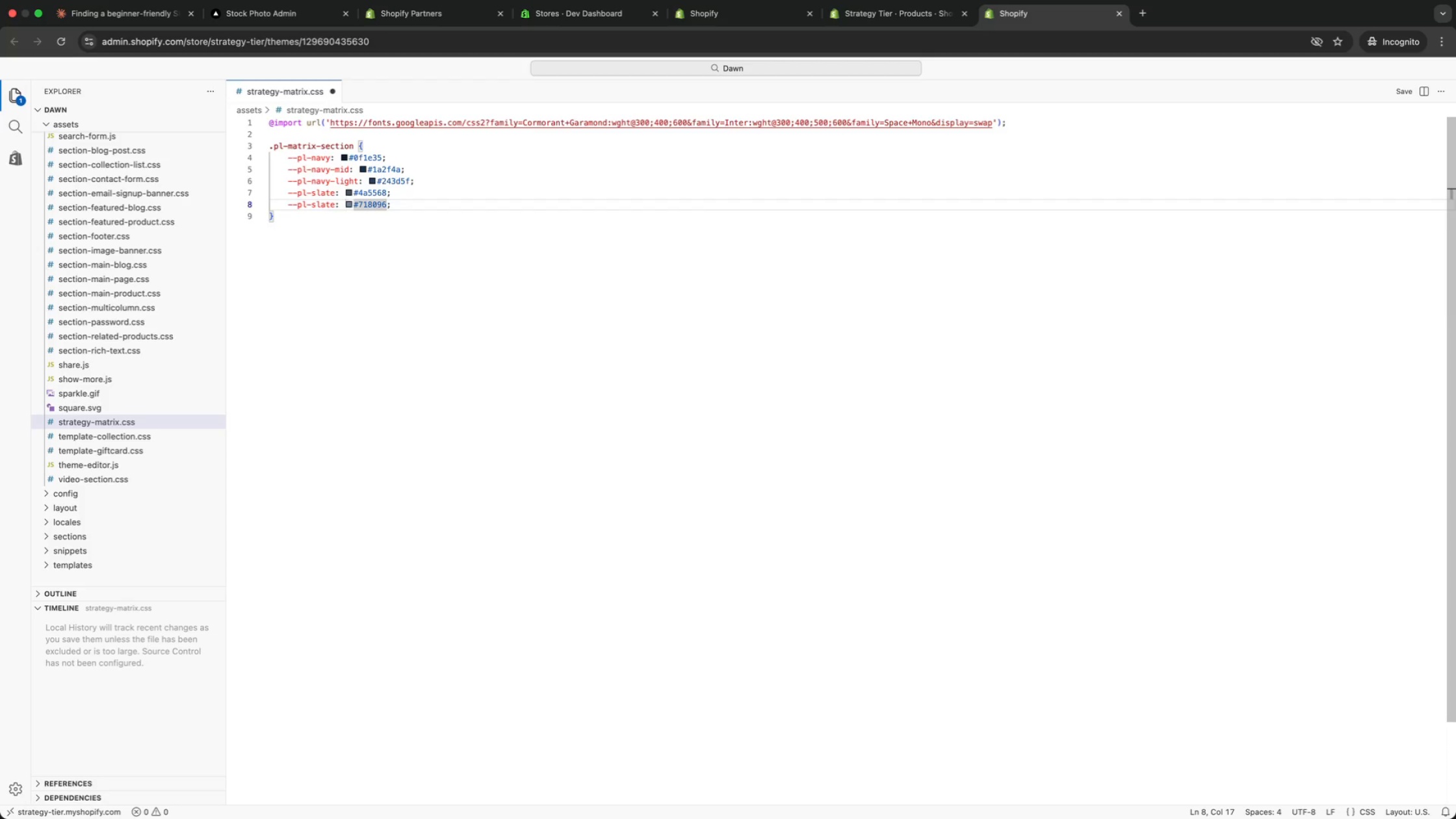 
key(ArrowLeft)
 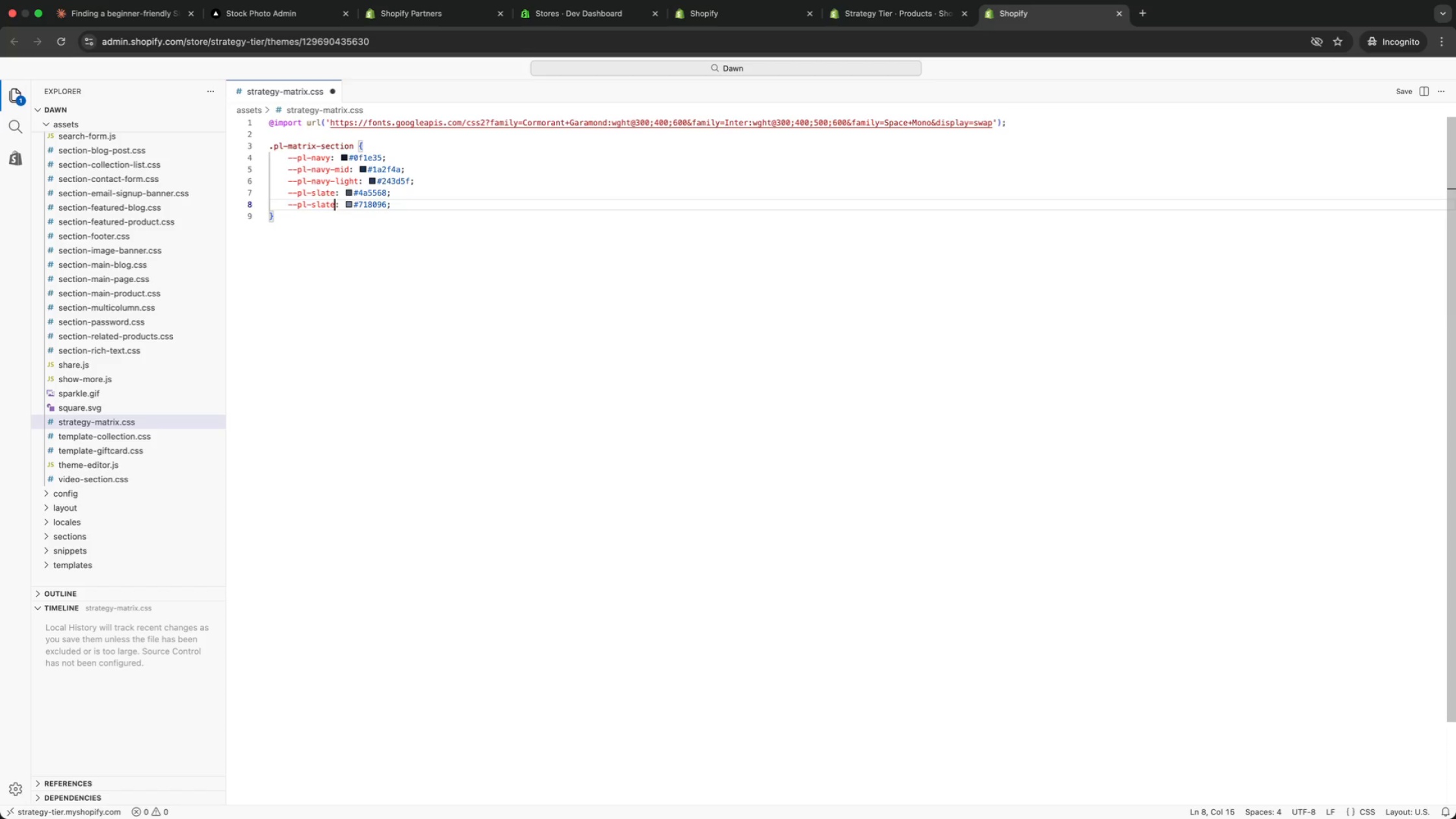 
key(ArrowLeft)
 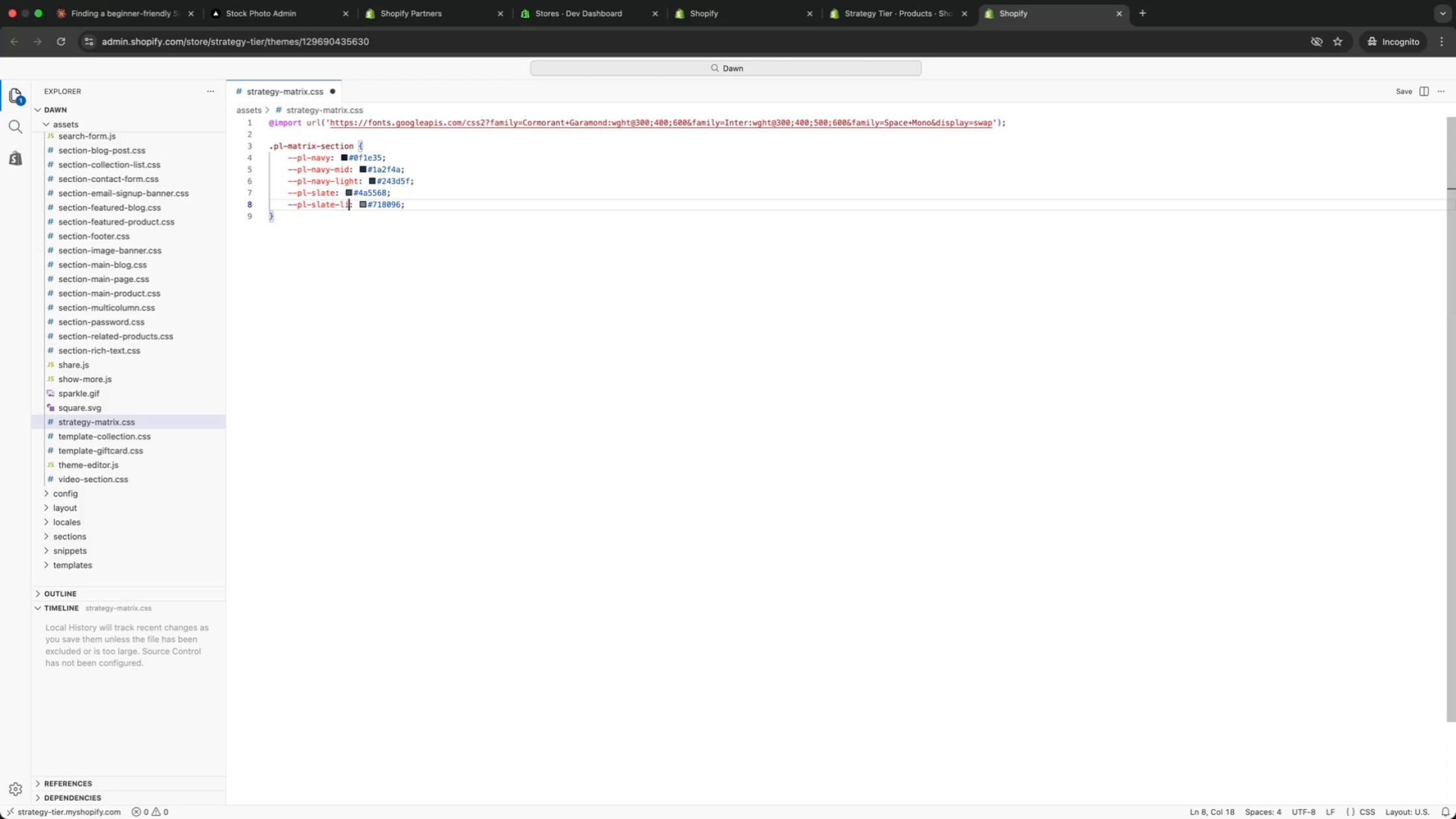 
type(-light)
 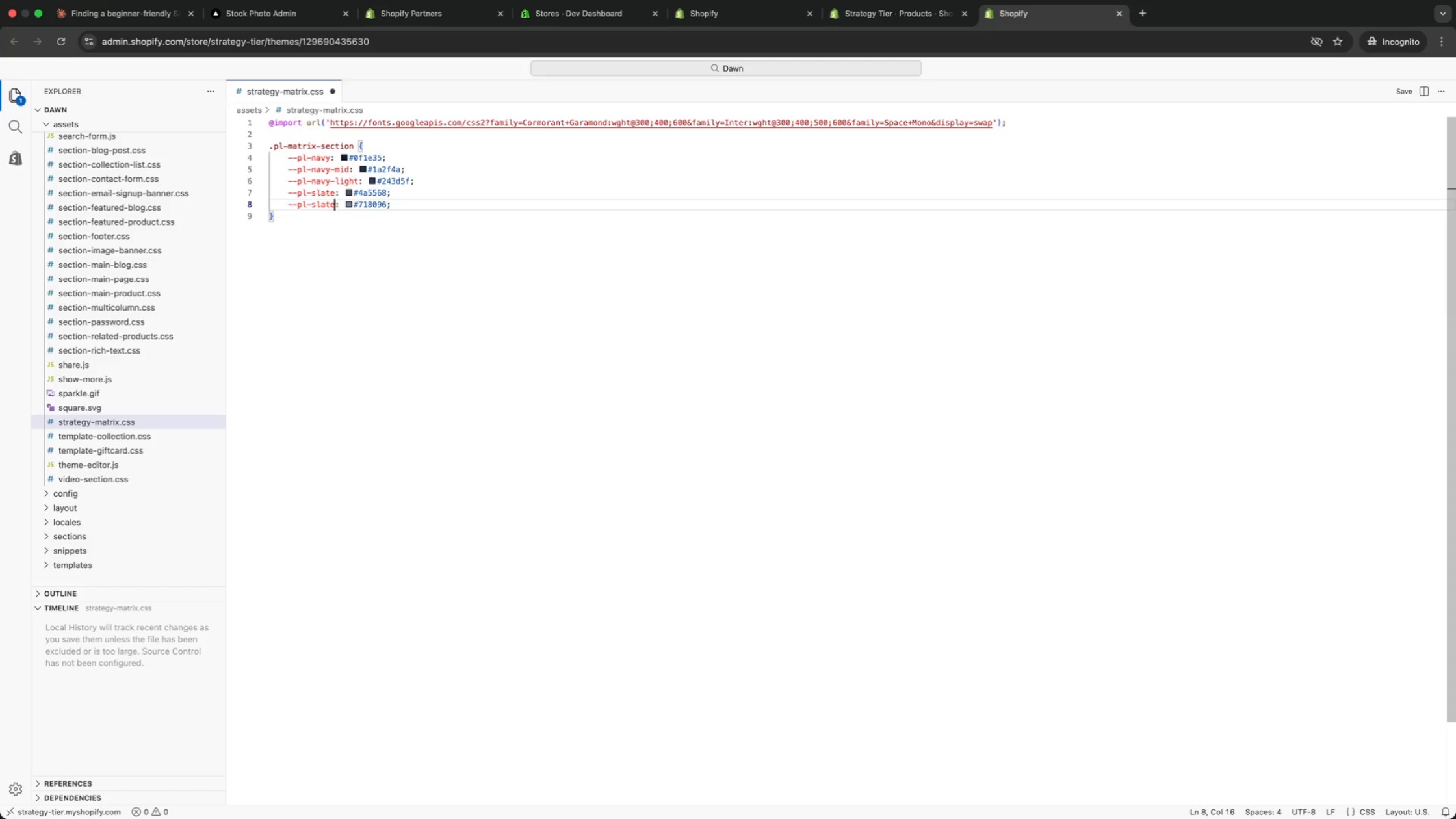 
key(Meta+ArrowRight)
 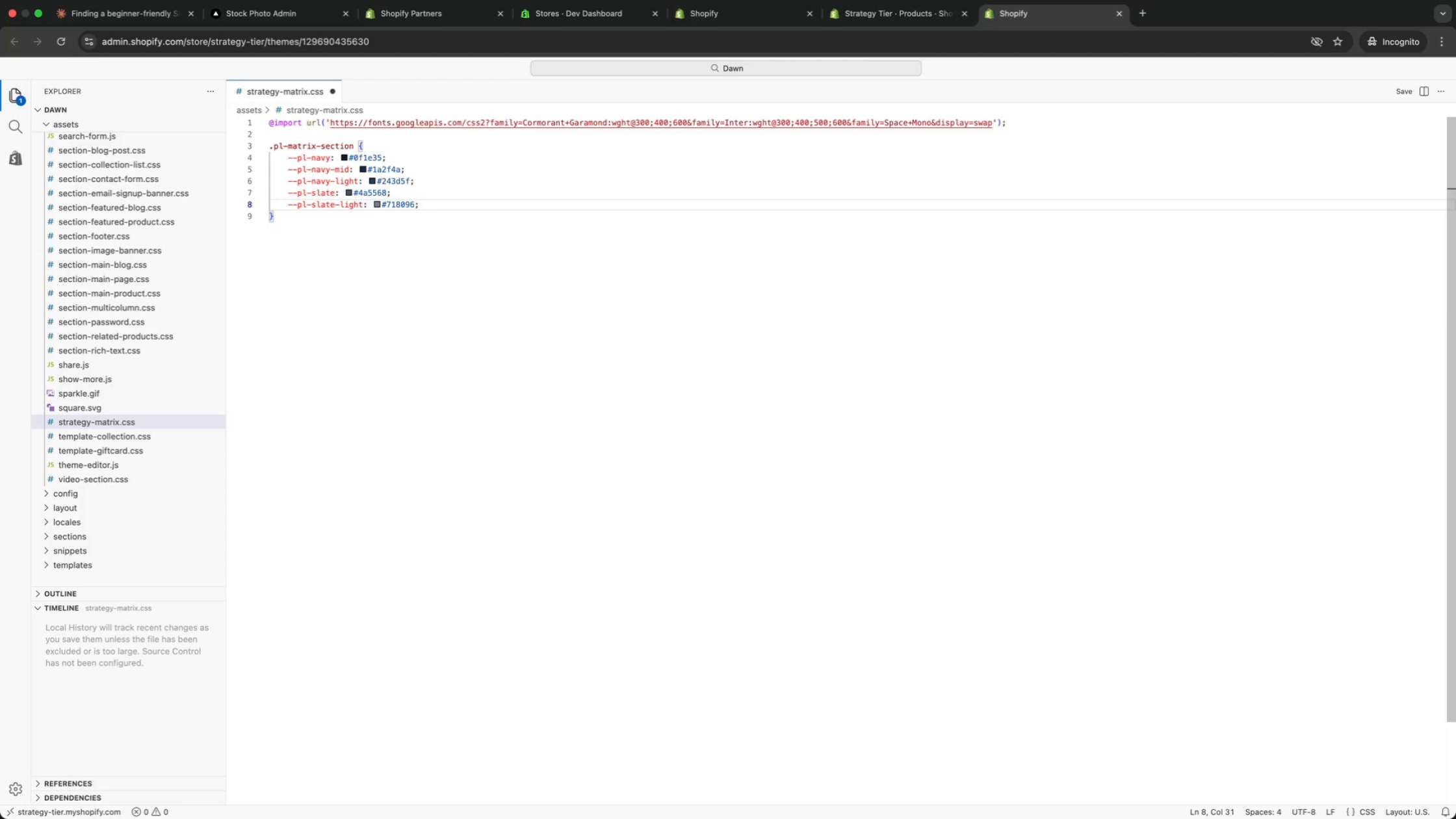 
key(Enter)
 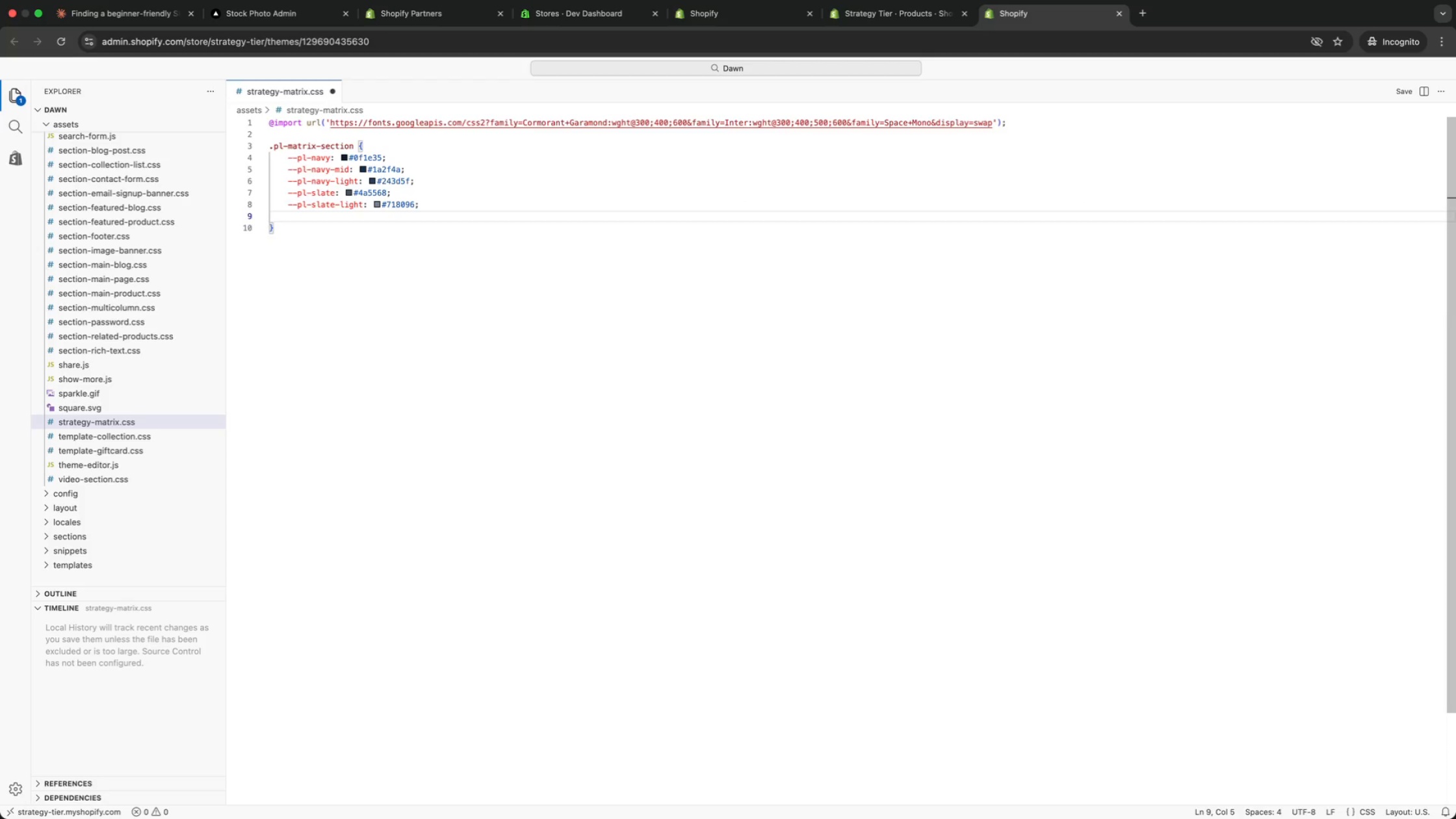 
key(Meta+V)
 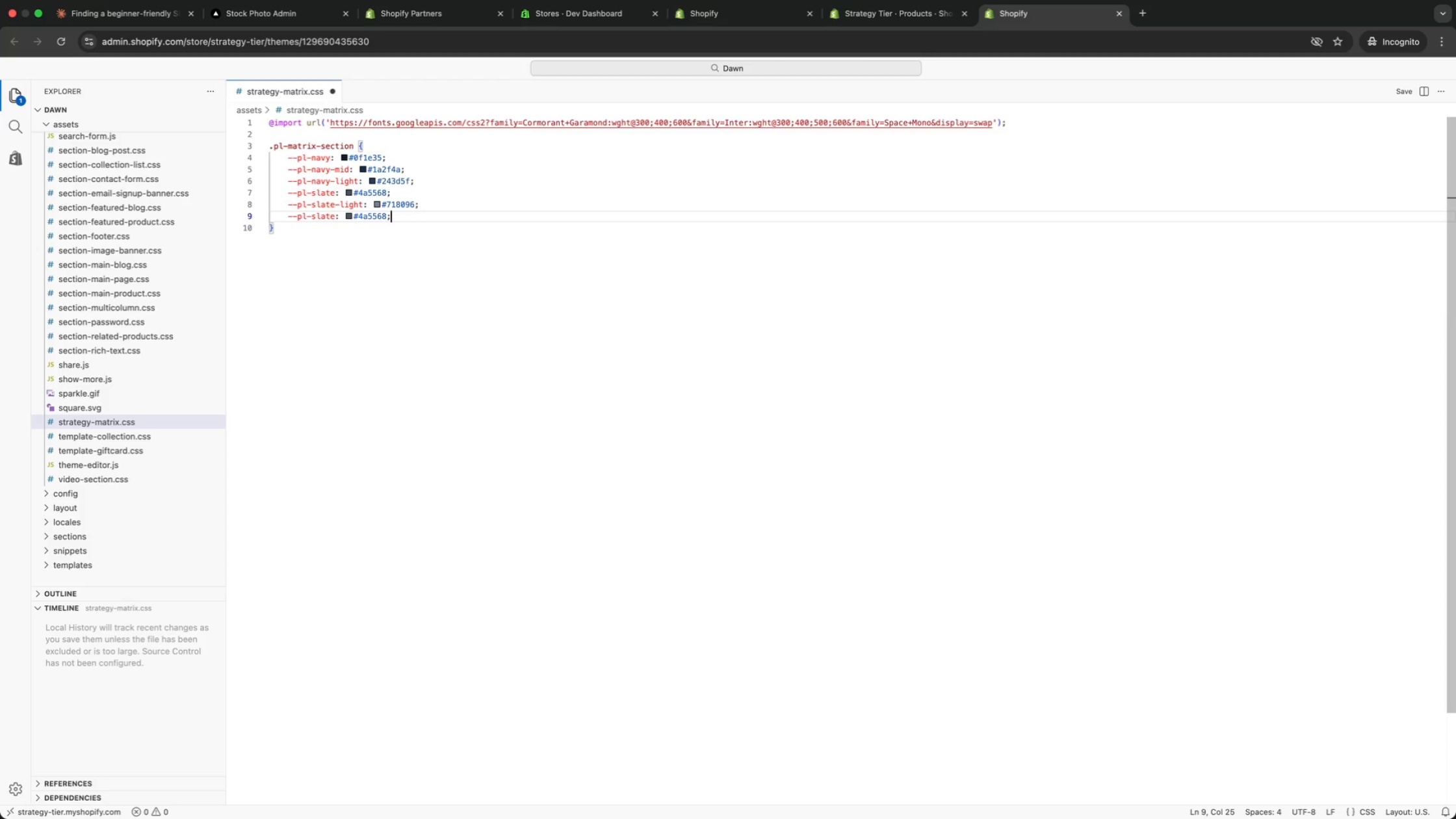 
key(ArrowLeft)
 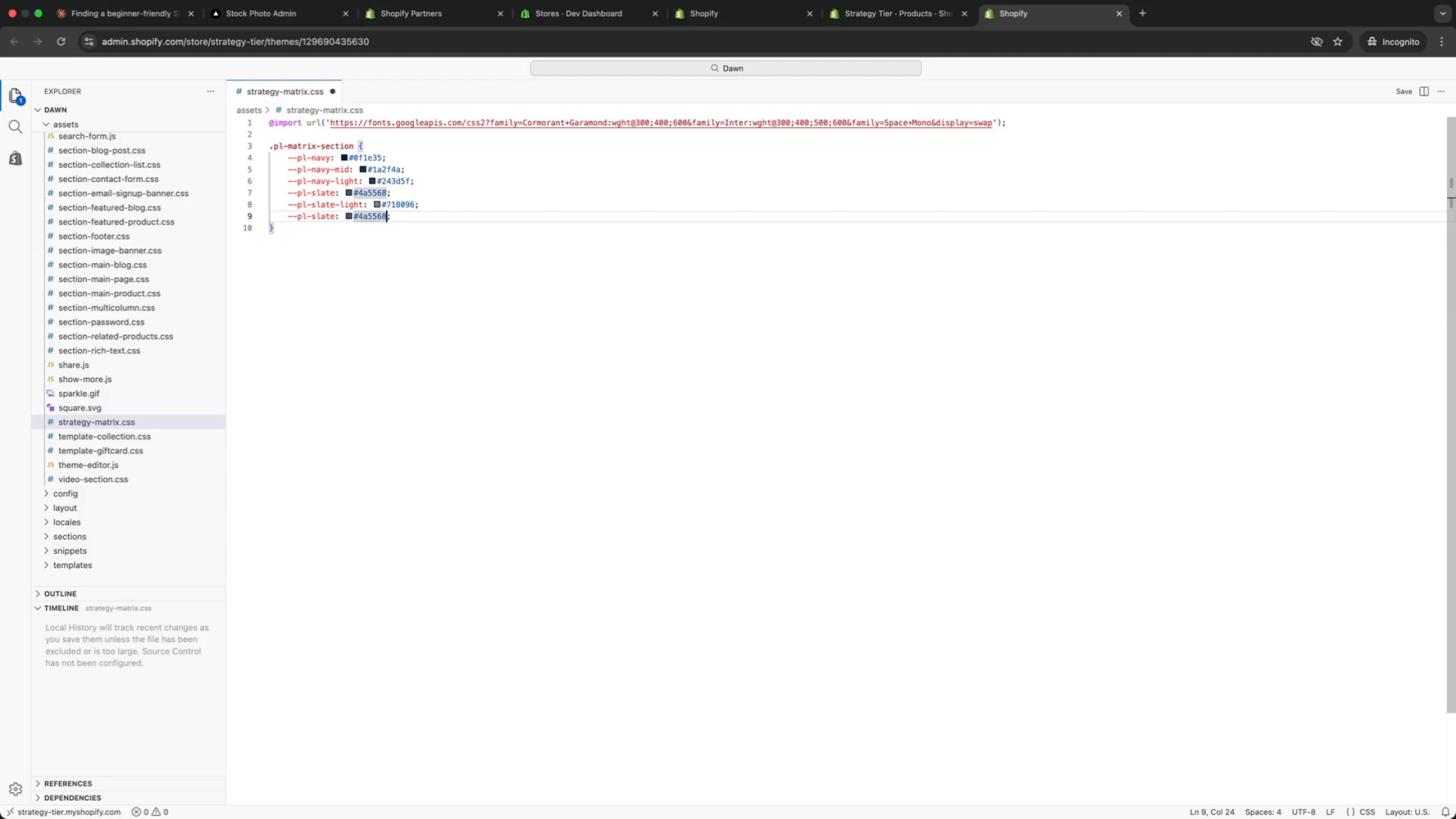 
key(Backspace)
key(Backspace)
key(Backspace)
key(Backspace)
key(Backspace)
key(Backspace)
type(b8963e)
 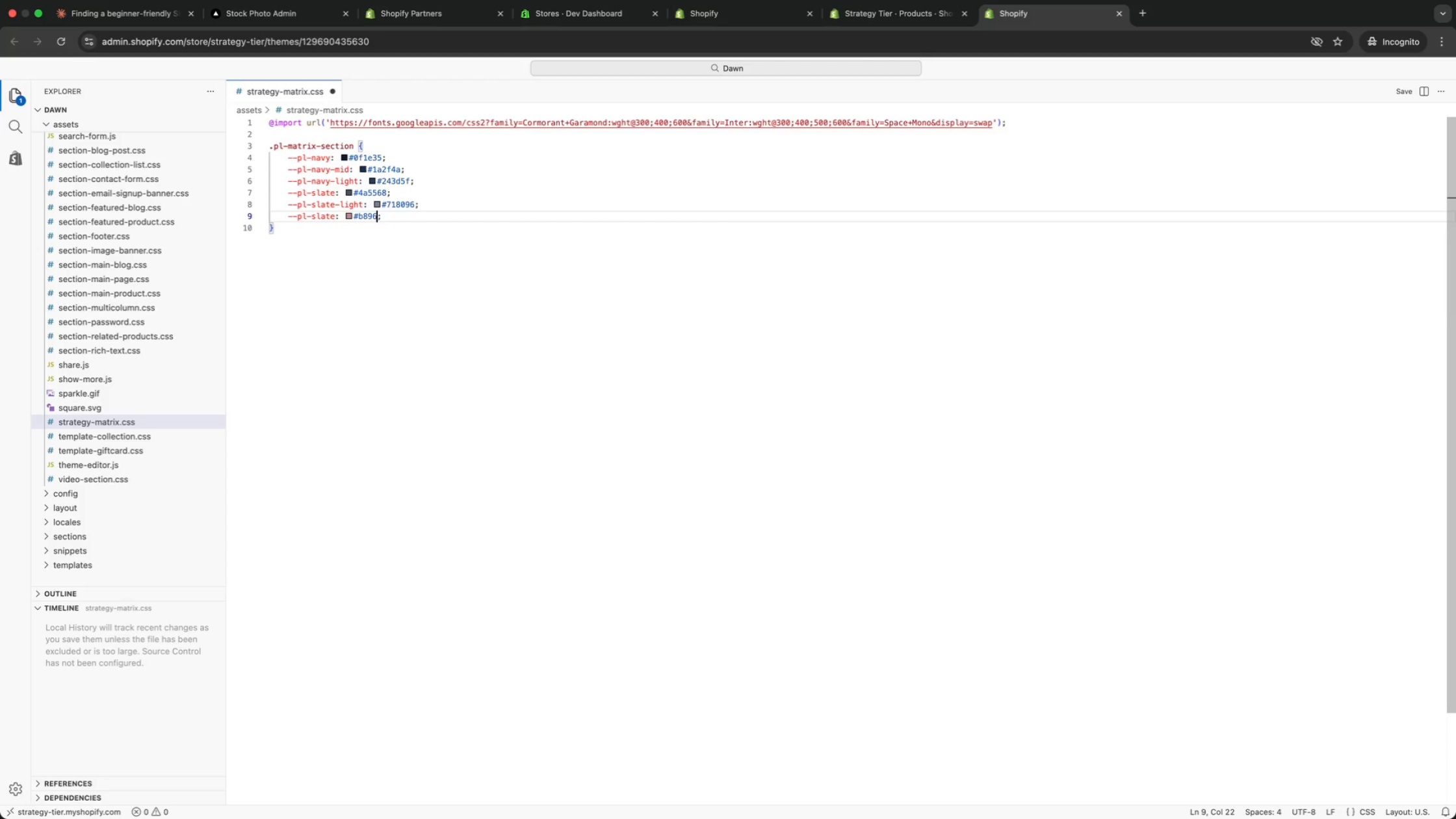 
key(Alt+ArrowLeft)
 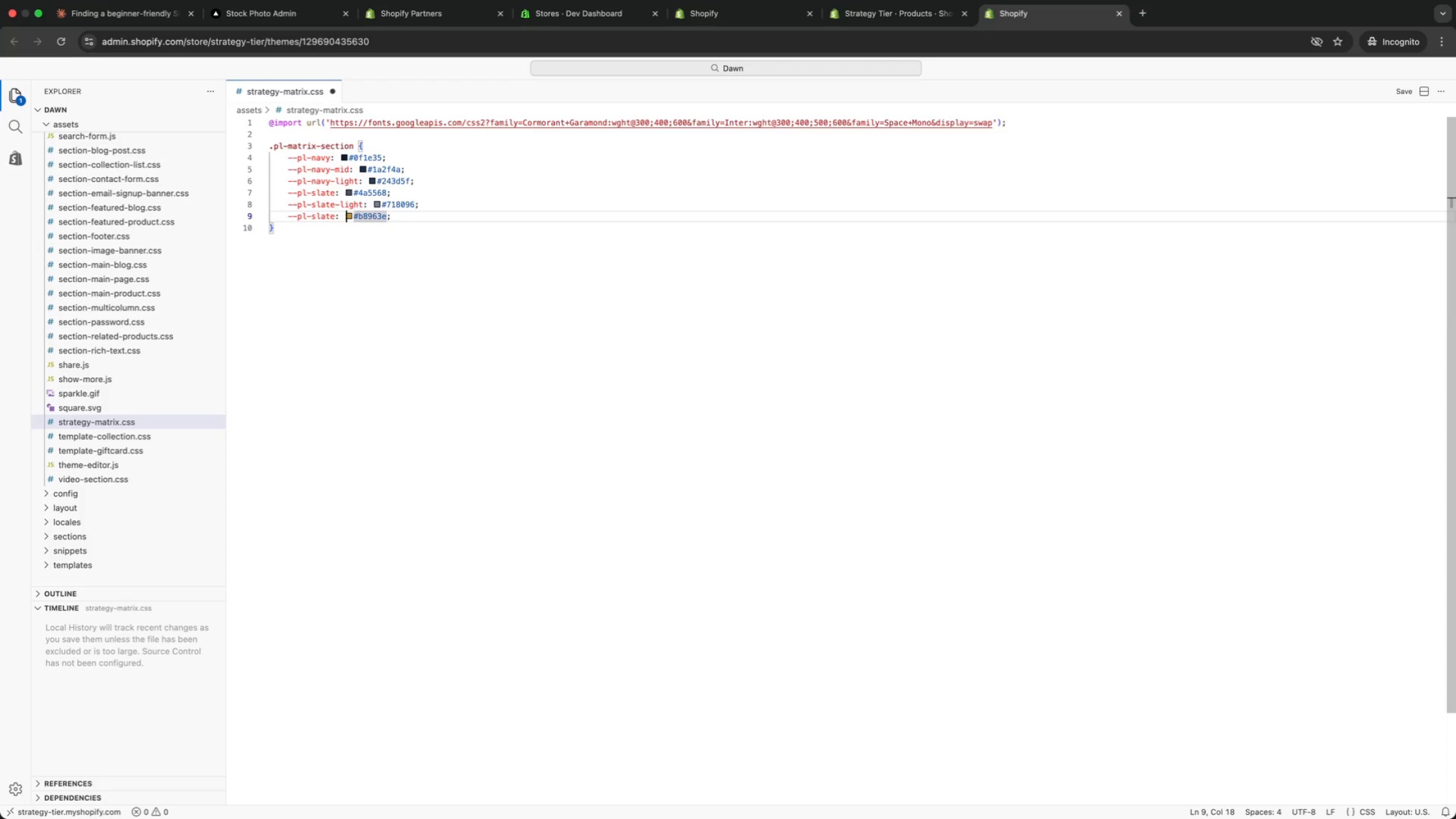 
key(Alt+ArrowLeft)
 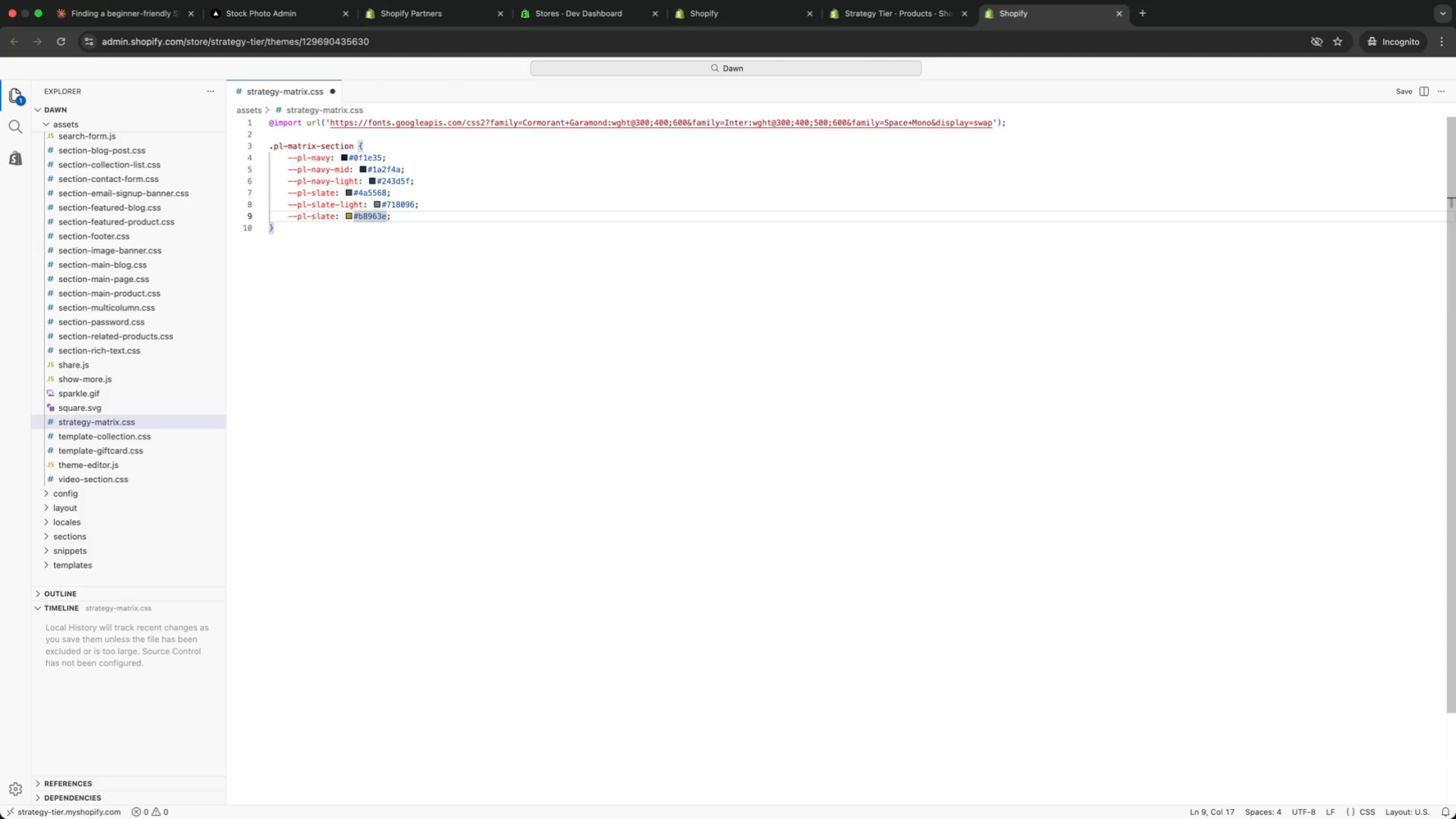 
key(ArrowLeft)
 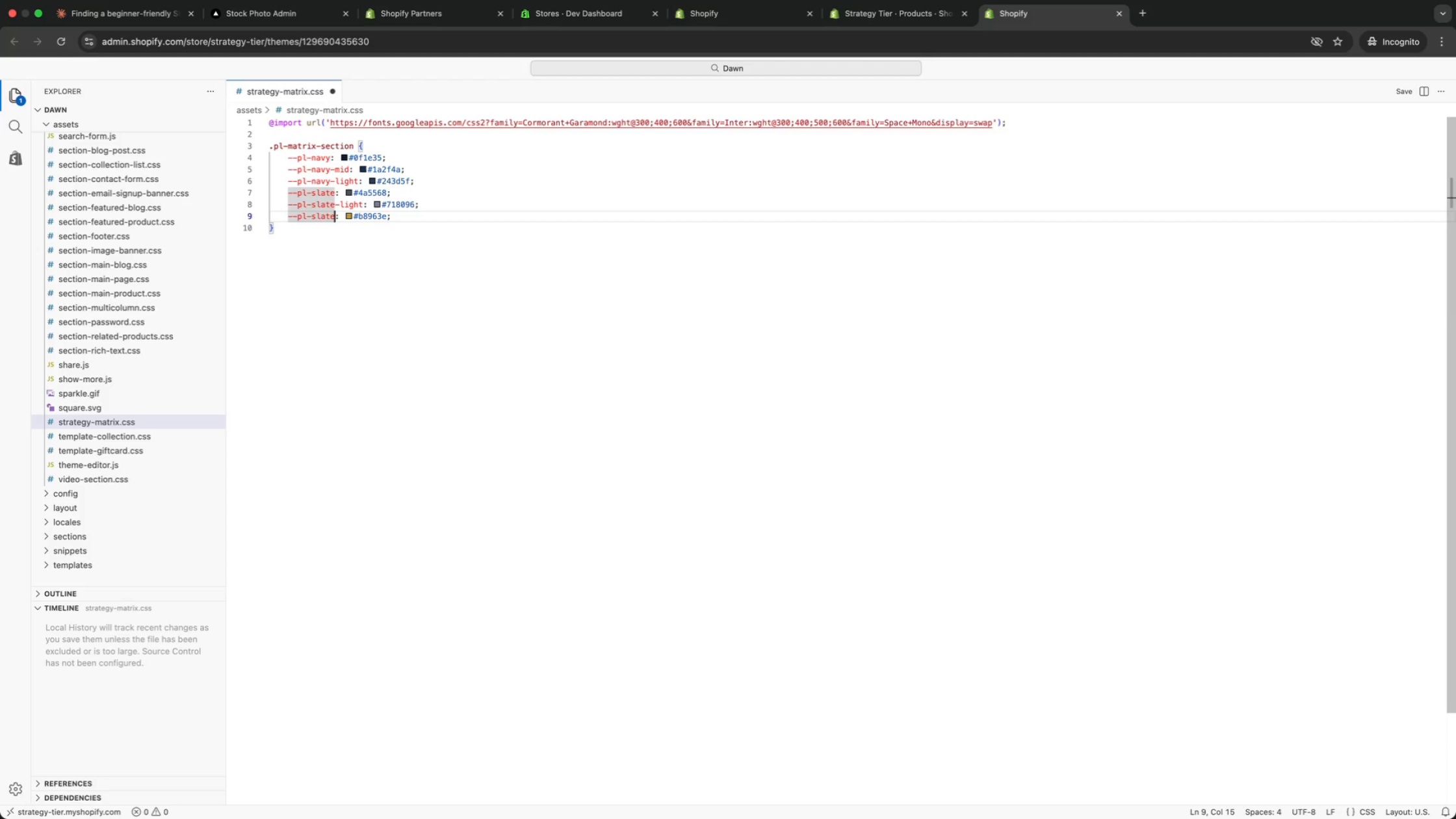 
key(ArrowLeft)
 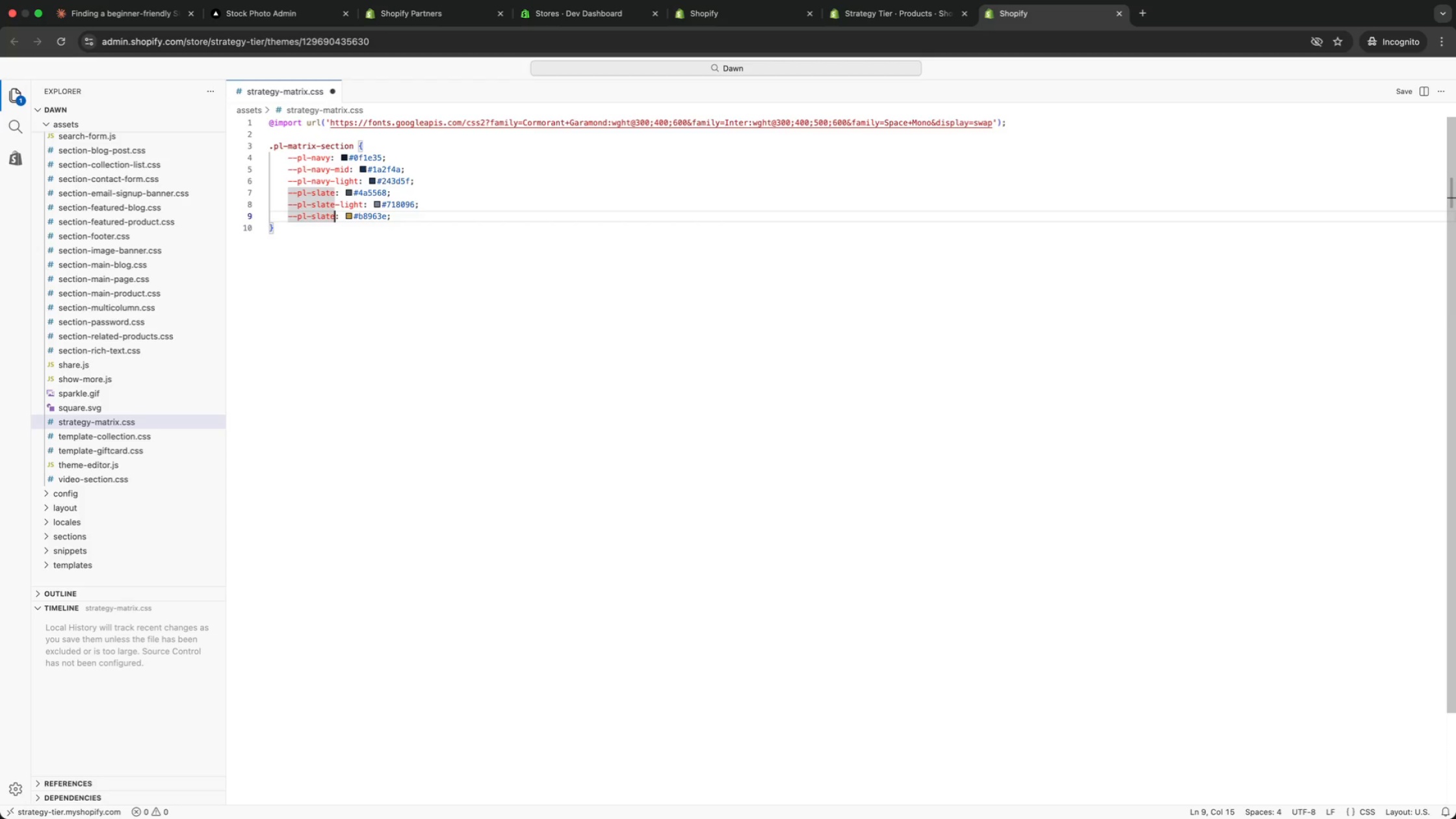 
key(Backspace)
key(Backspace)
key(Backspace)
key(Backspace)
key(Backspace)
type(gold)
 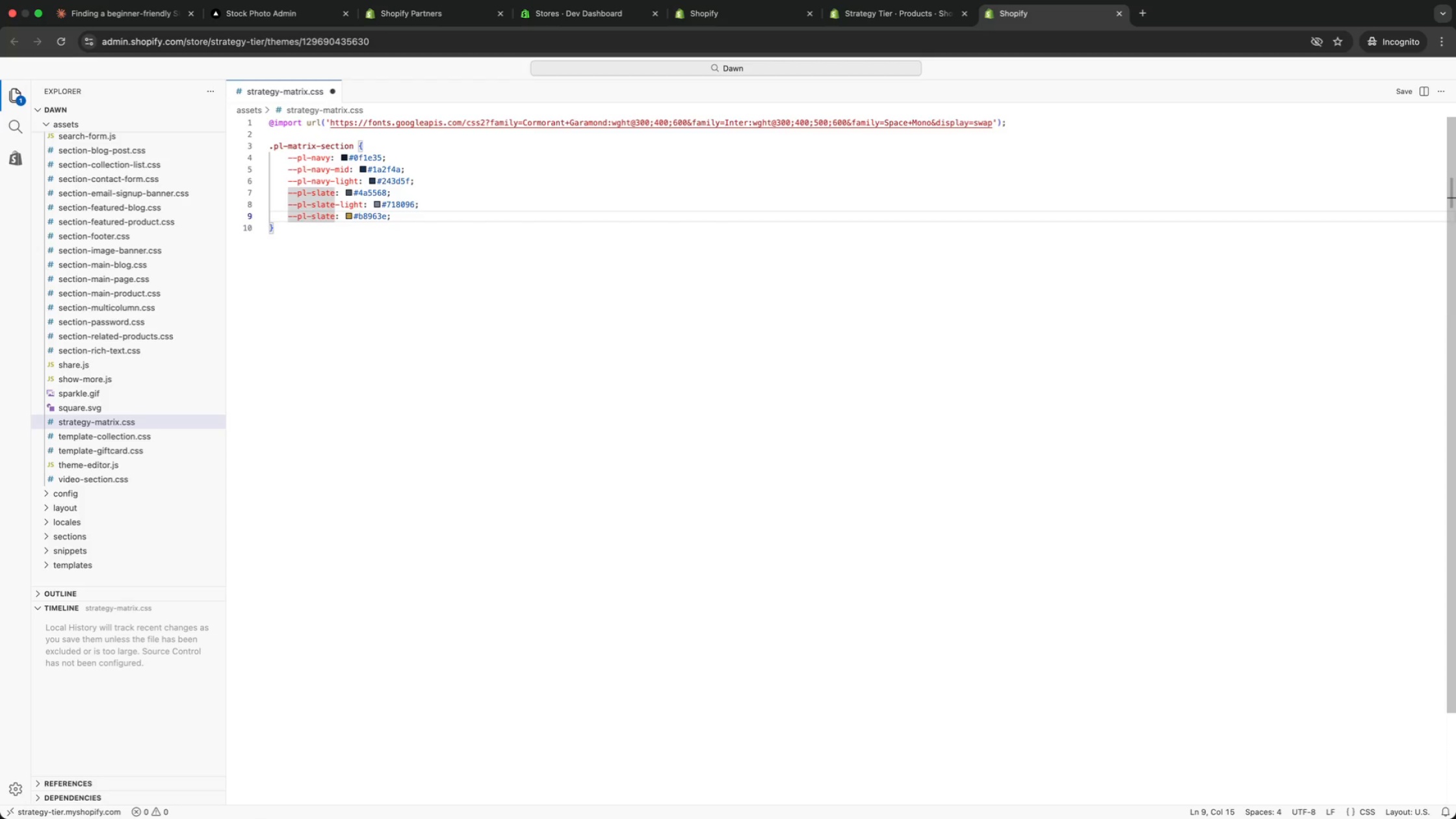 
key(Meta+ArrowRight)
 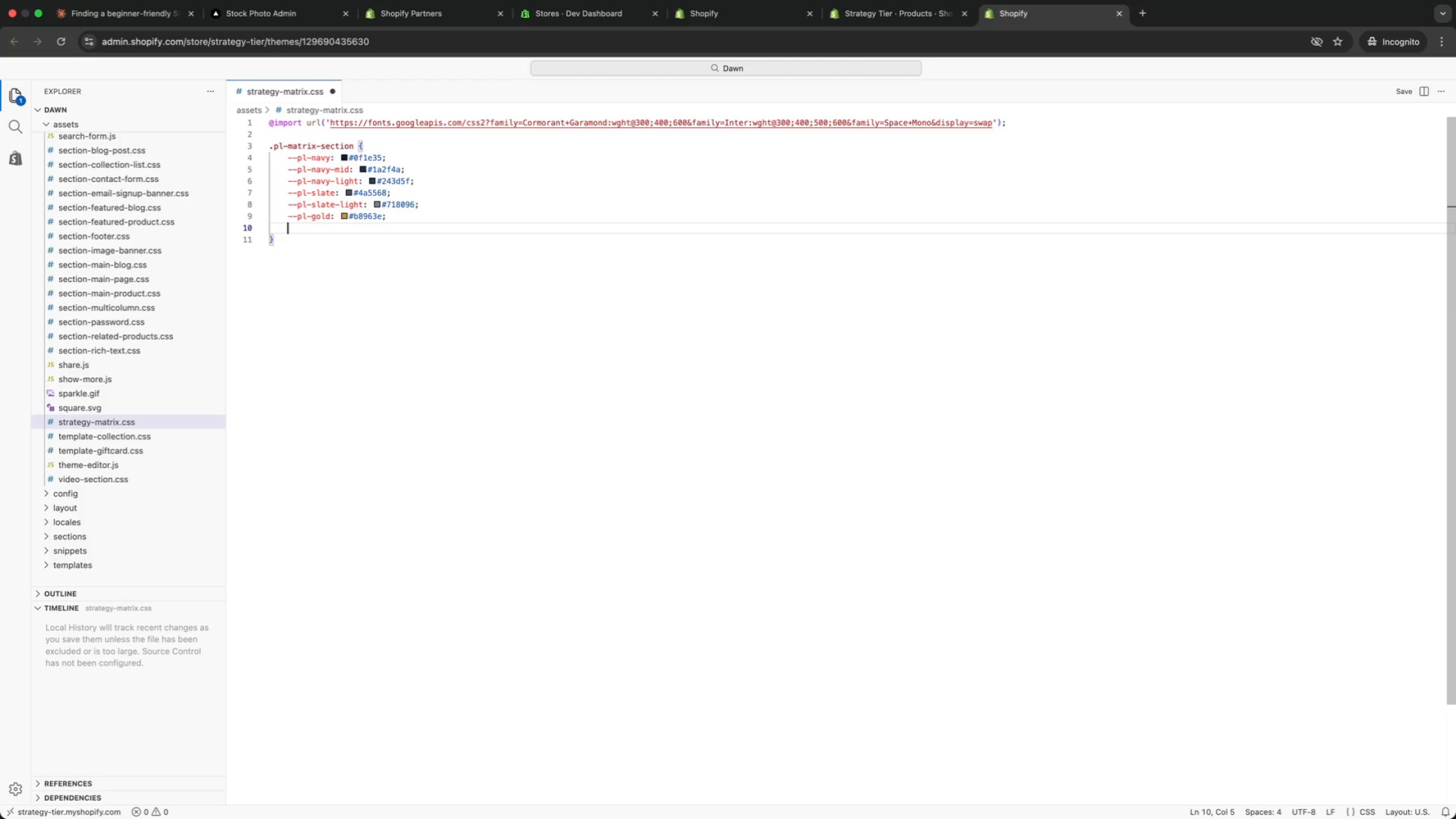 
key(Enter)
 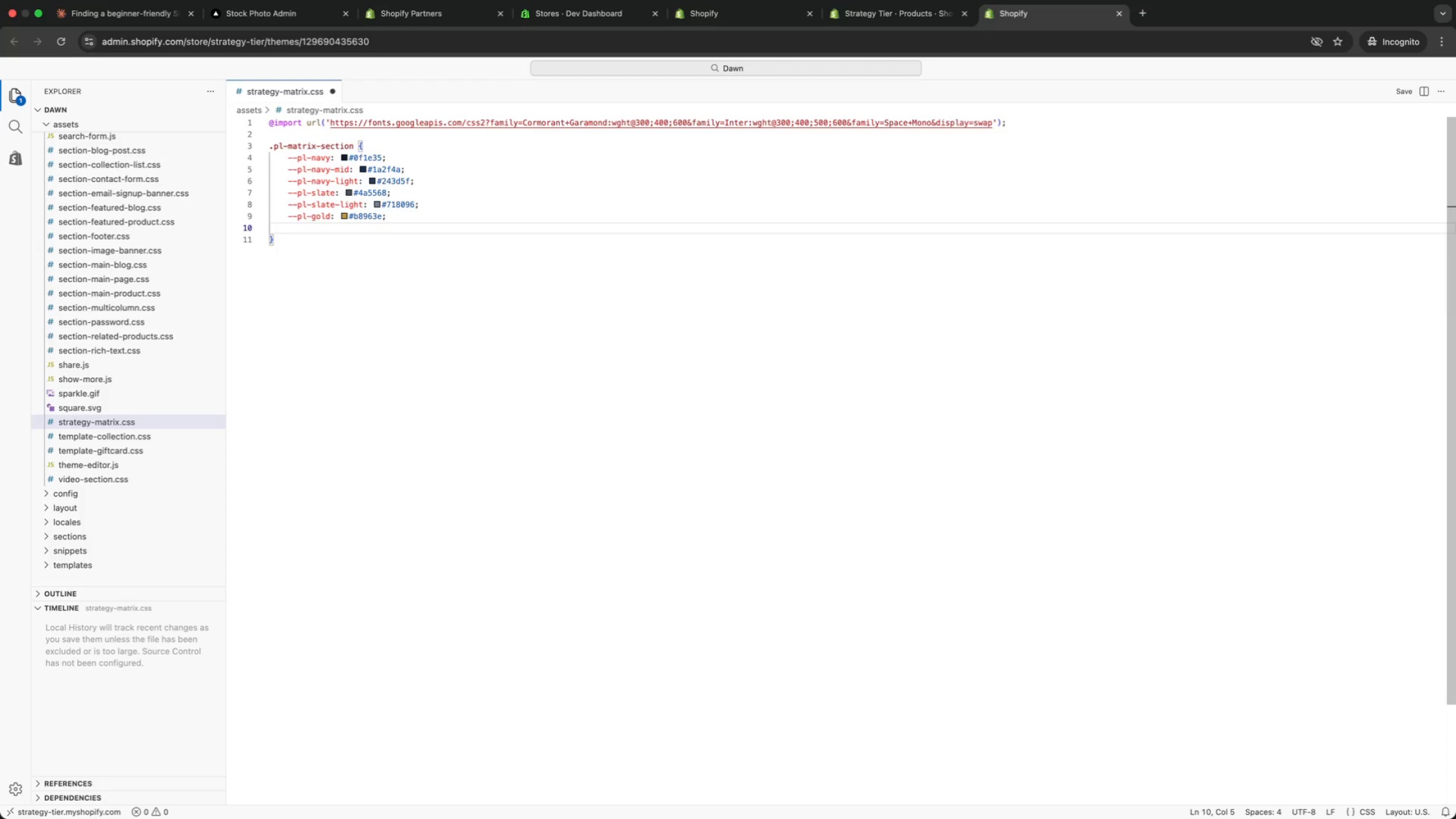 
key(Meta+V)
 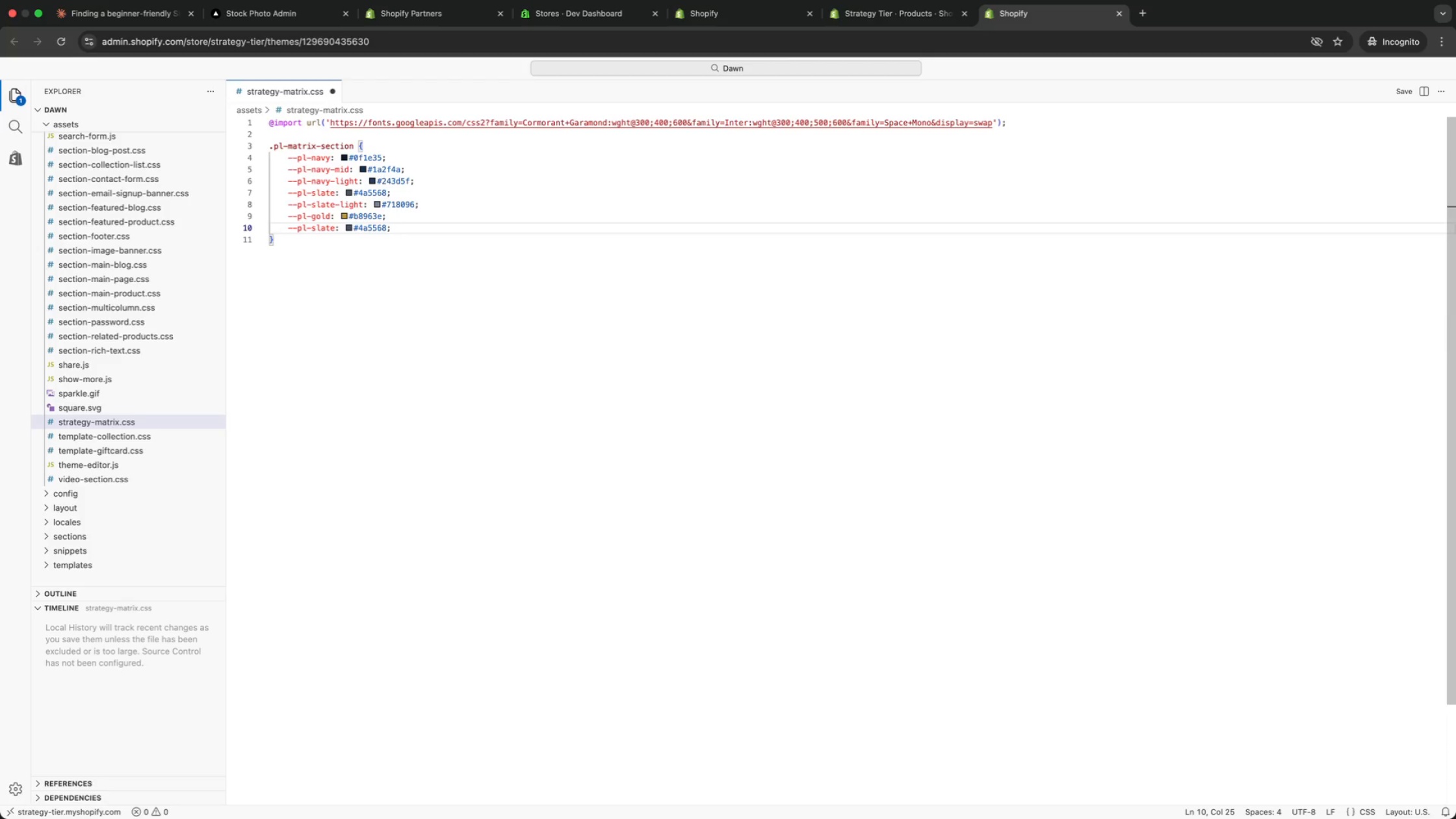 
key(ArrowLeft)
 